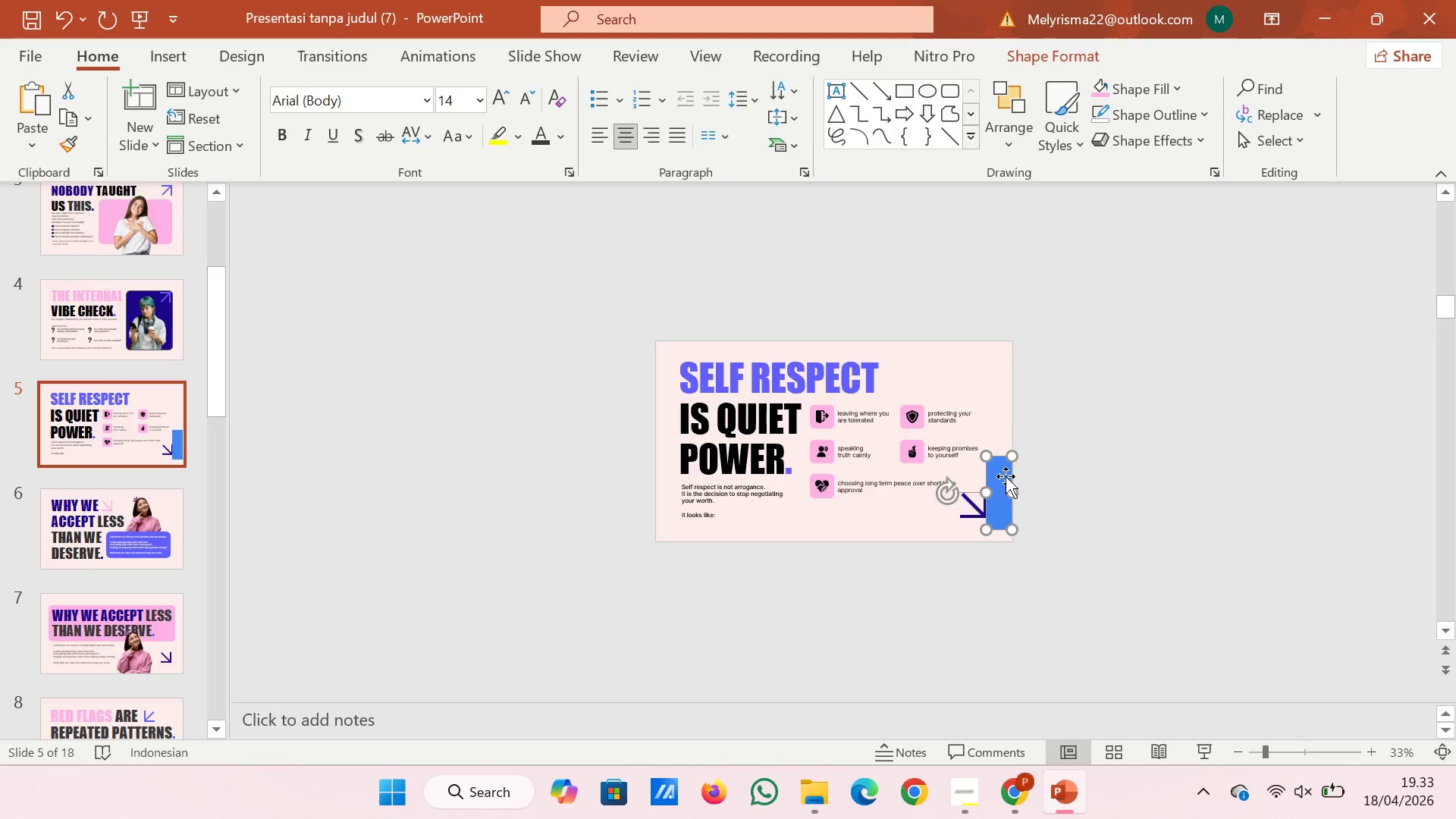 
left_click_drag(start_coordinate=[1006, 476], to_coordinate=[965, 337])
 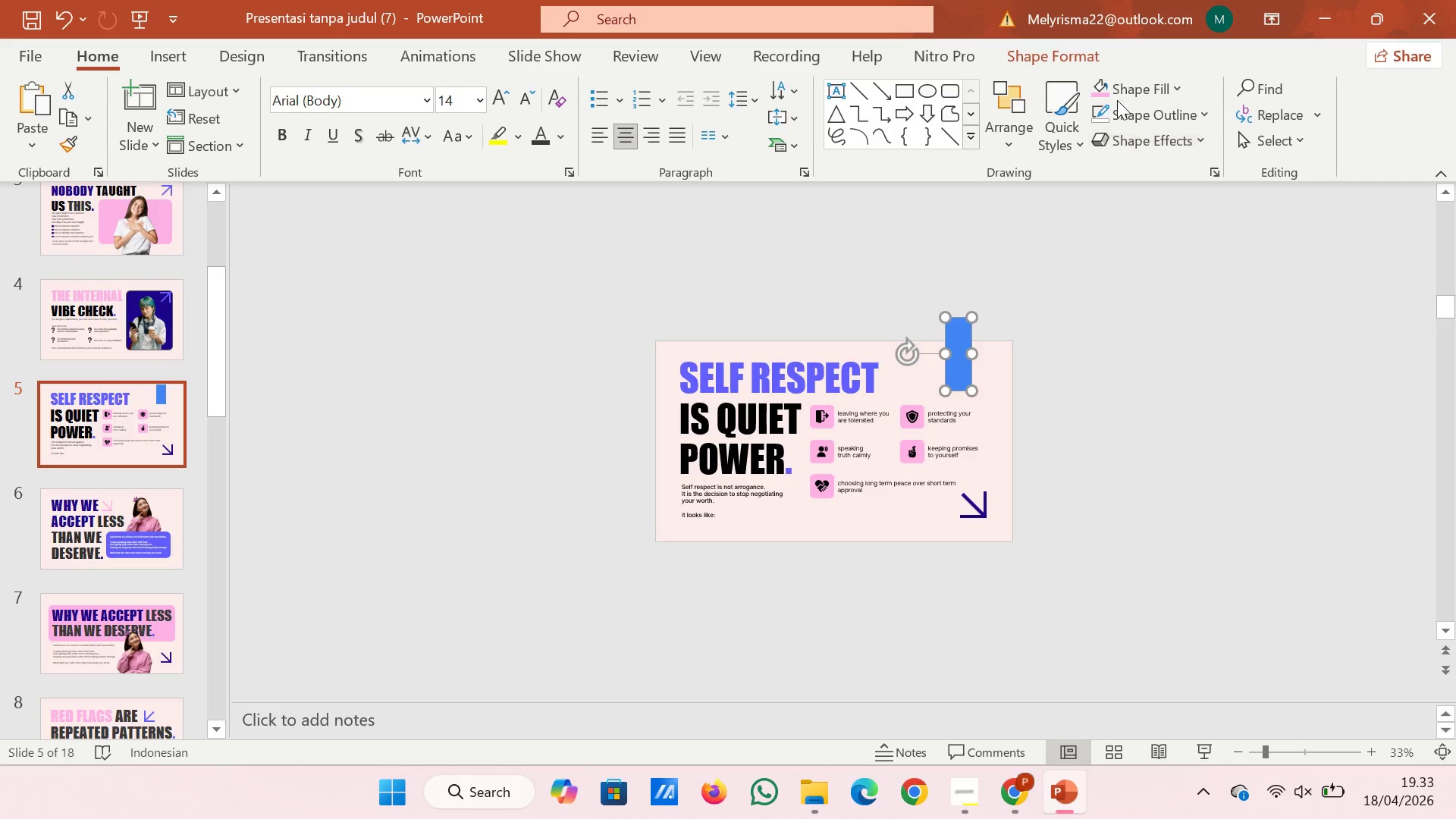 
left_click([1076, 58])
 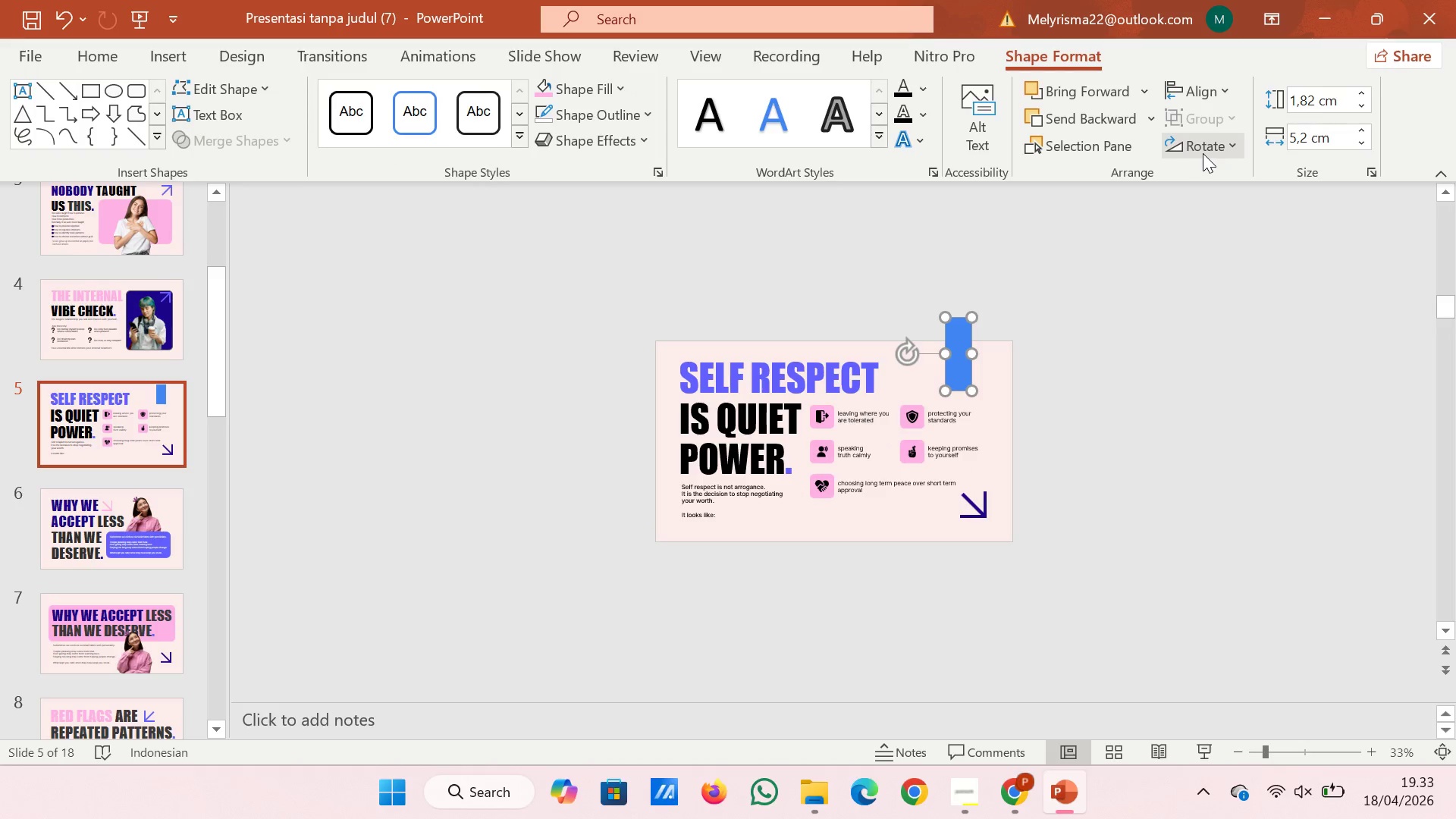 
left_click([1203, 153])
 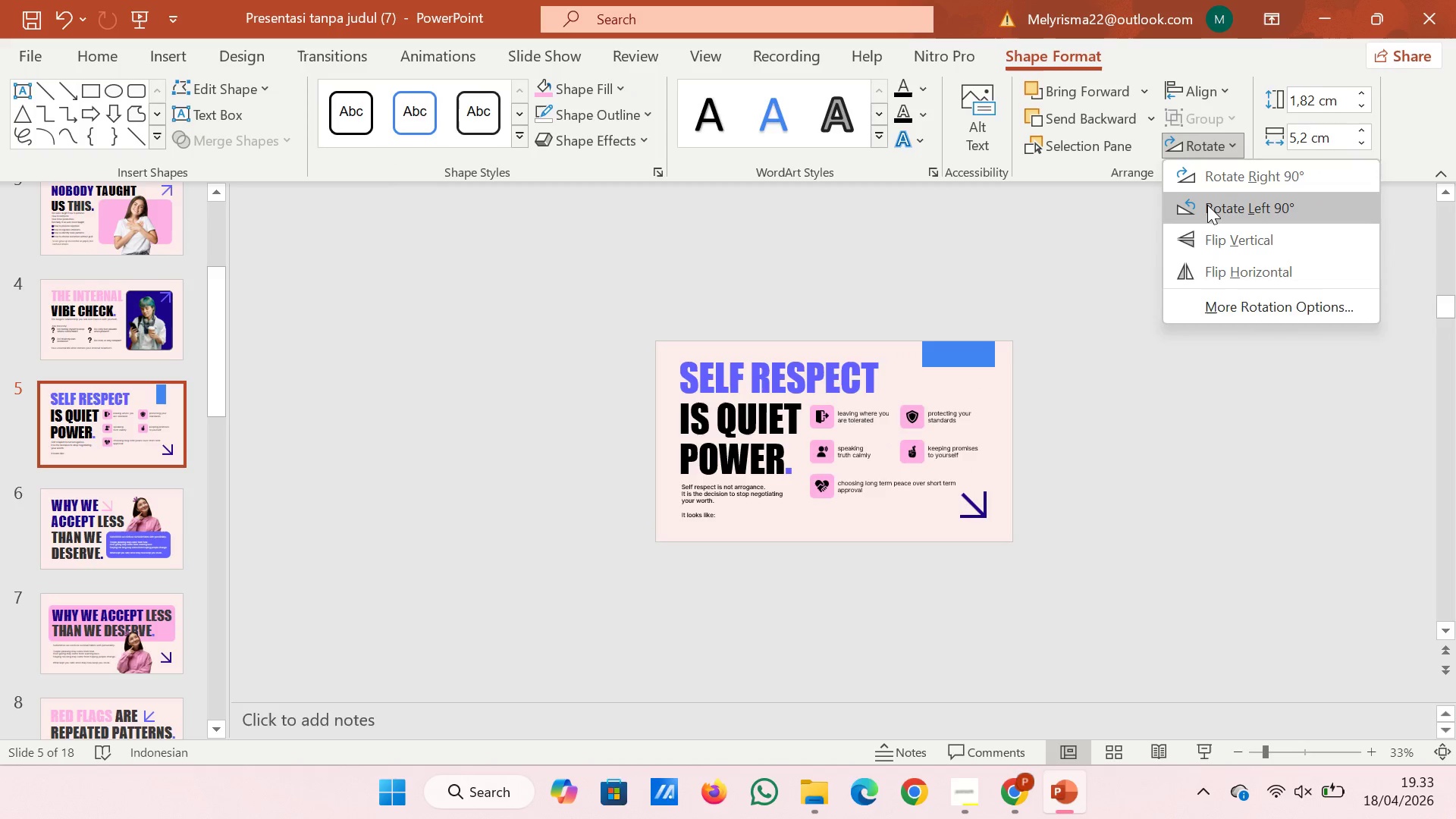 
left_click([1207, 205])
 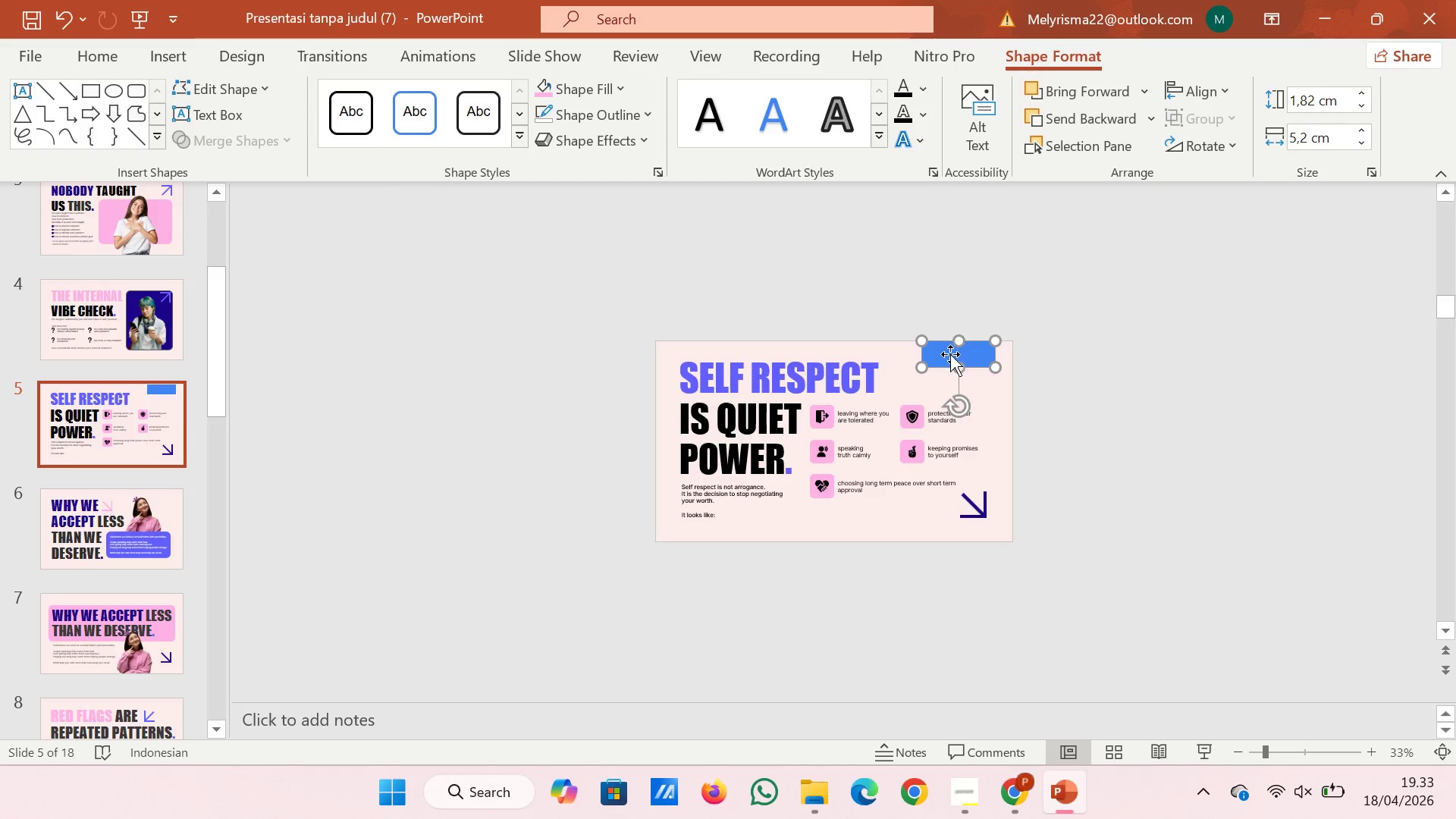 
left_click_drag(start_coordinate=[949, 357], to_coordinate=[830, 357])
 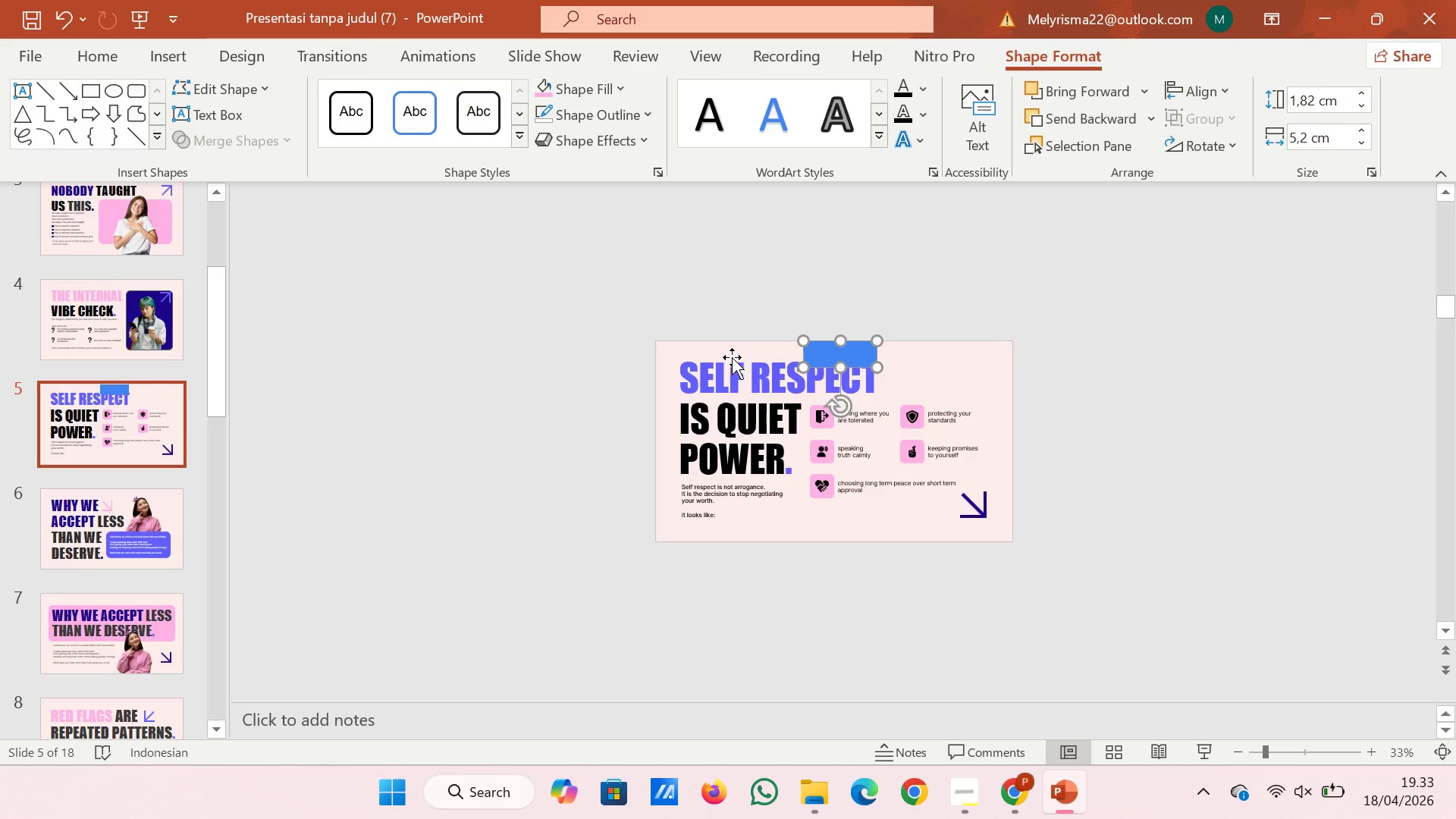 
left_click([732, 357])
 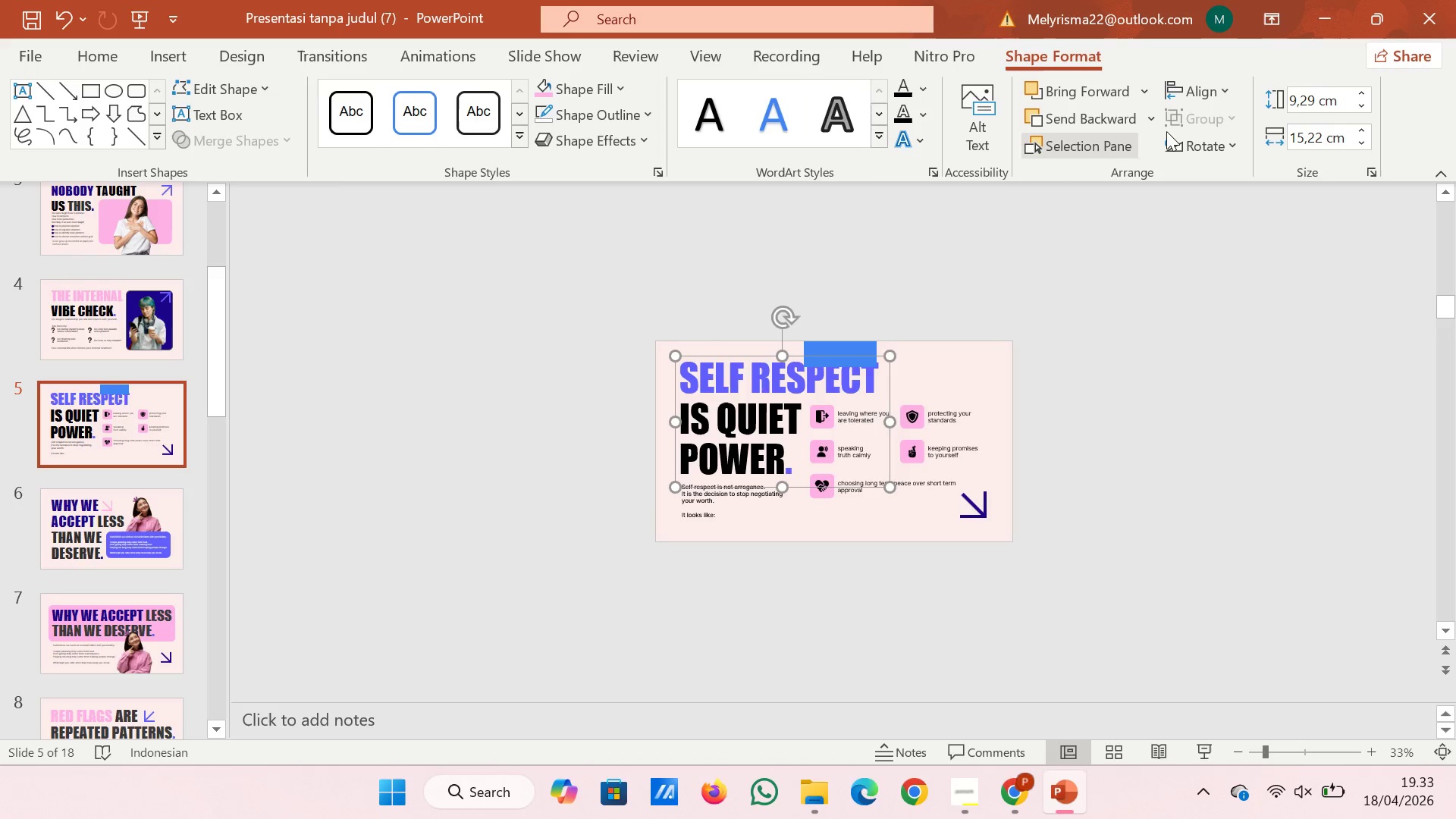 
wait(6.17)
 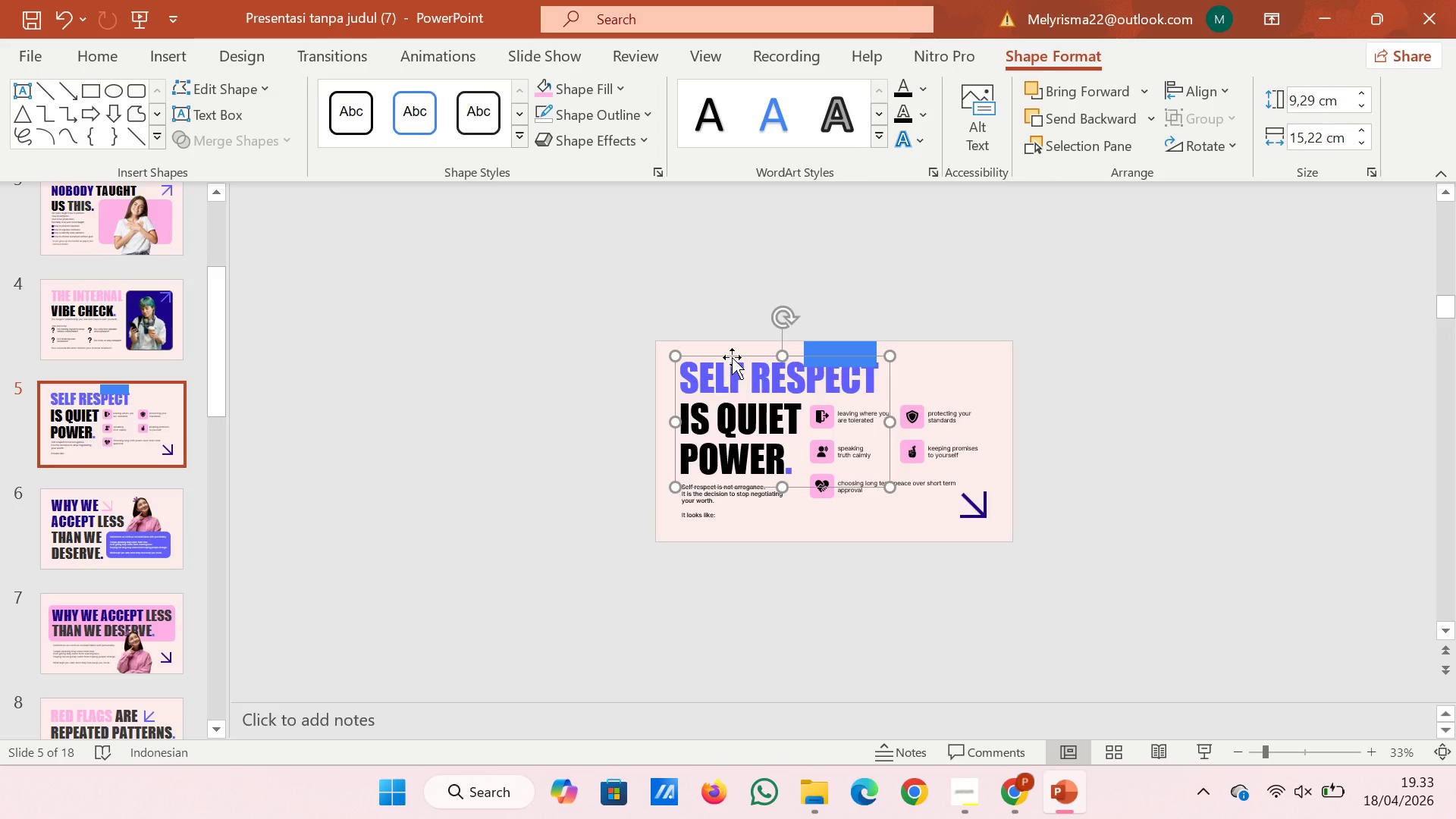 
left_click([89, 60])
 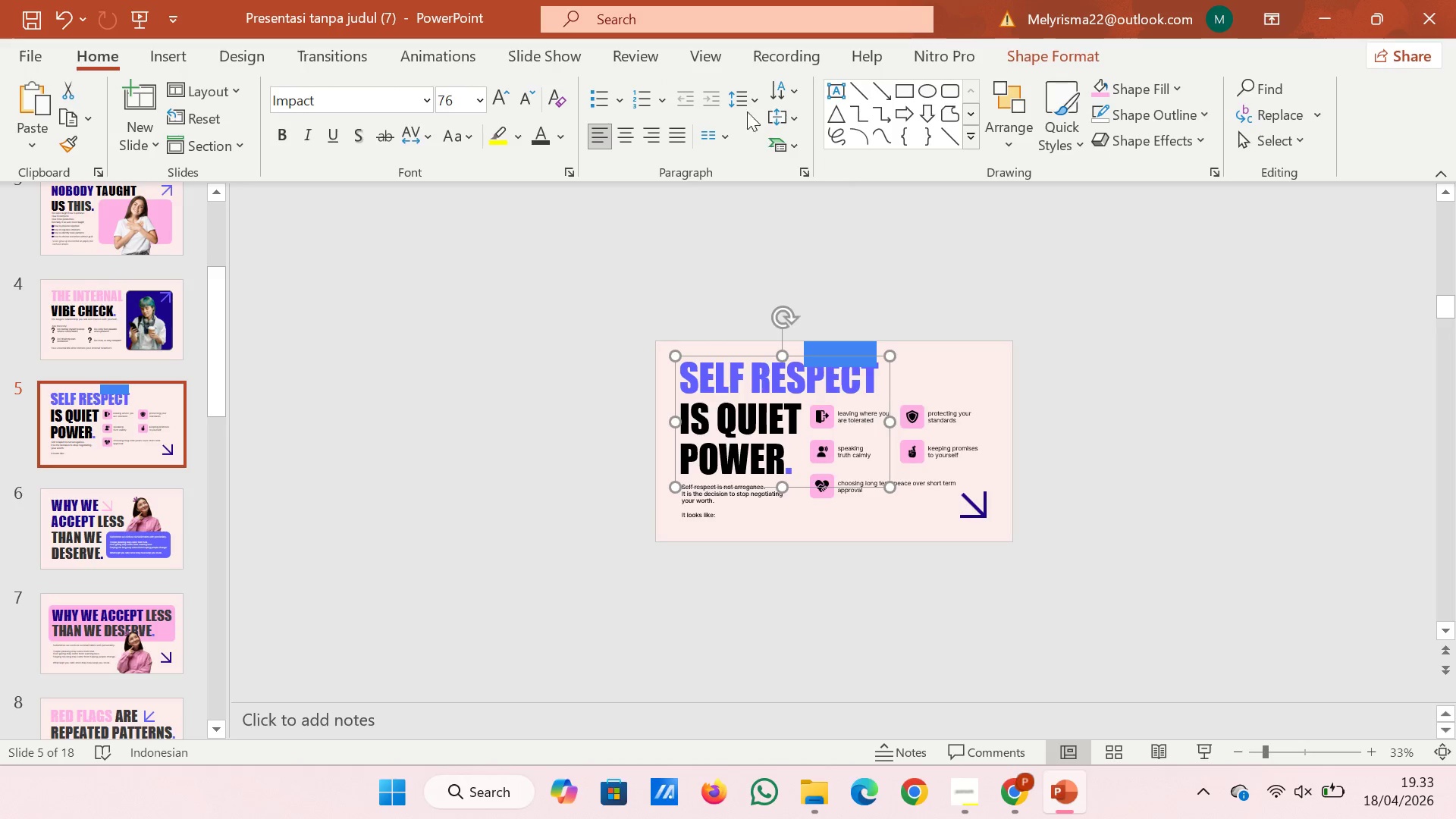 
left_click([733, 101])
 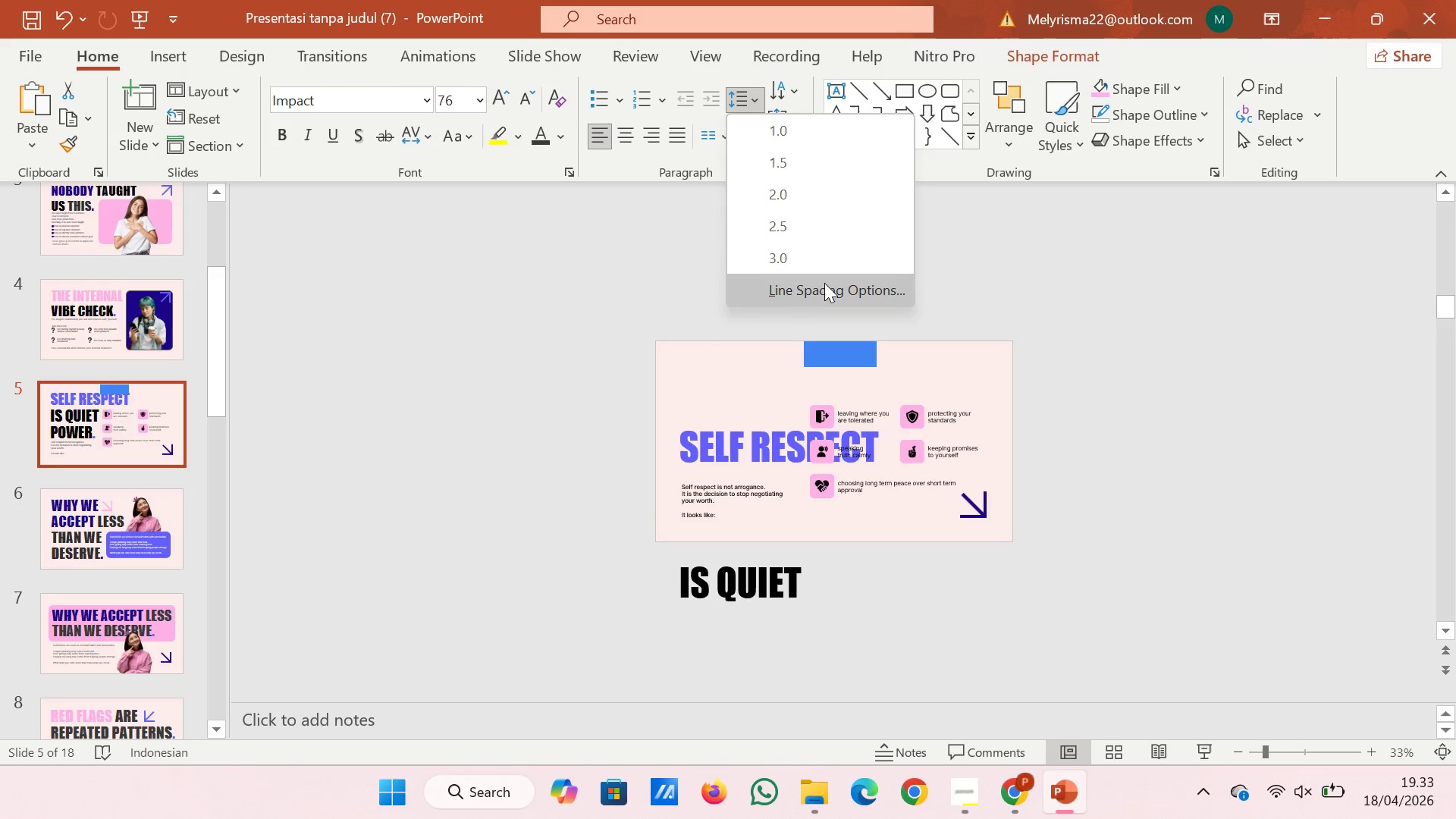 
left_click([826, 284])
 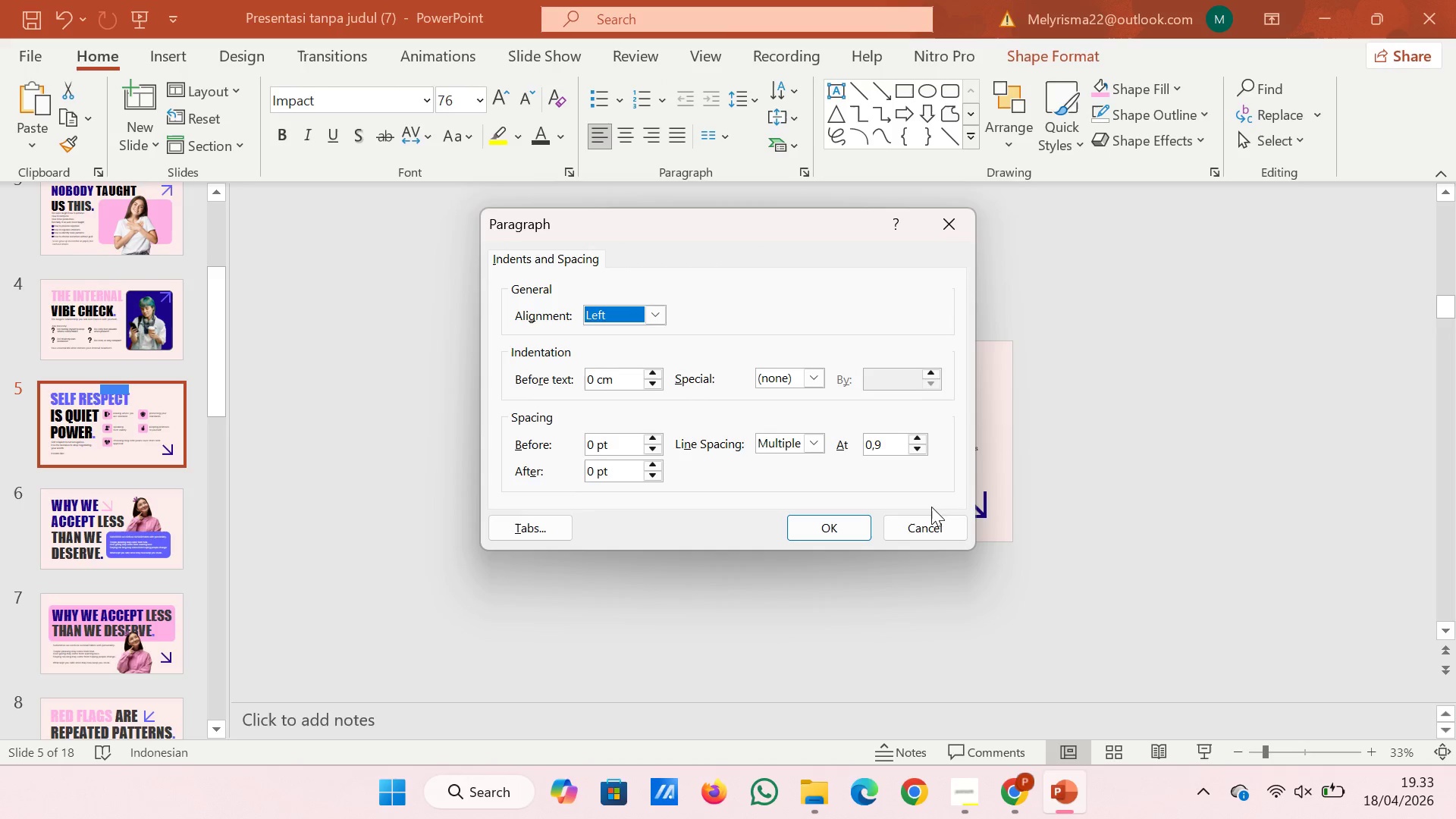 
double_click([935, 526])
 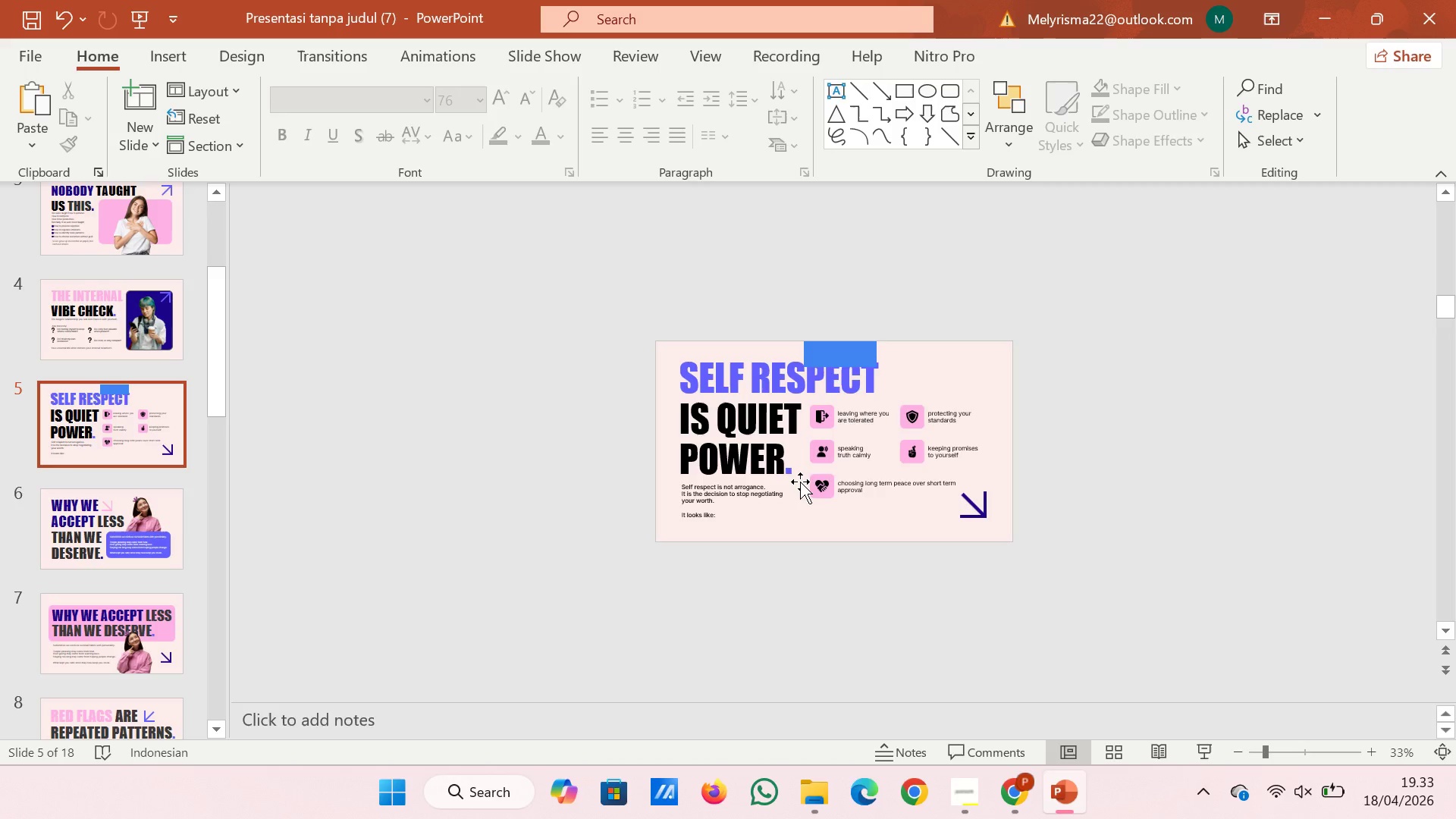 
left_click([800, 477])
 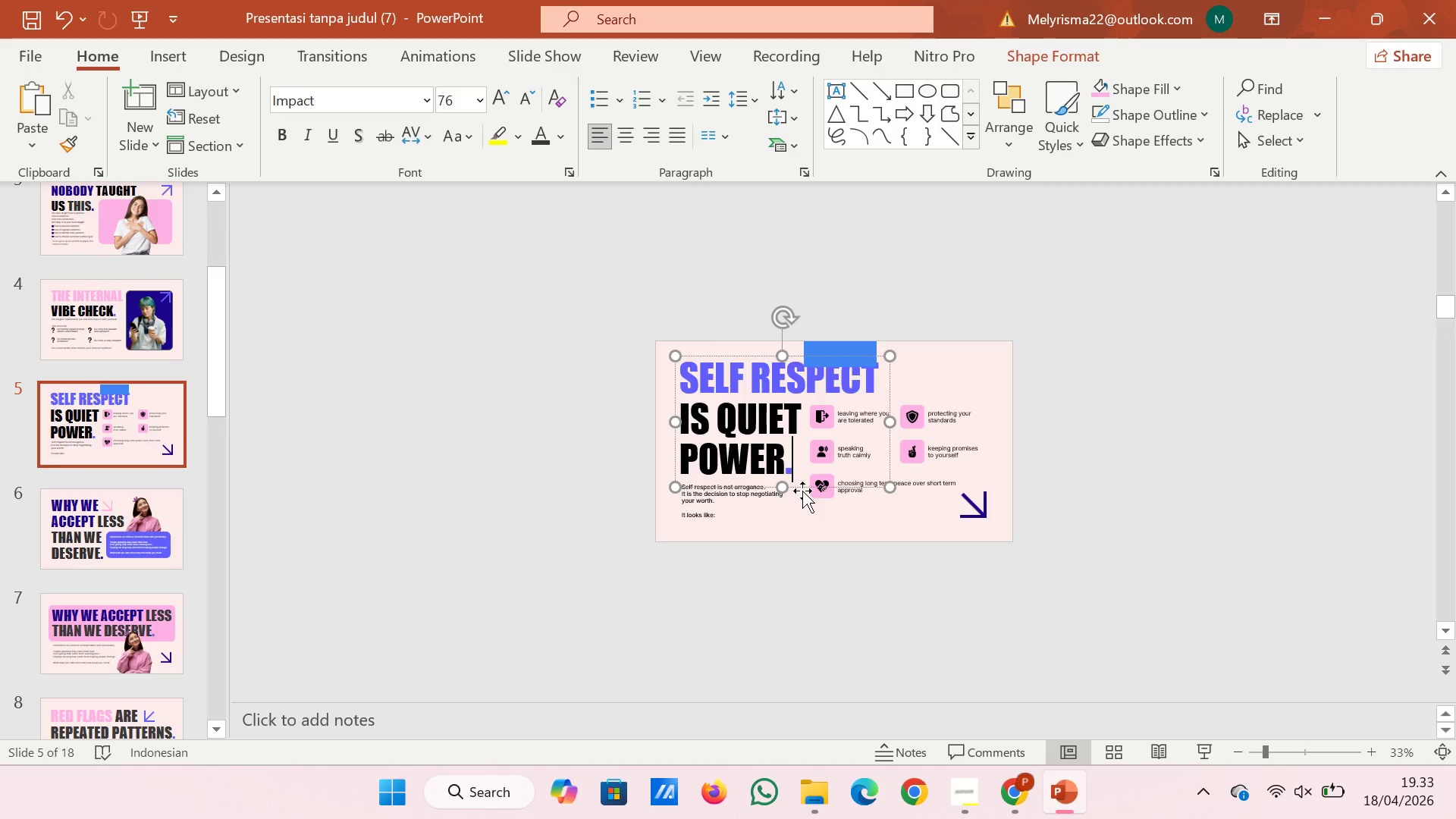 
left_click([802, 490])
 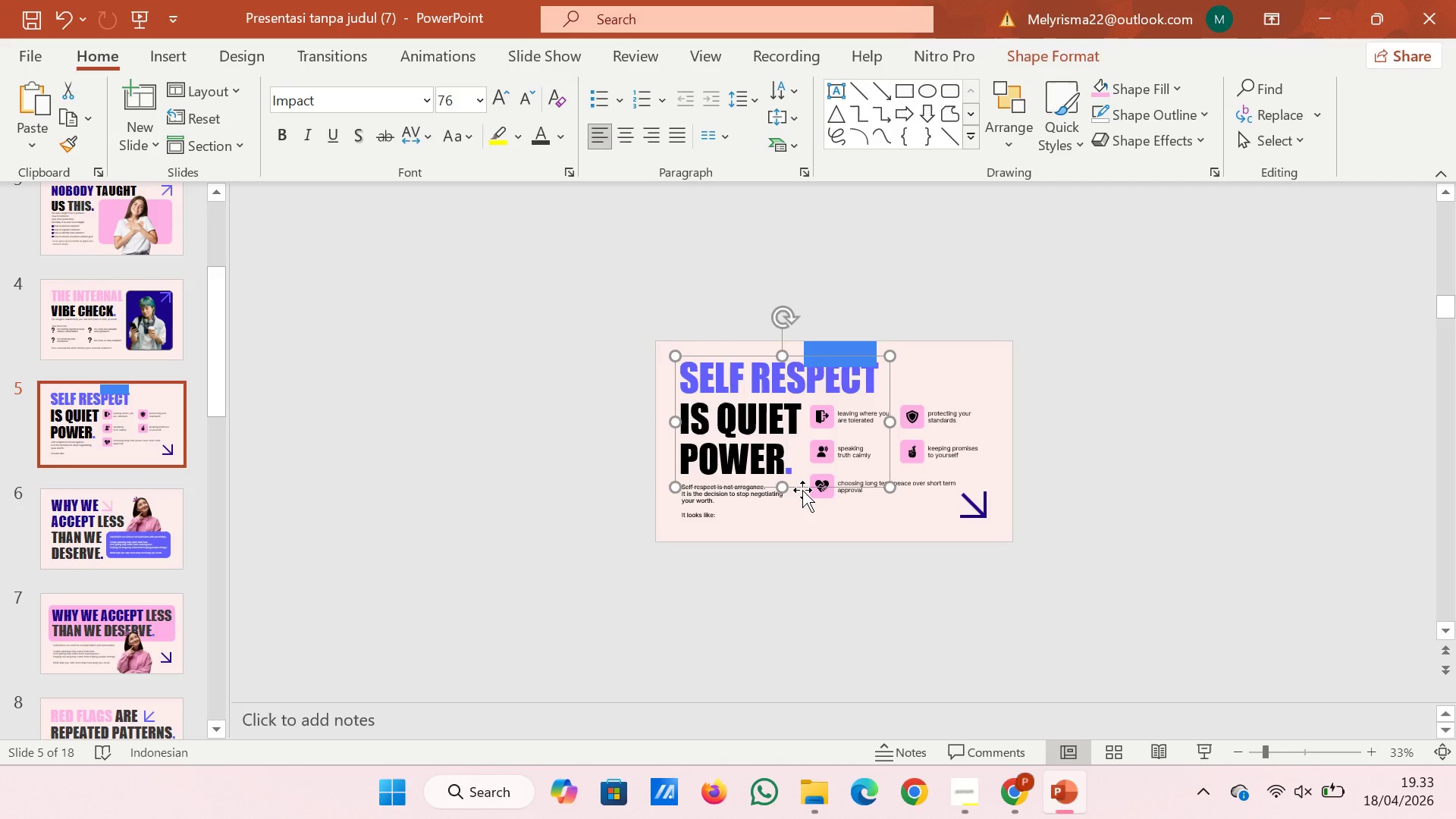 
key(ArrowDown)
 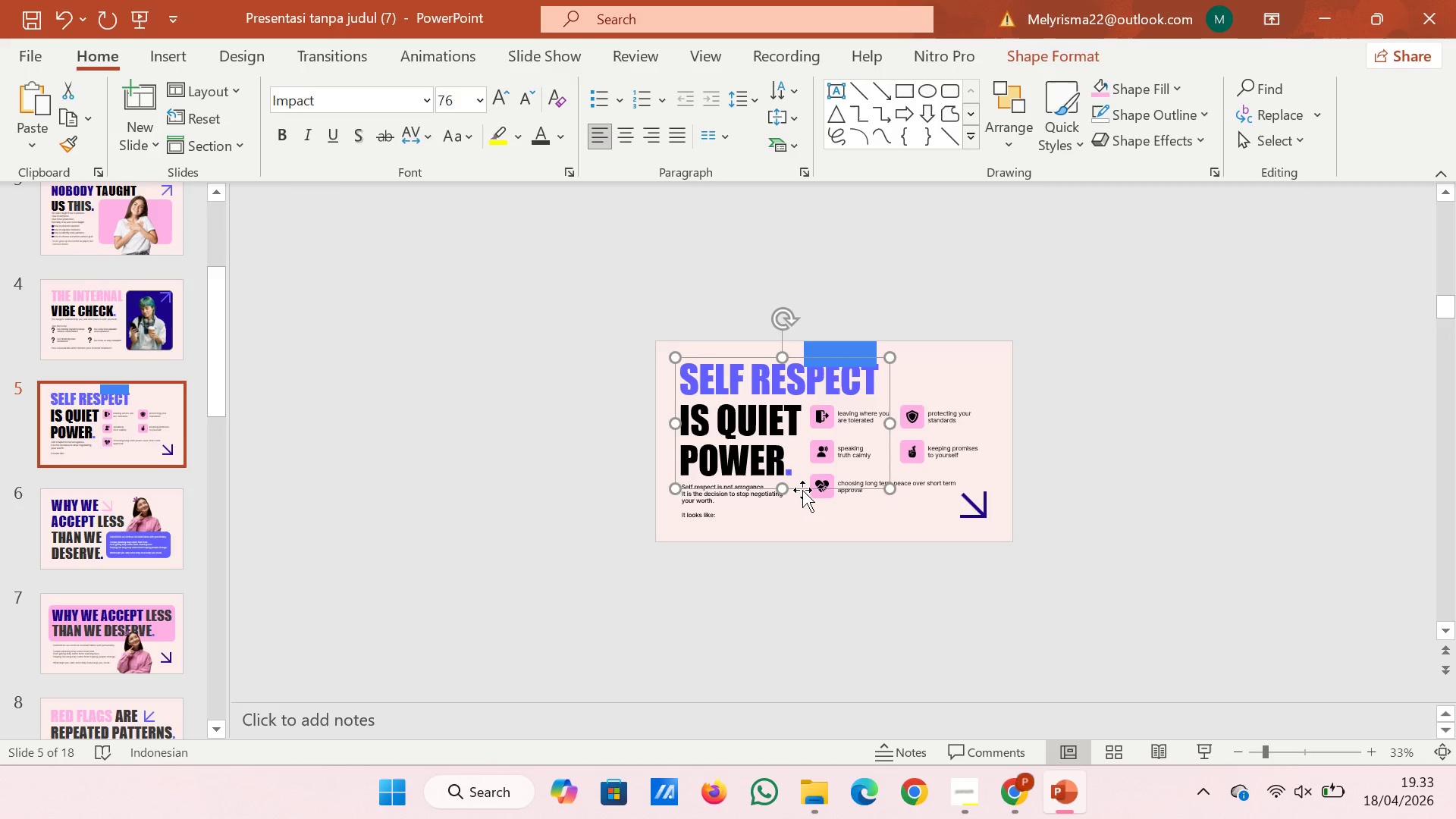 
key(ArrowDown)
 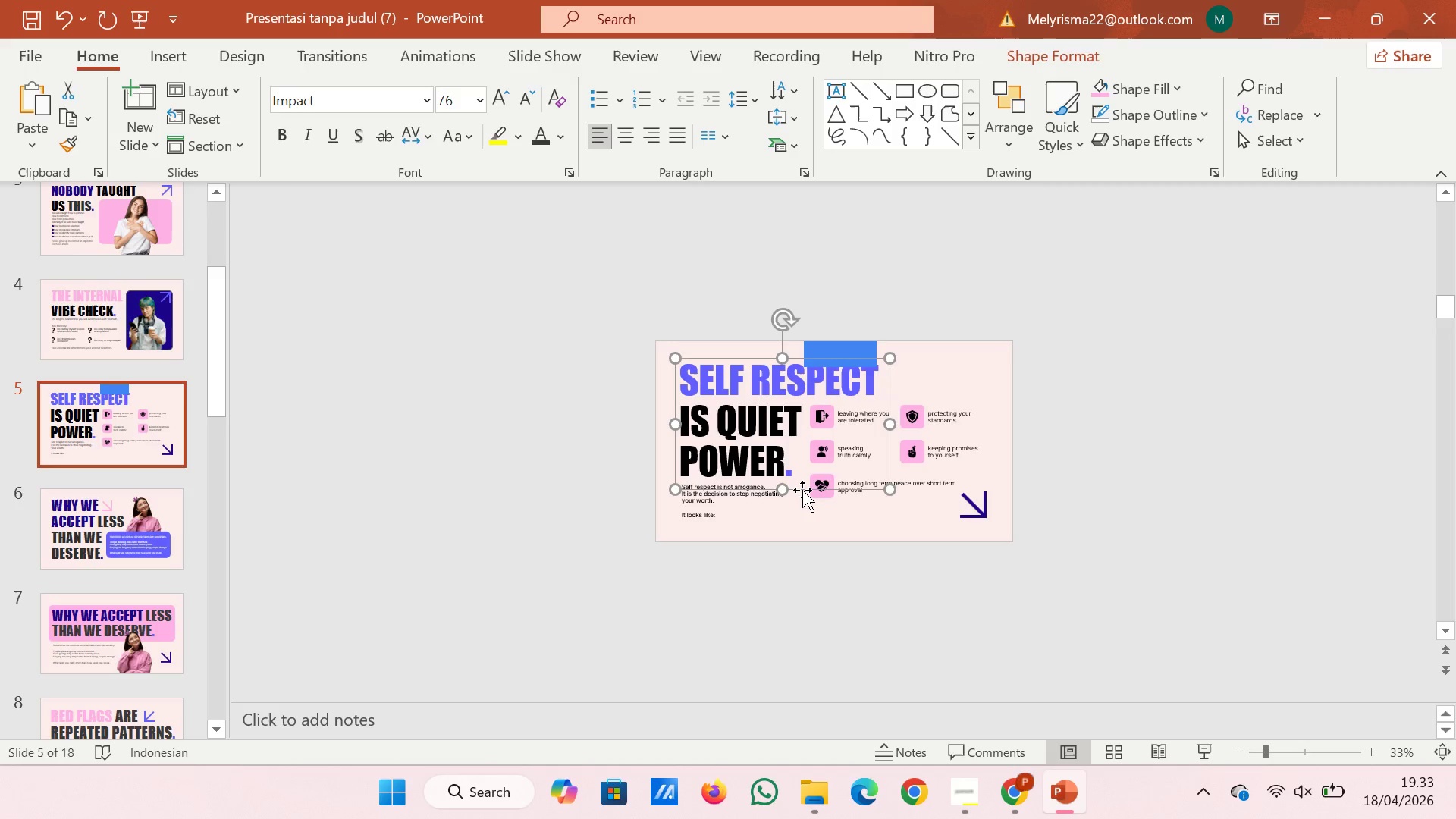 
key(ArrowDown)
 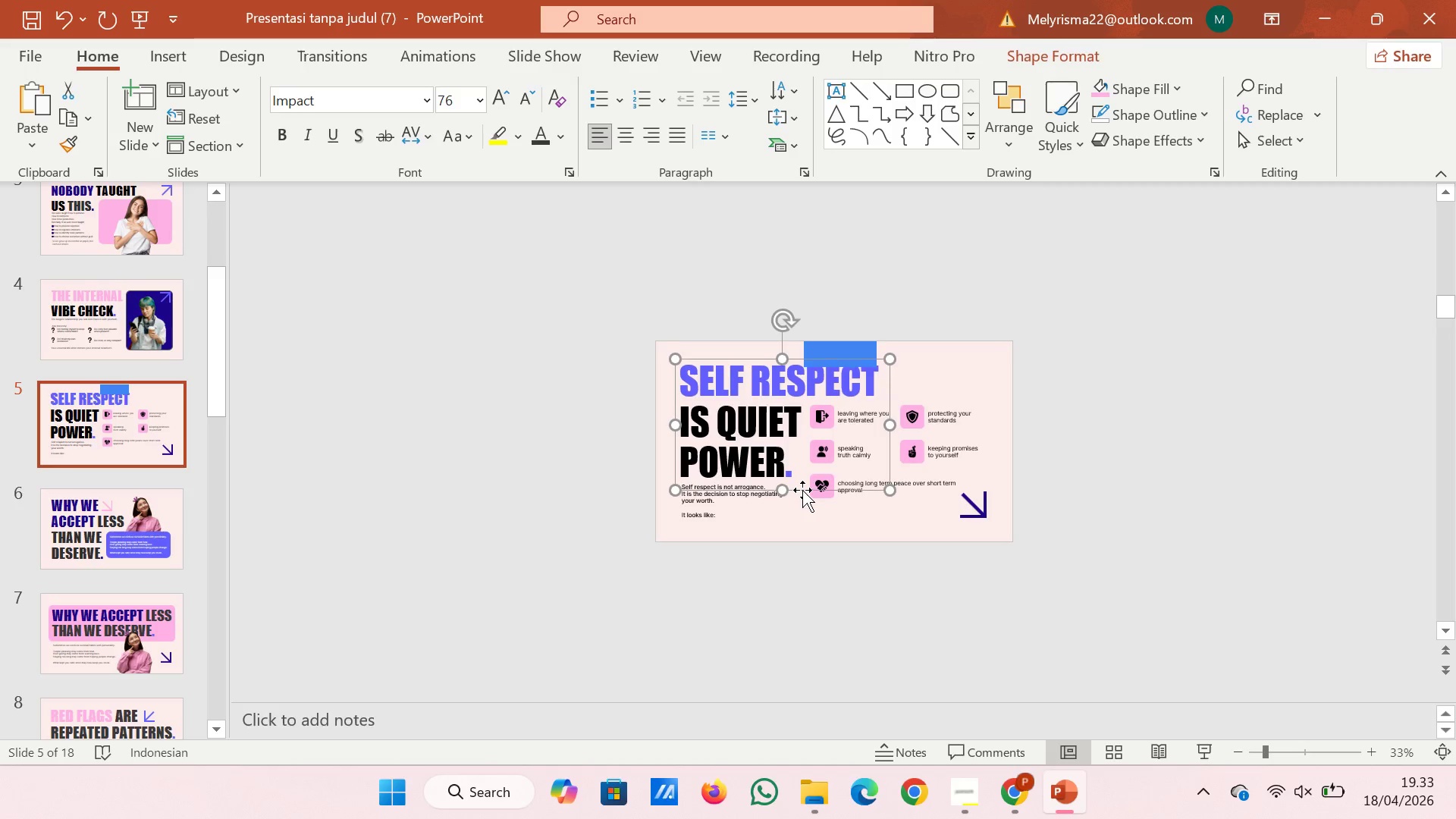 
key(ArrowDown)
 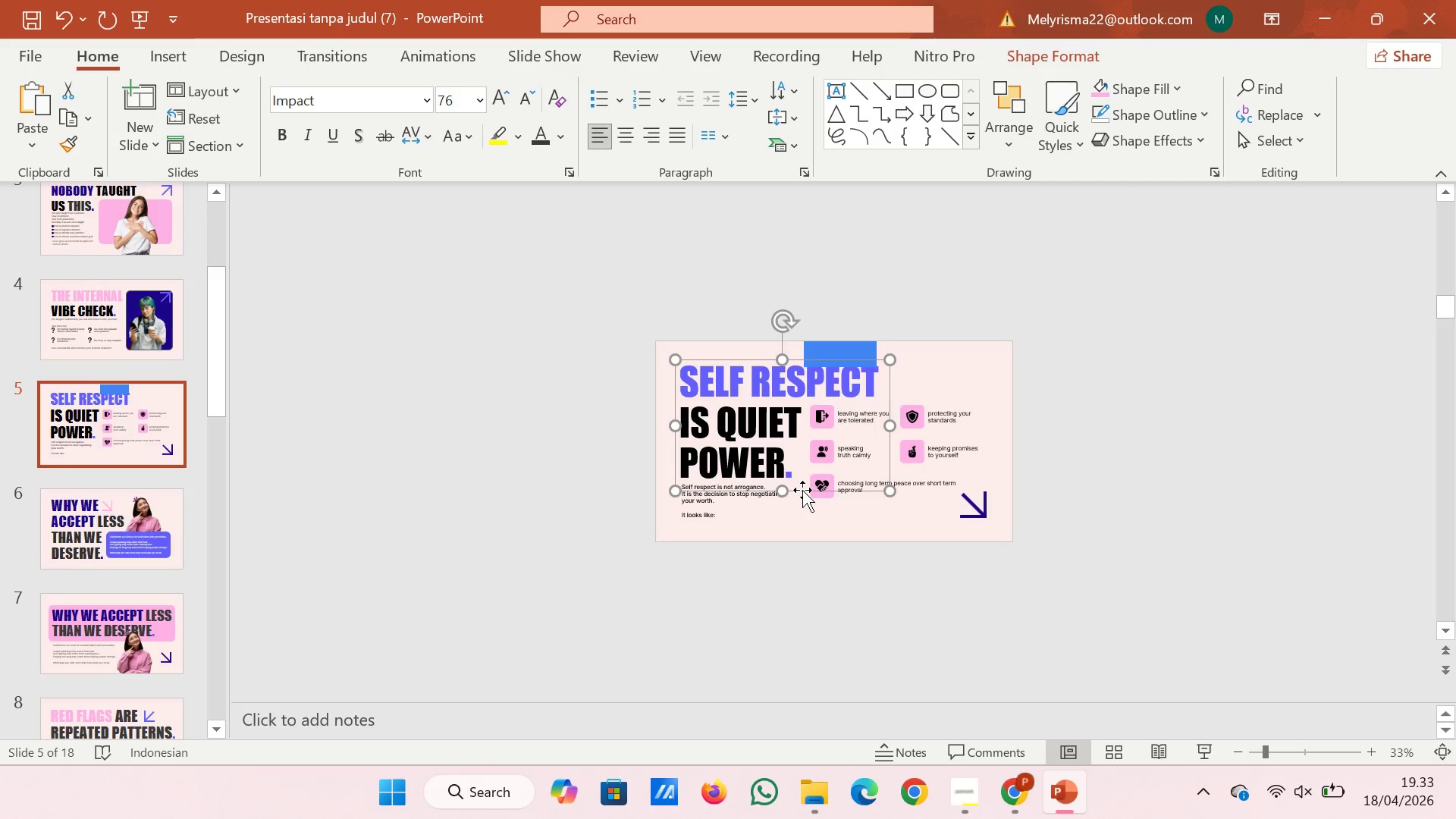 
key(ArrowDown)
 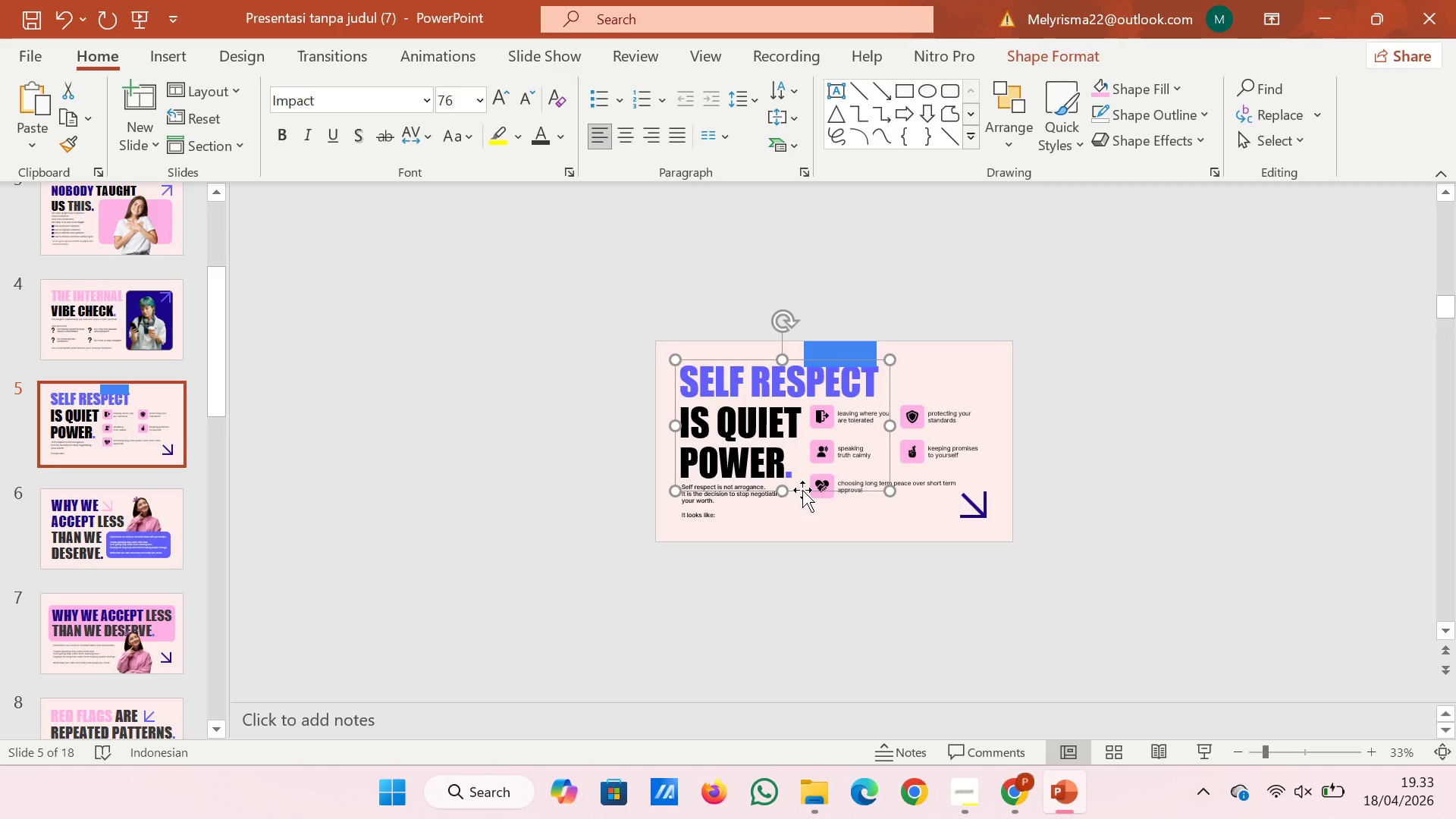 
key(ArrowDown)
 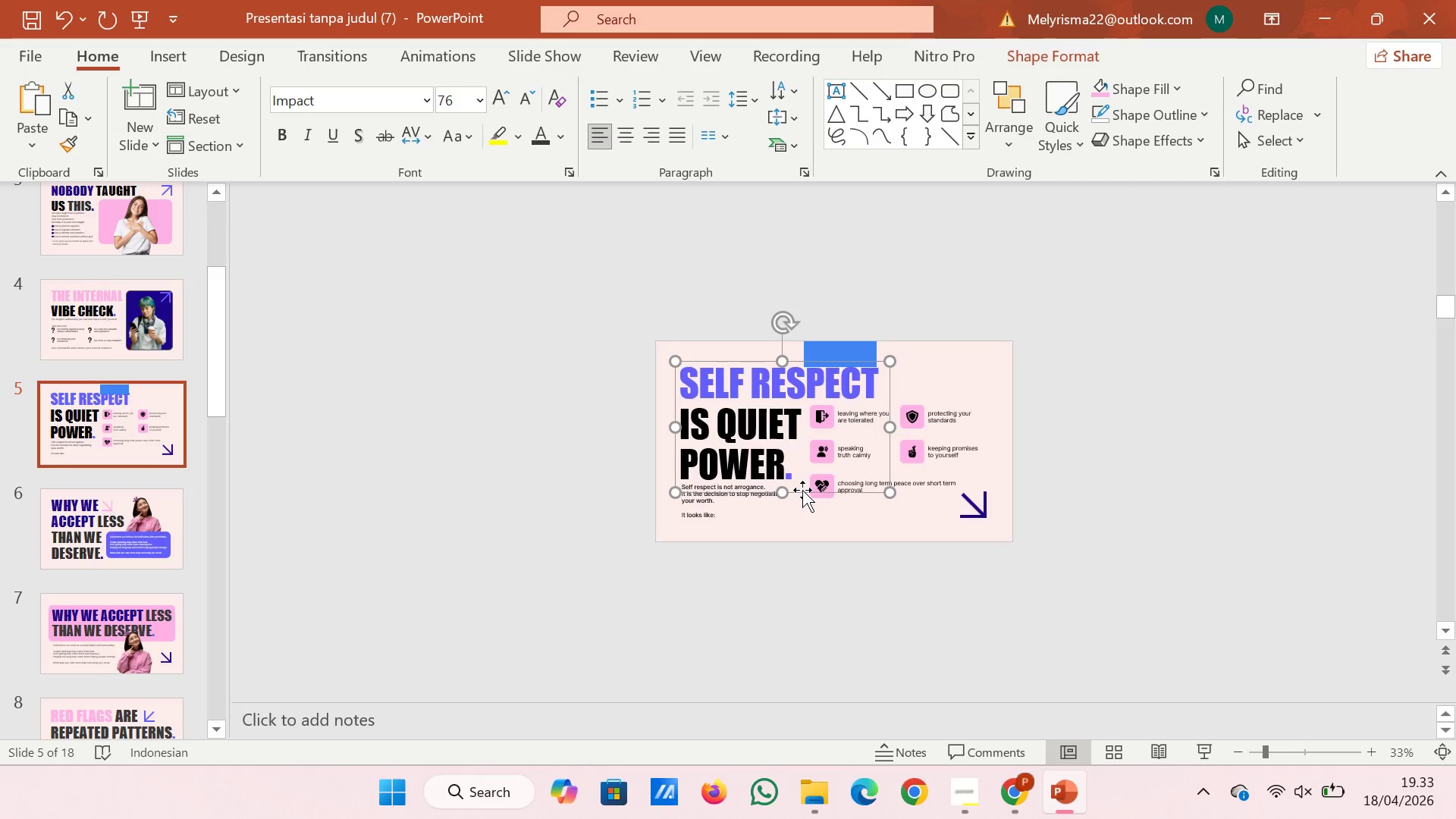 
key(ArrowDown)
 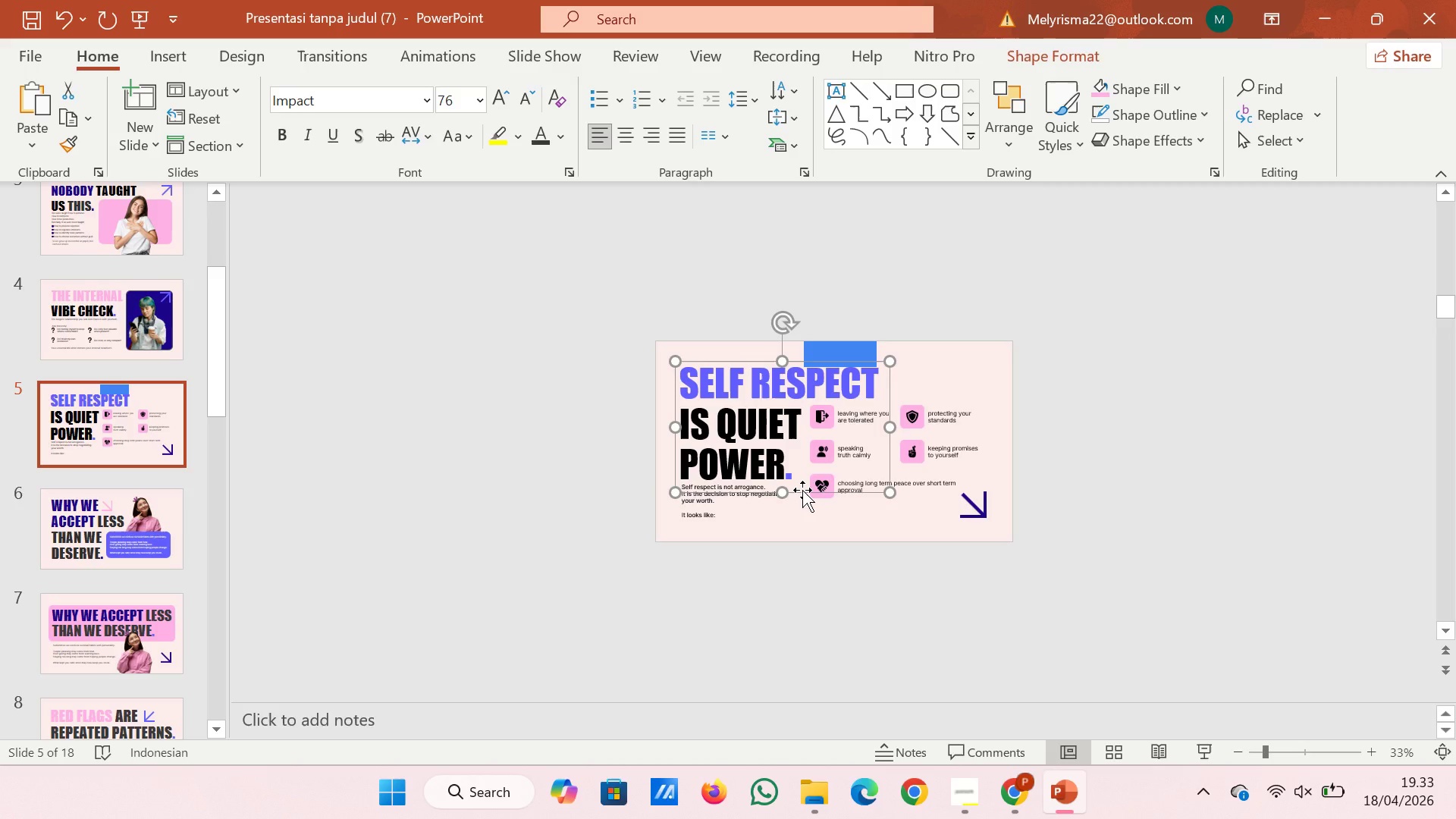 
key(ArrowUp)
 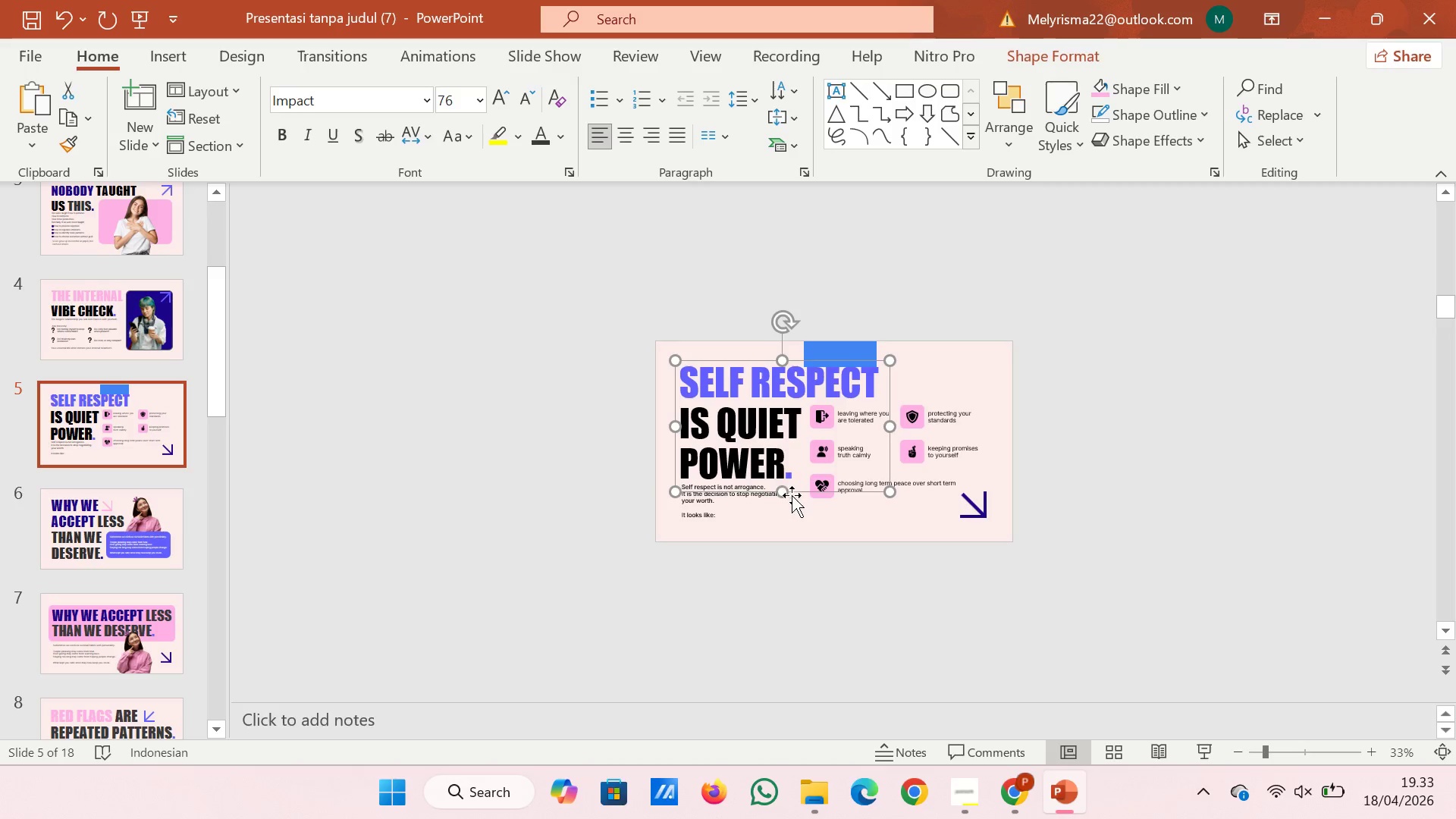 
left_click([800, 545])
 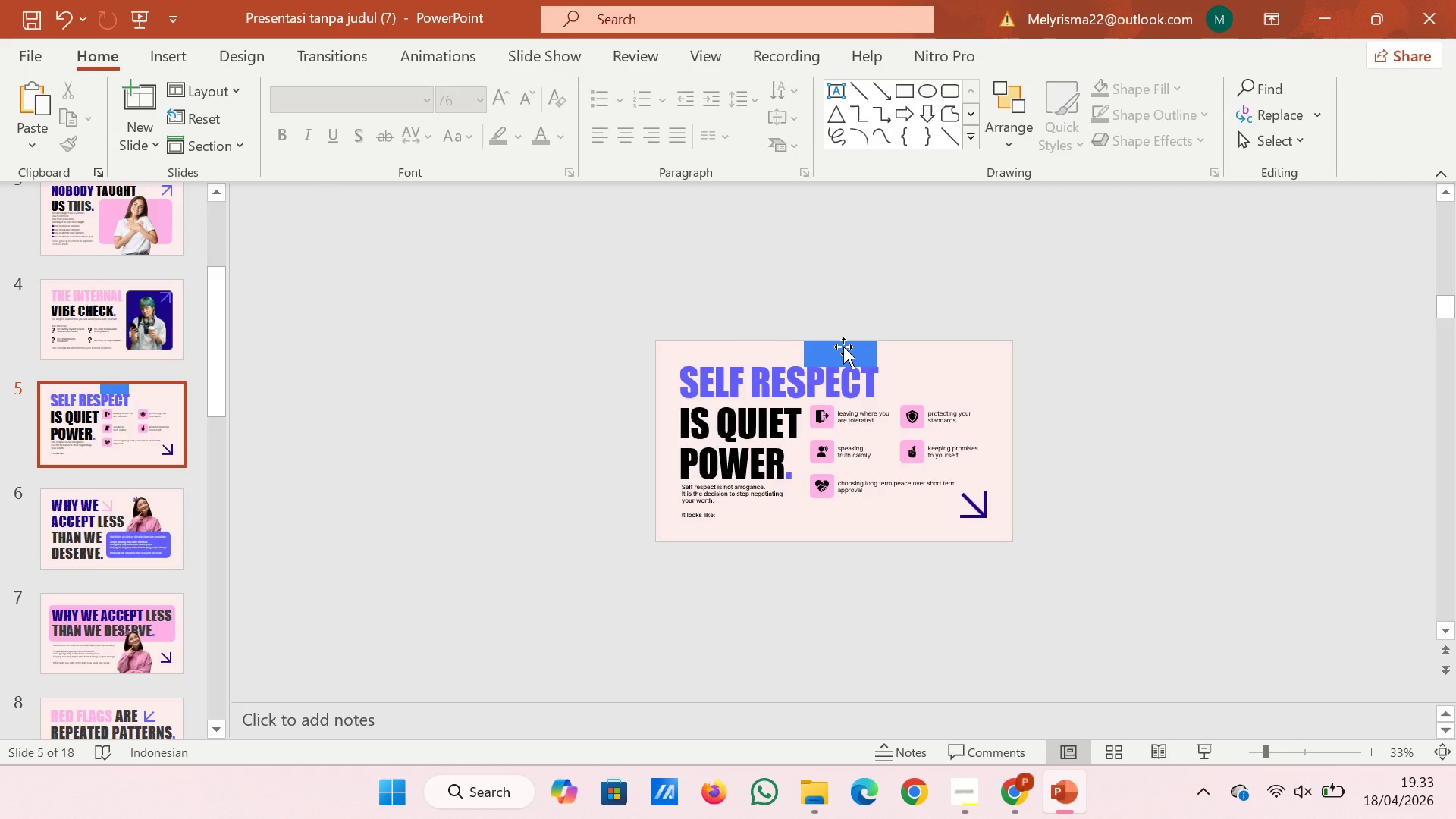 
left_click([843, 347])
 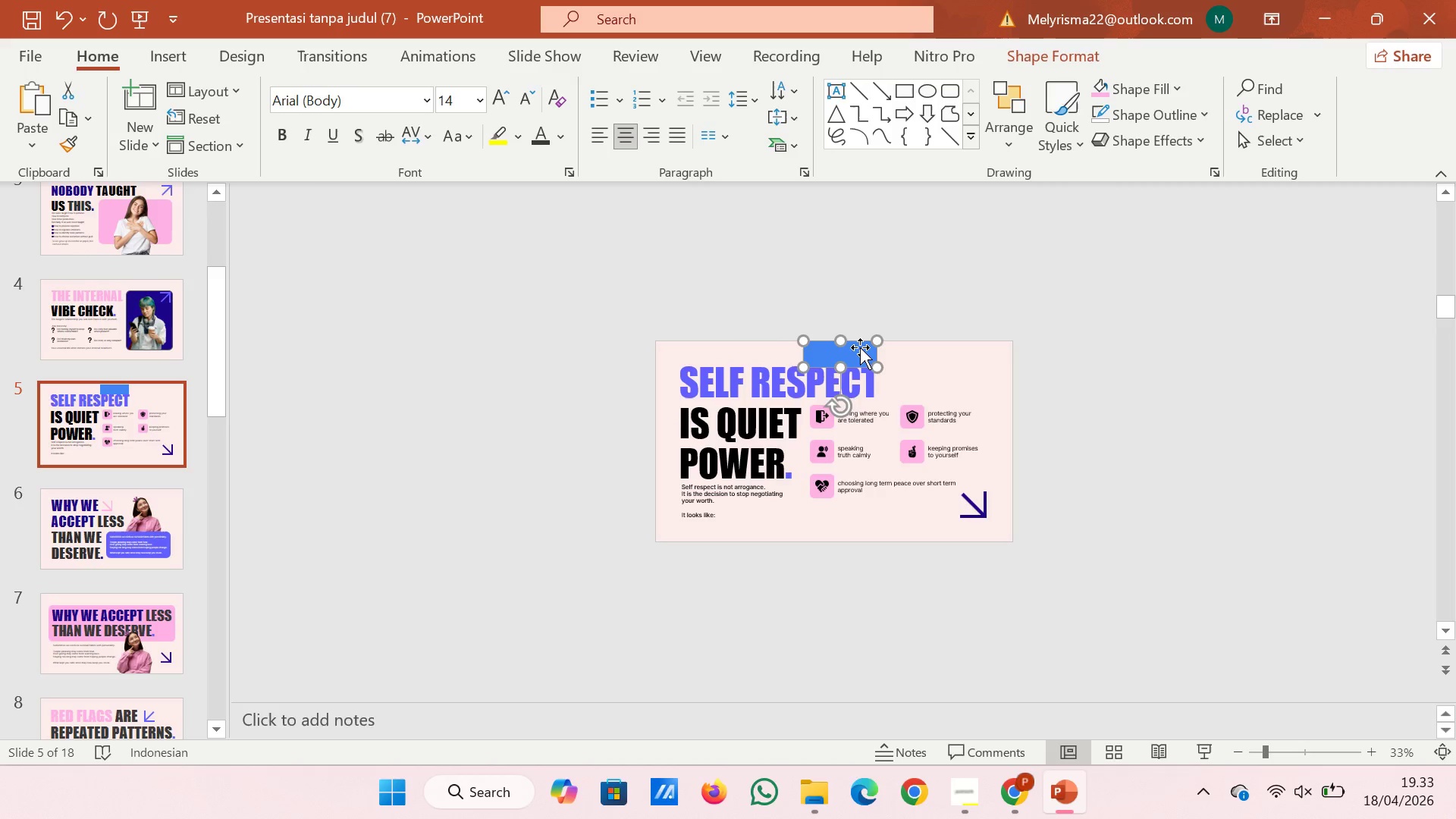 
left_click_drag(start_coordinate=[860, 350], to_coordinate=[777, 525])
 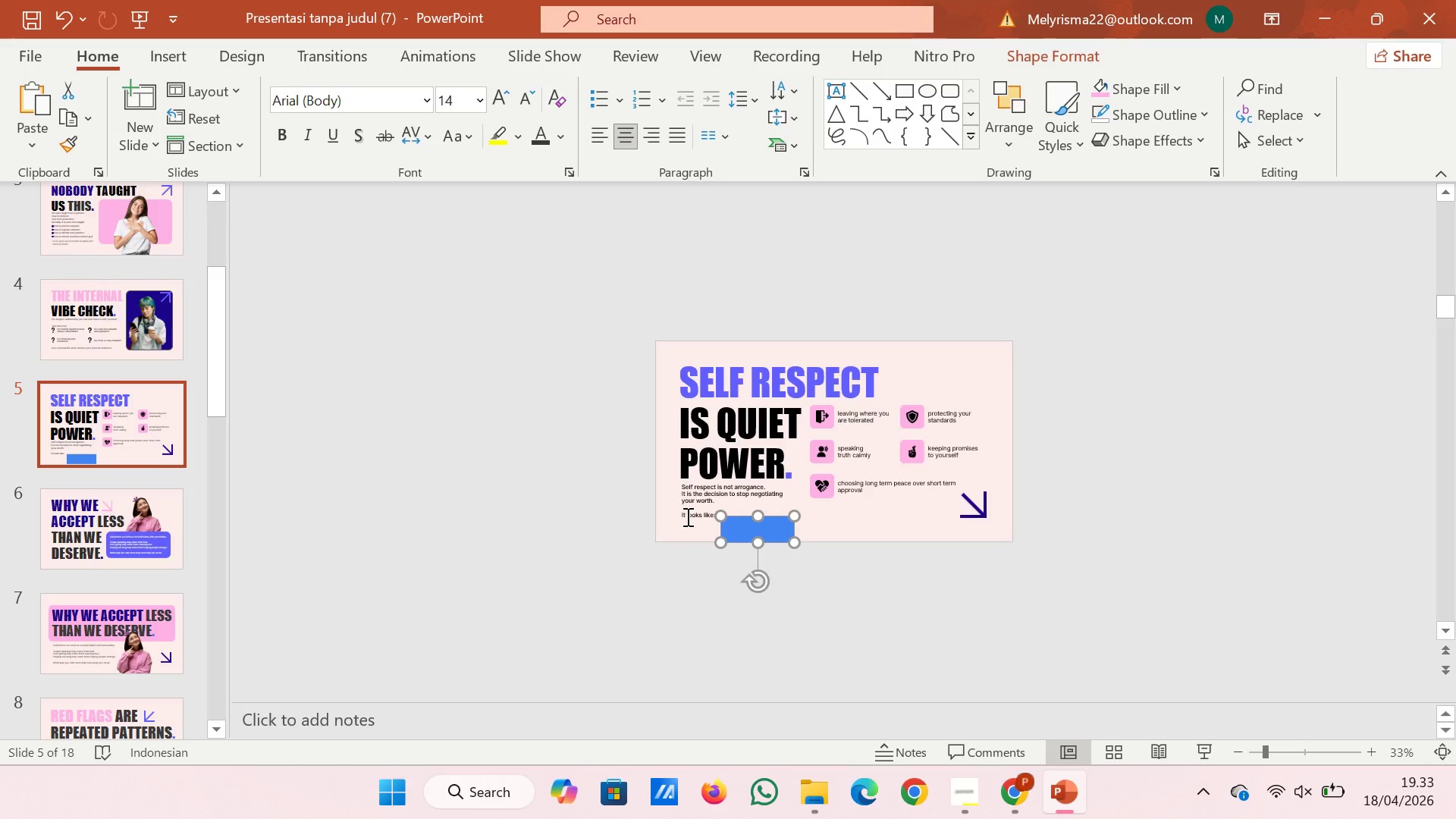 
left_click([686, 516])
 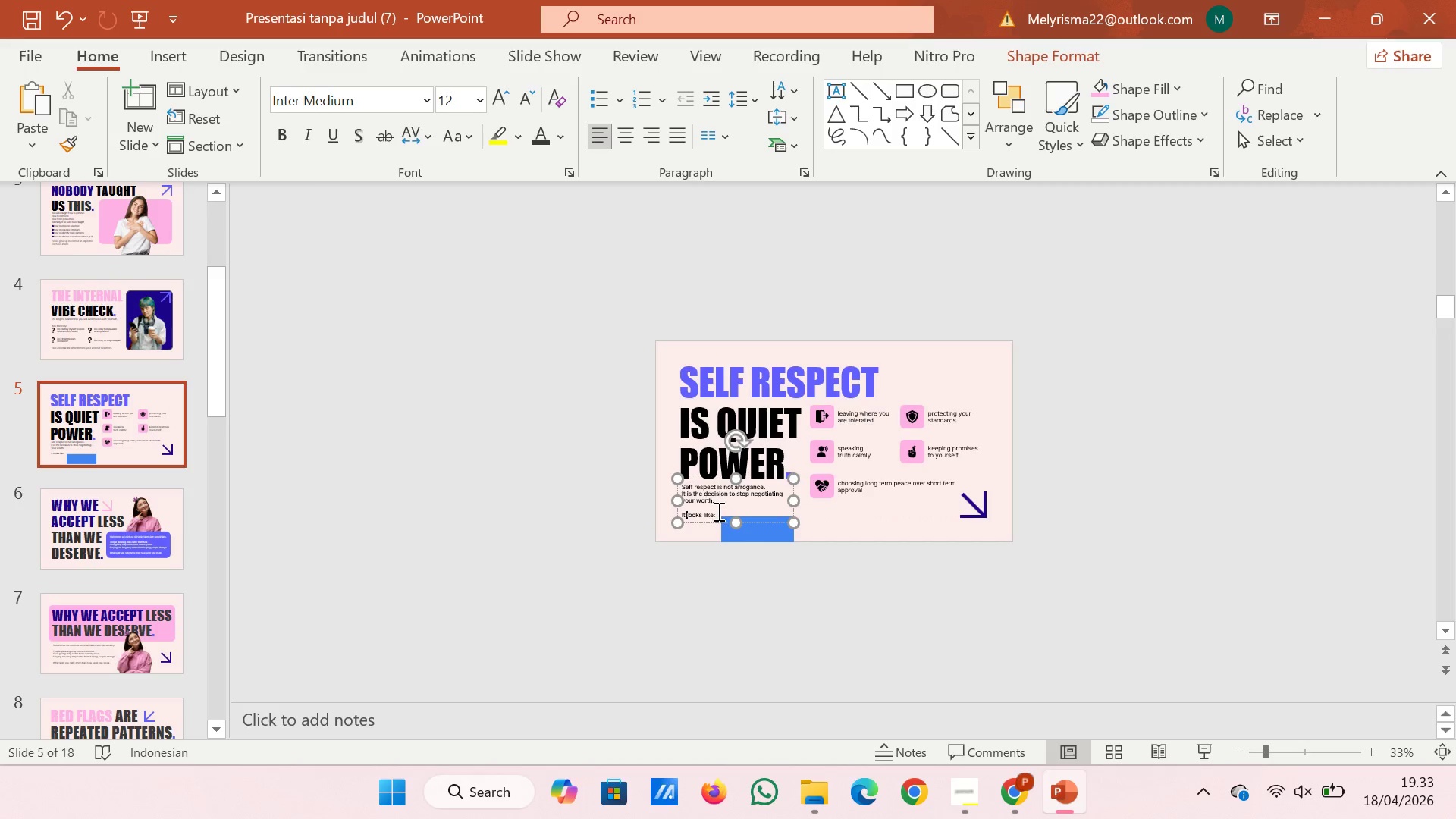 
left_click_drag(start_coordinate=[717, 511], to_coordinate=[683, 512])
 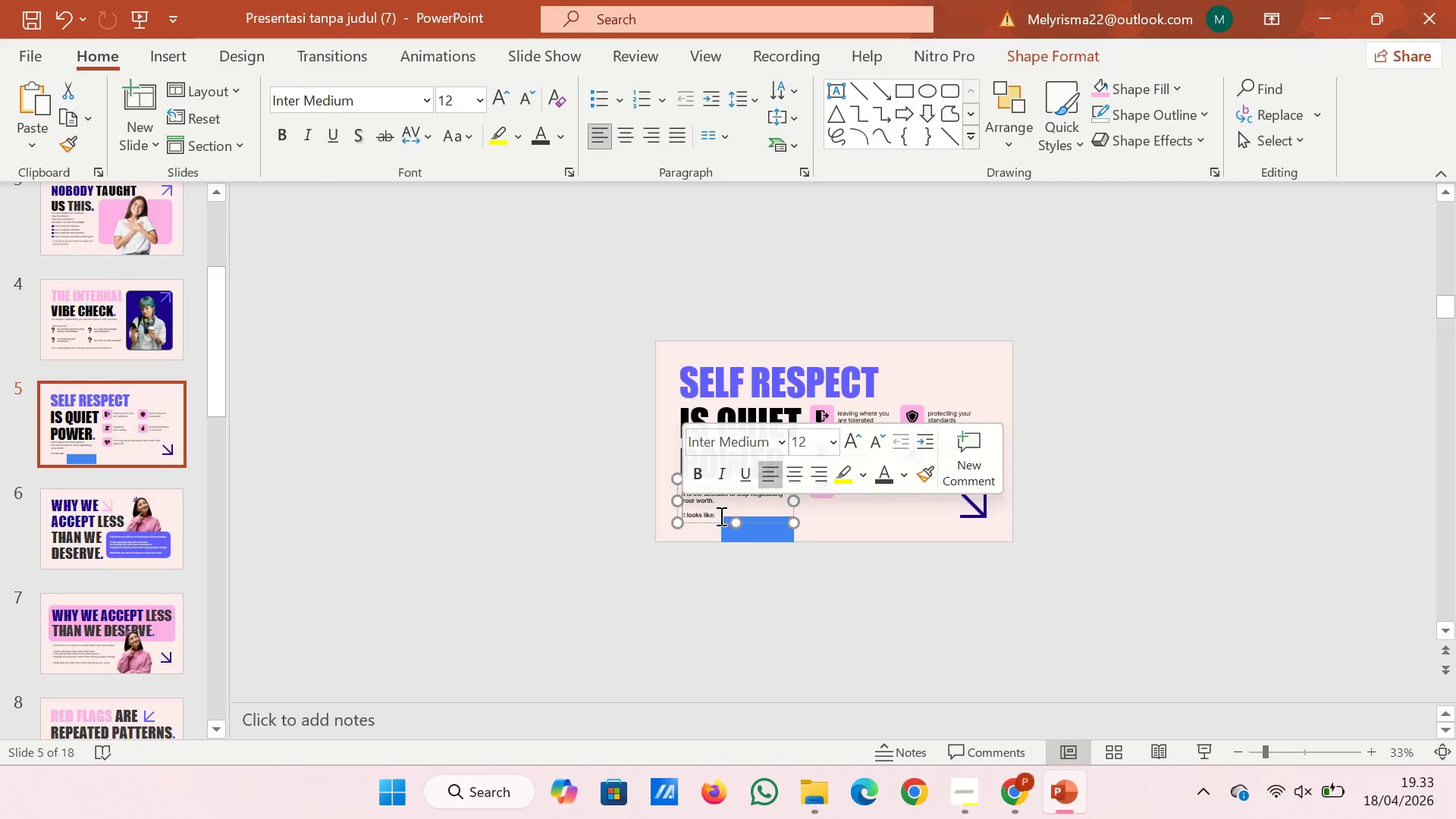 
left_click([719, 516])
 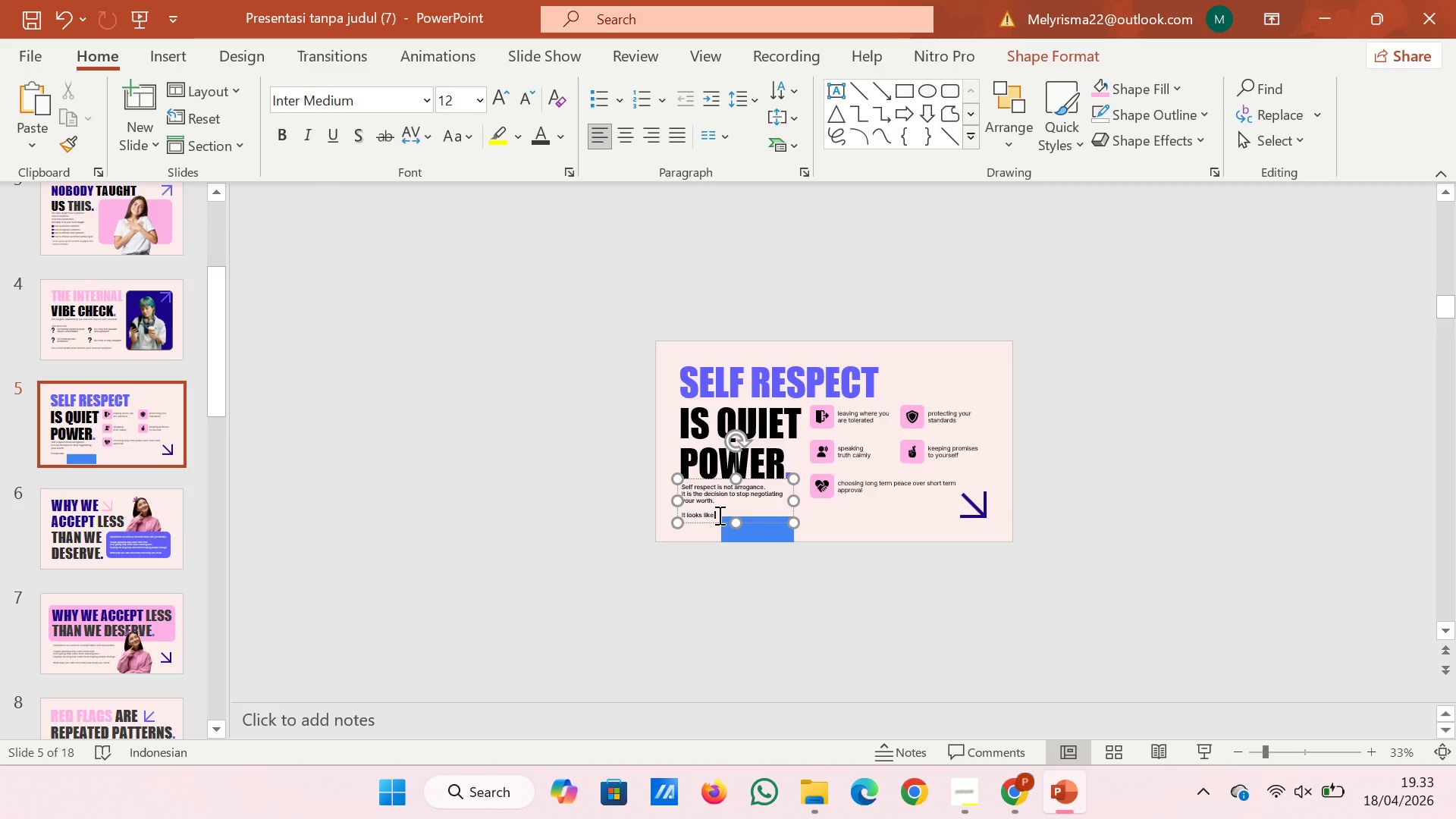 
left_click_drag(start_coordinate=[718, 515], to_coordinate=[678, 515])
 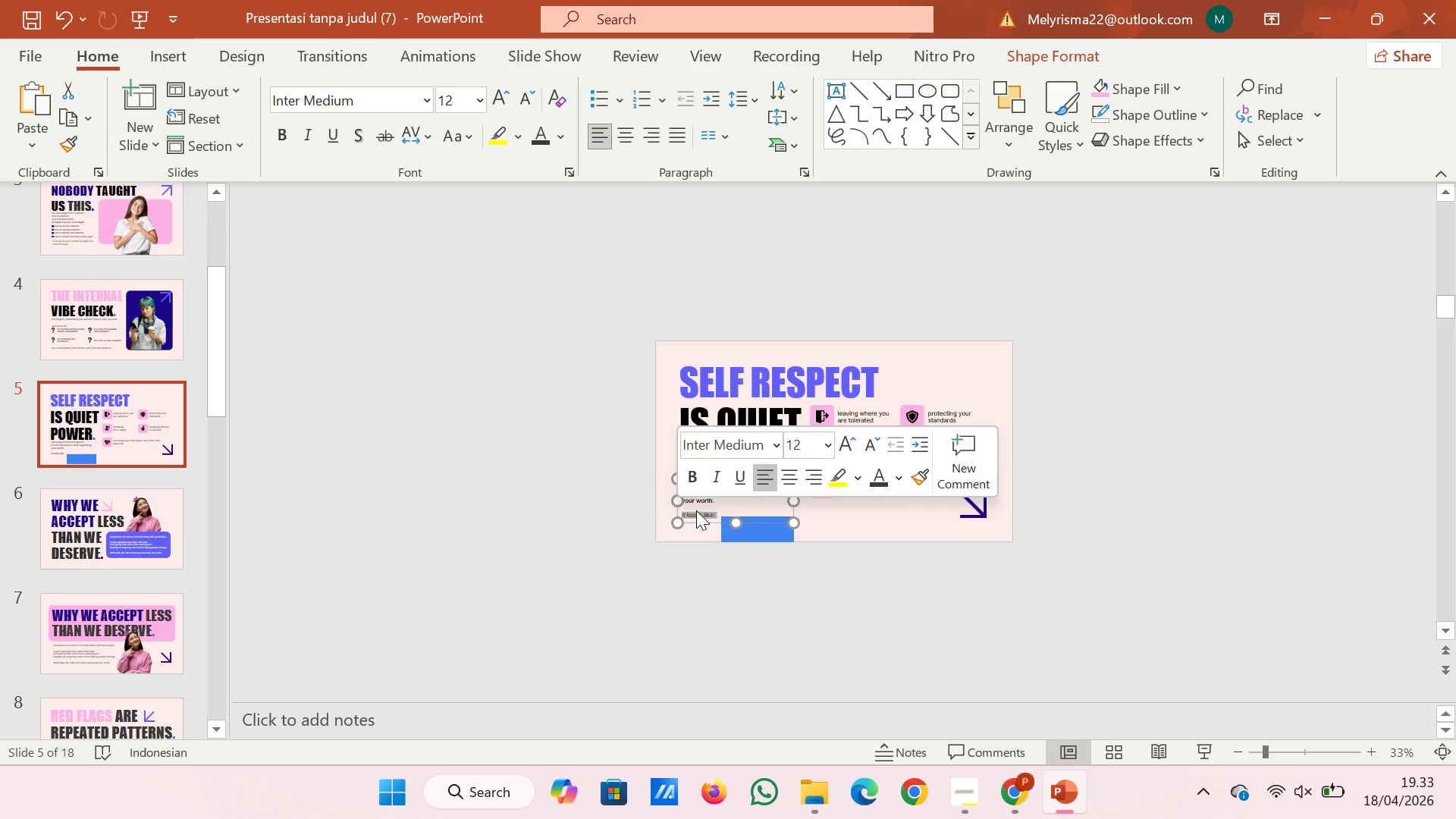 
right_click([696, 510])
 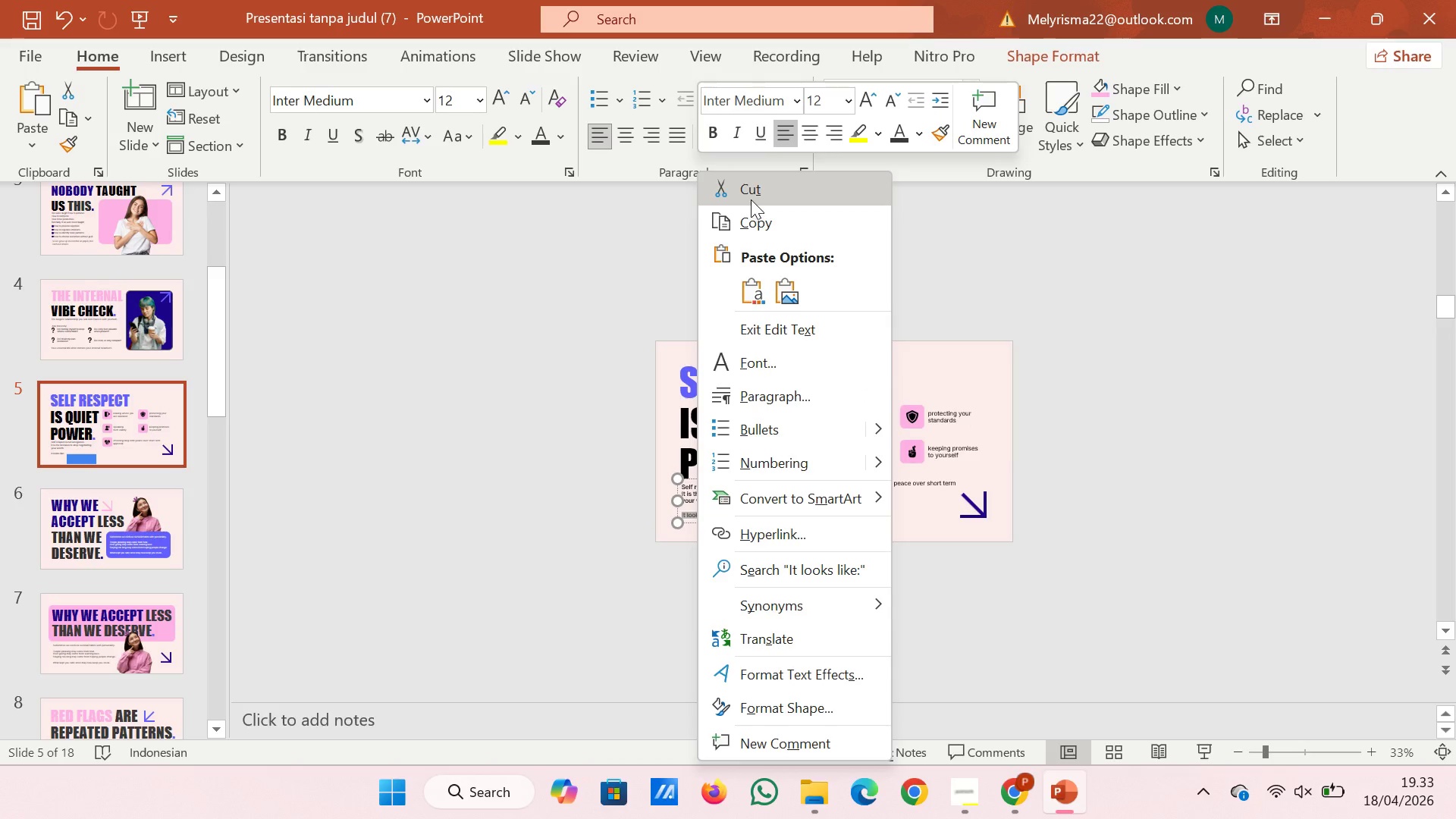 
left_click([754, 187])
 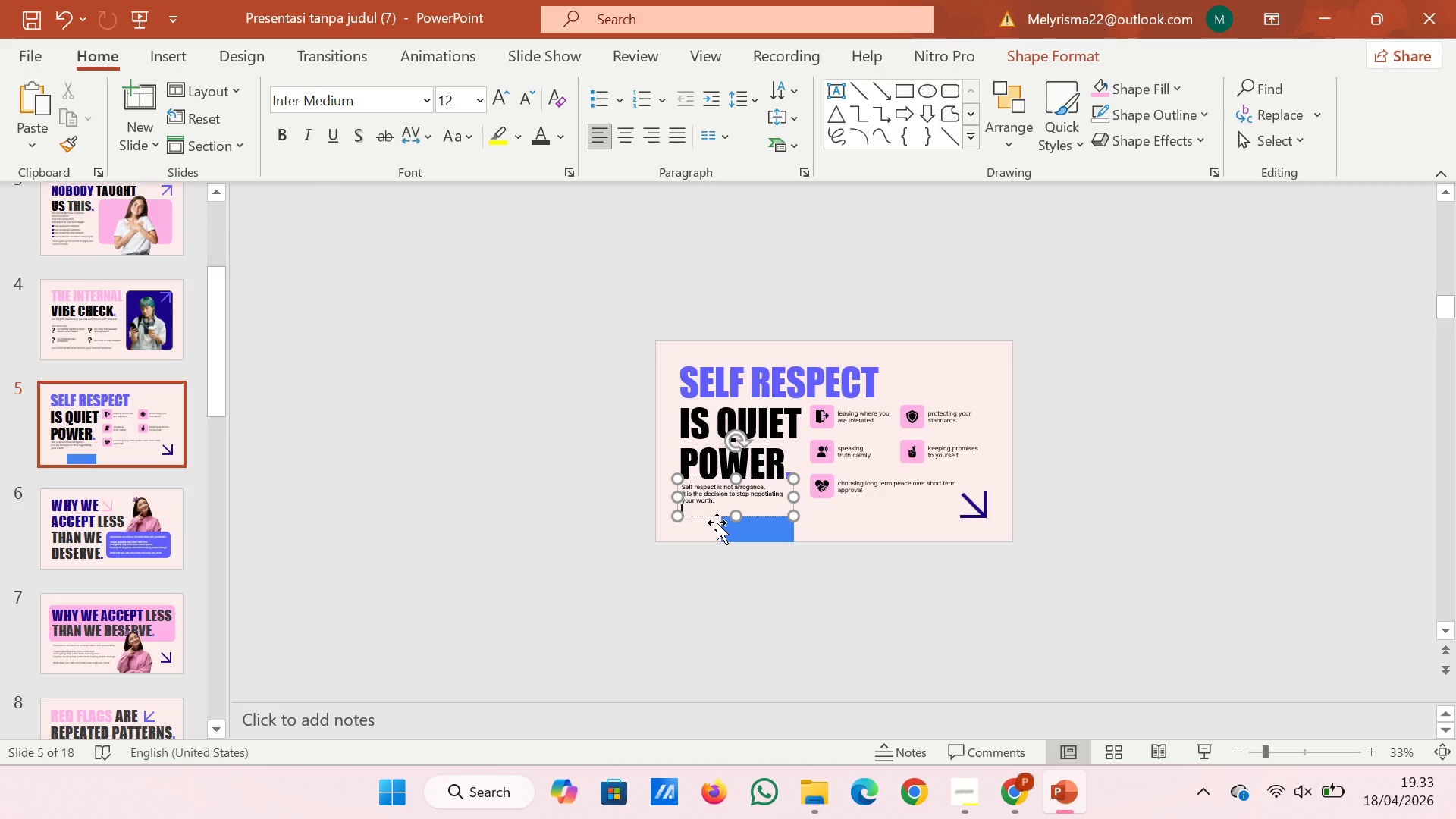 
key(Backspace)
 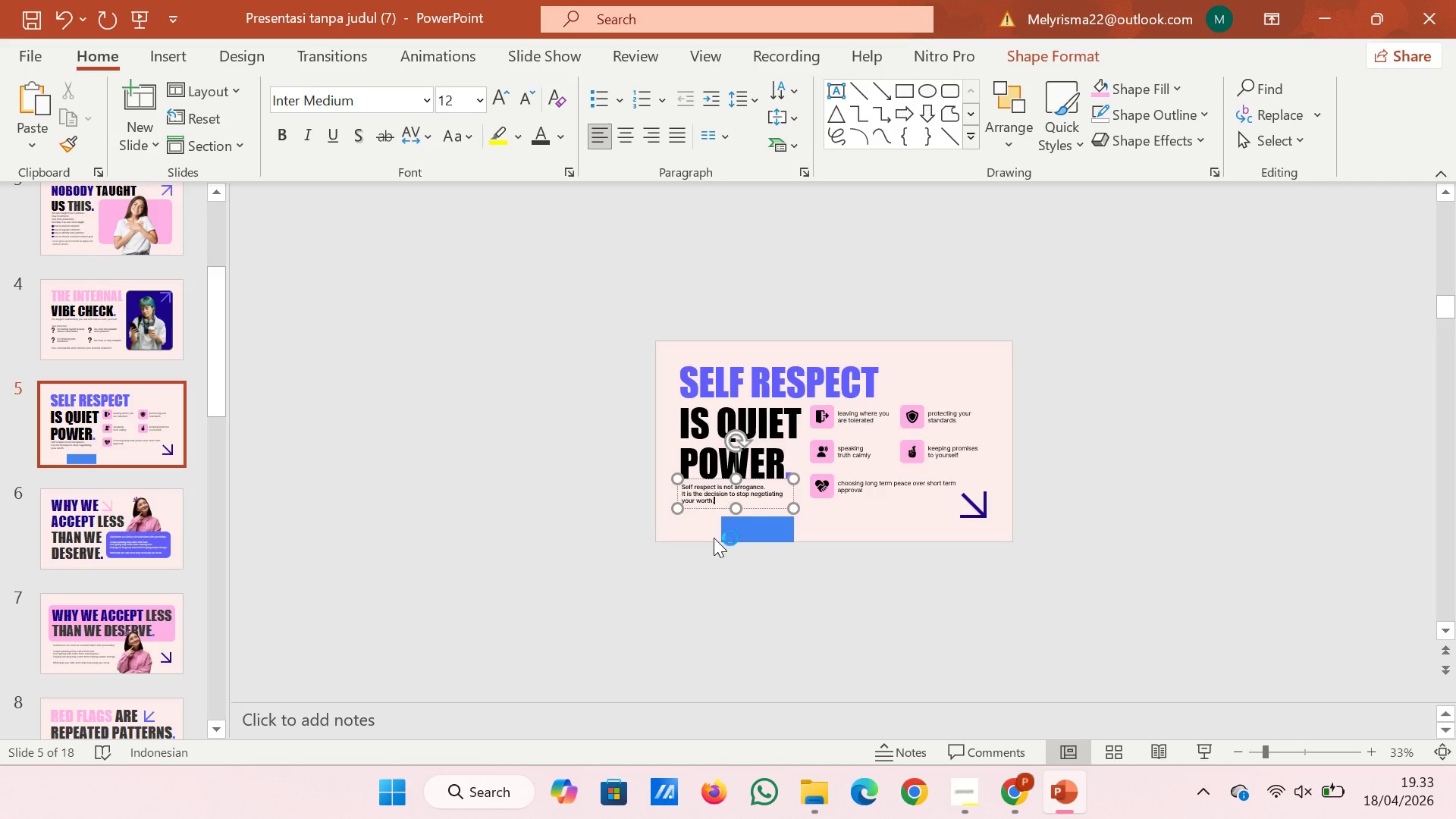 
left_click([694, 535])
 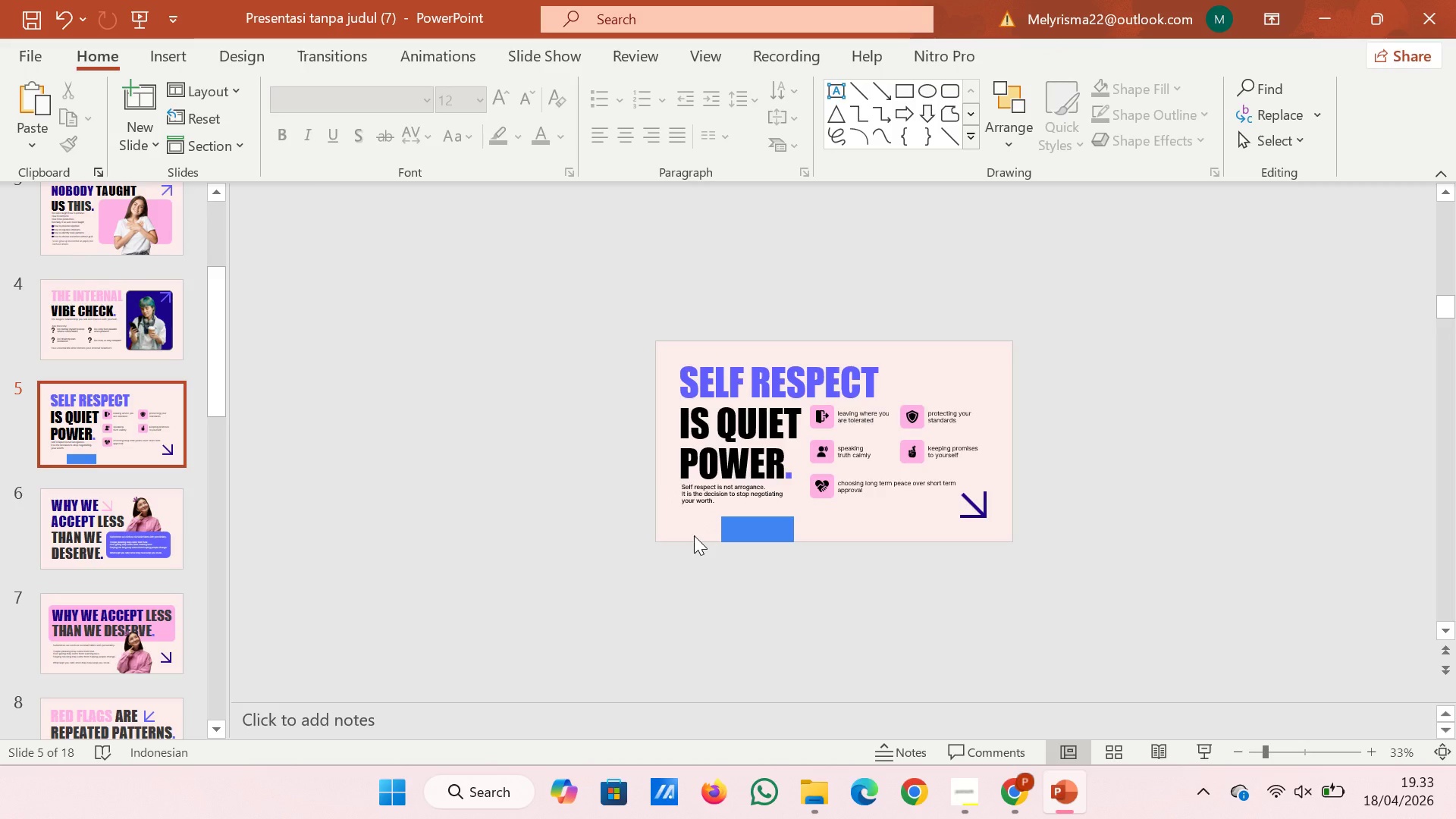 
right_click([694, 535])
 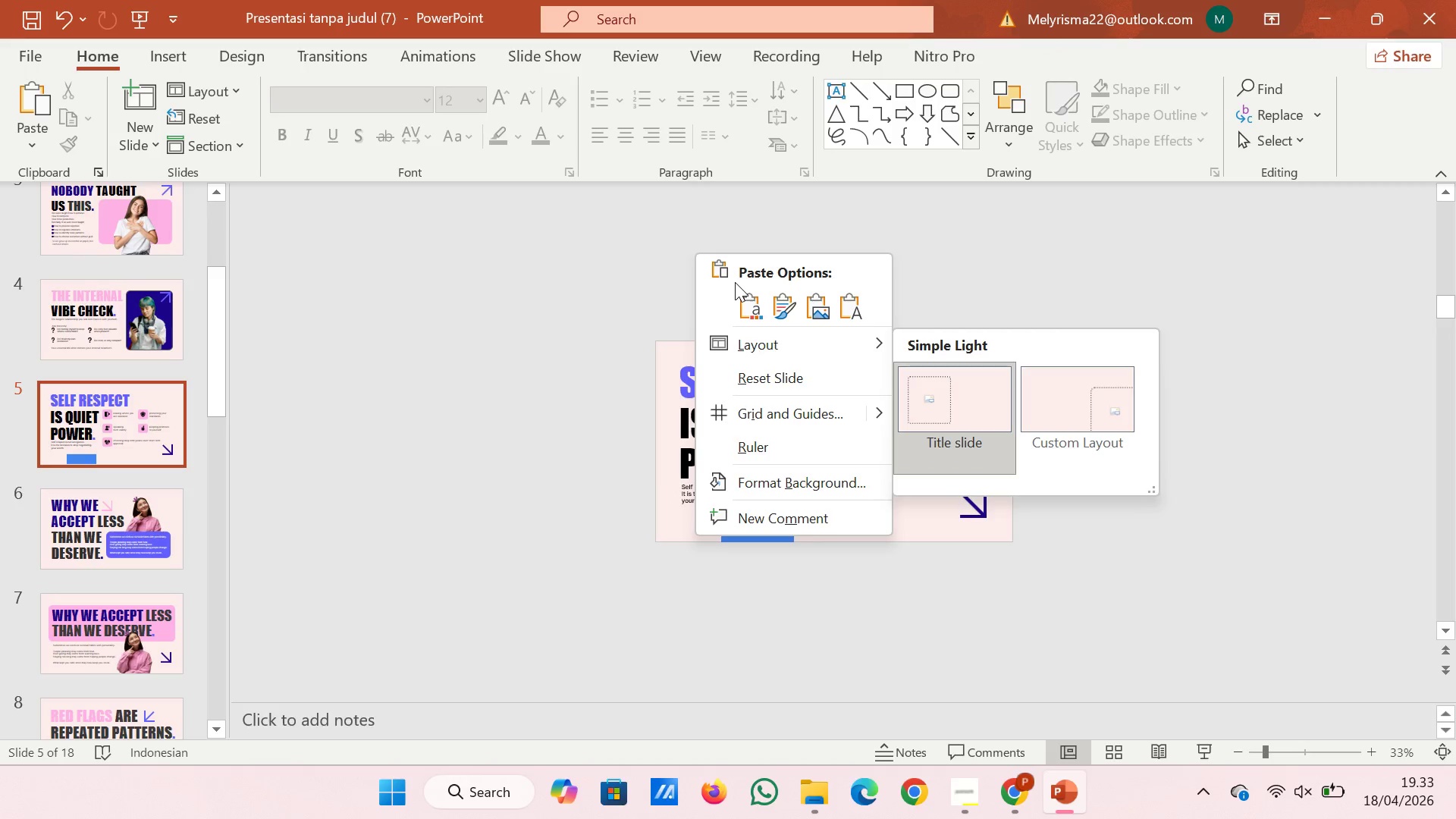 
left_click([753, 303])
 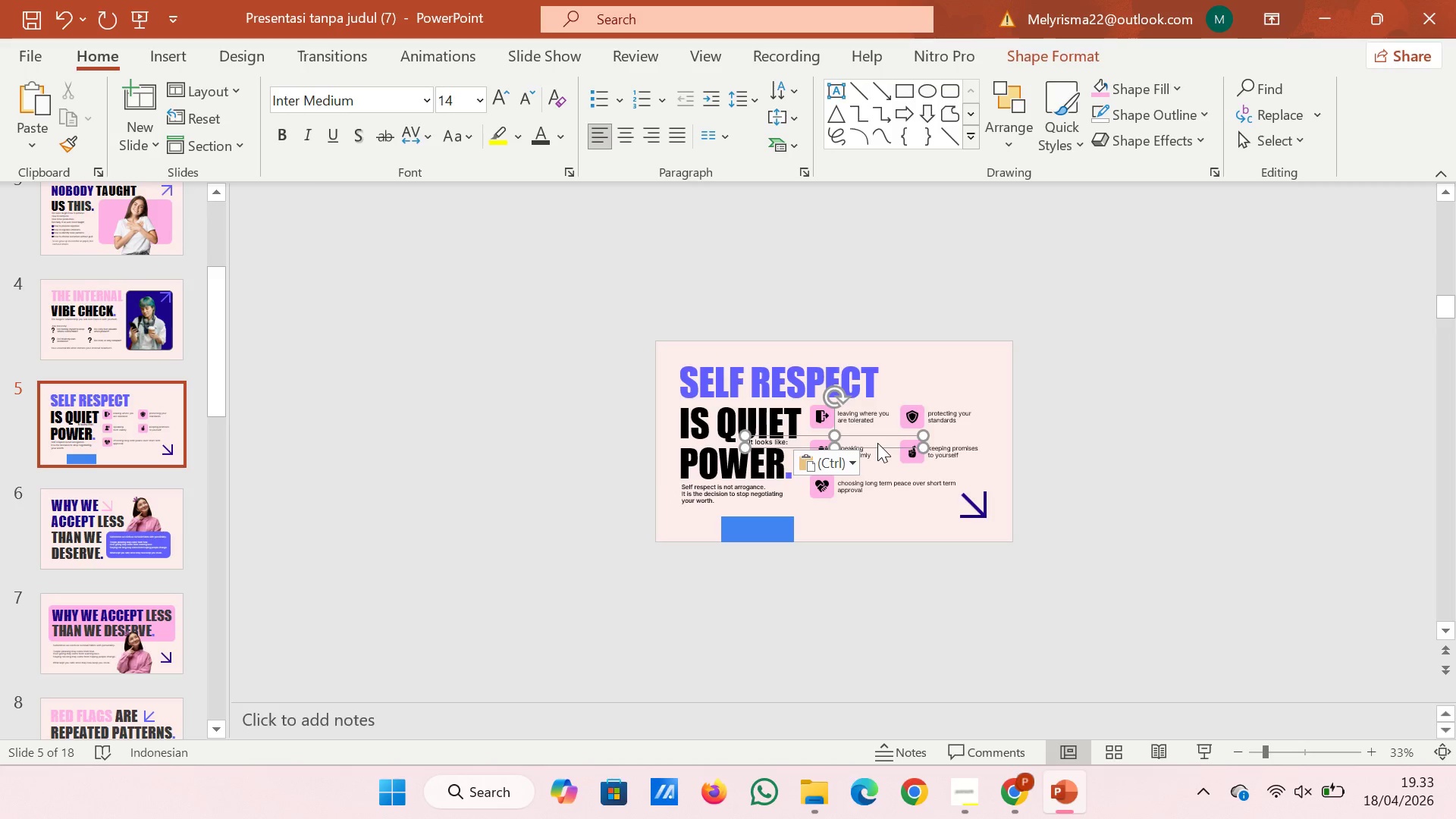 
left_click_drag(start_coordinate=[877, 439], to_coordinate=[811, 510])
 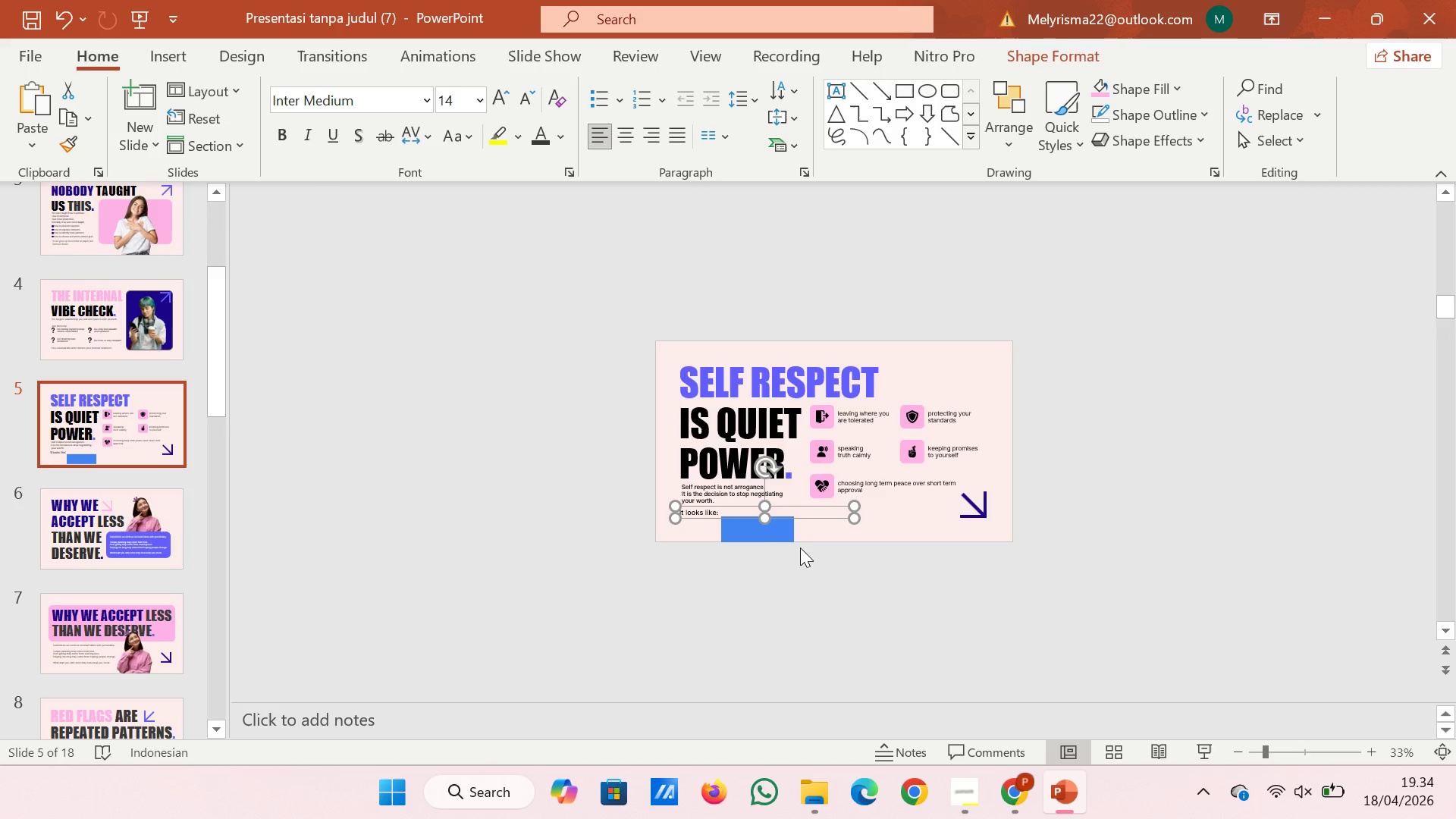 
left_click([786, 536])
 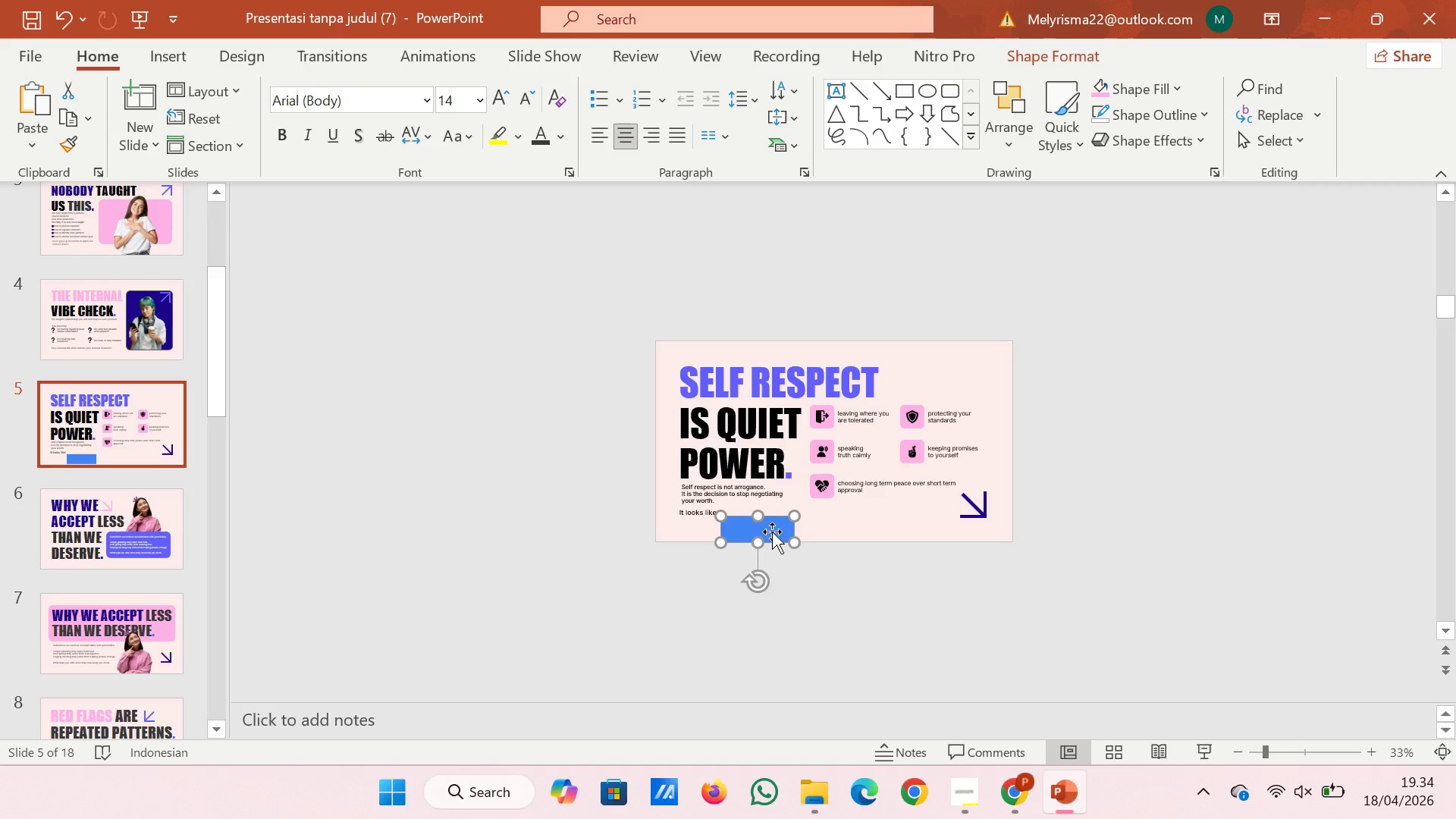 
left_click_drag(start_coordinate=[773, 532], to_coordinate=[724, 531])
 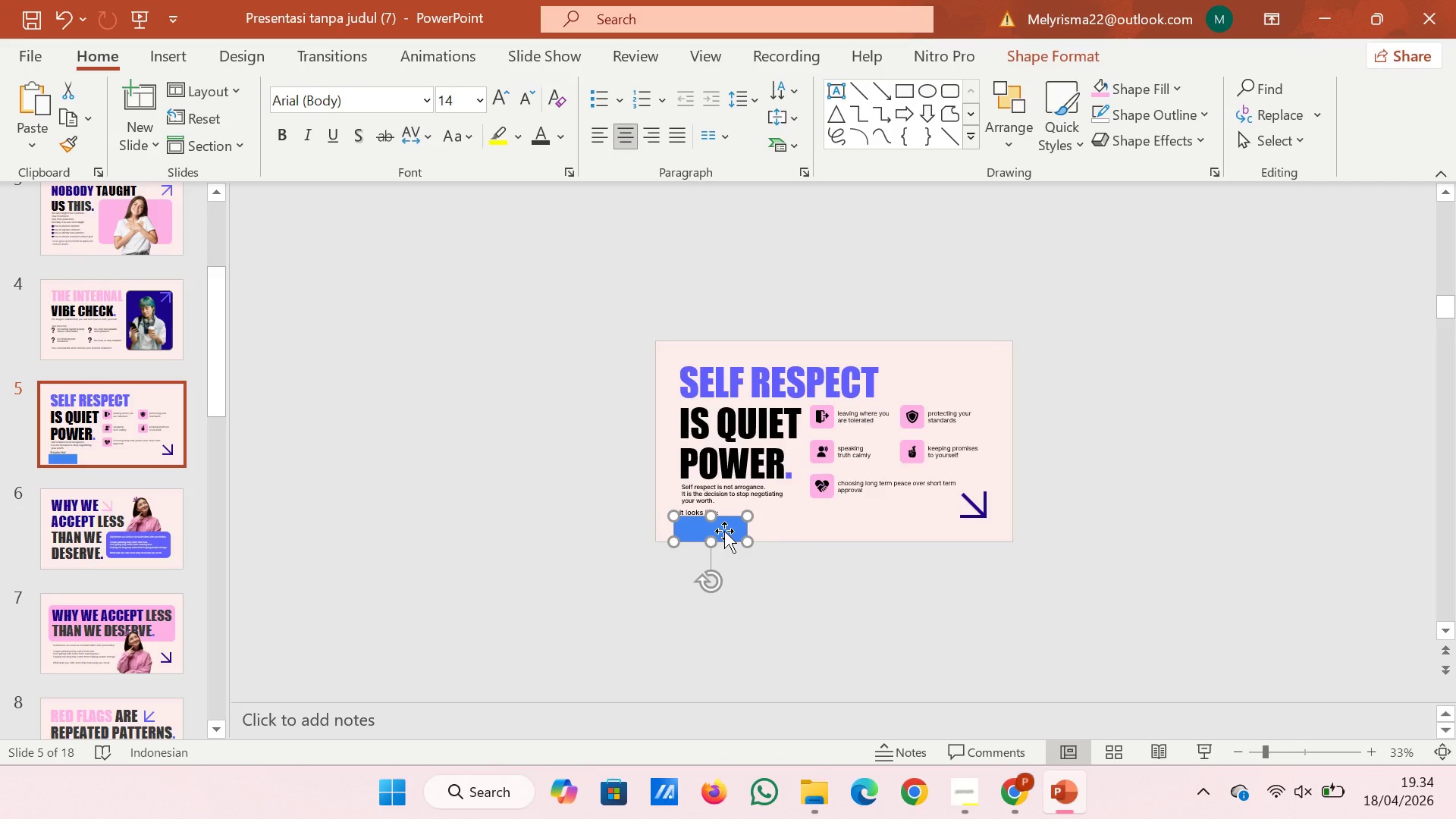 
hold_key(key=ControlRight, duration=1.91)
scroll: coordinate [667, 545], scroll_direction: up, amount: 4.0
 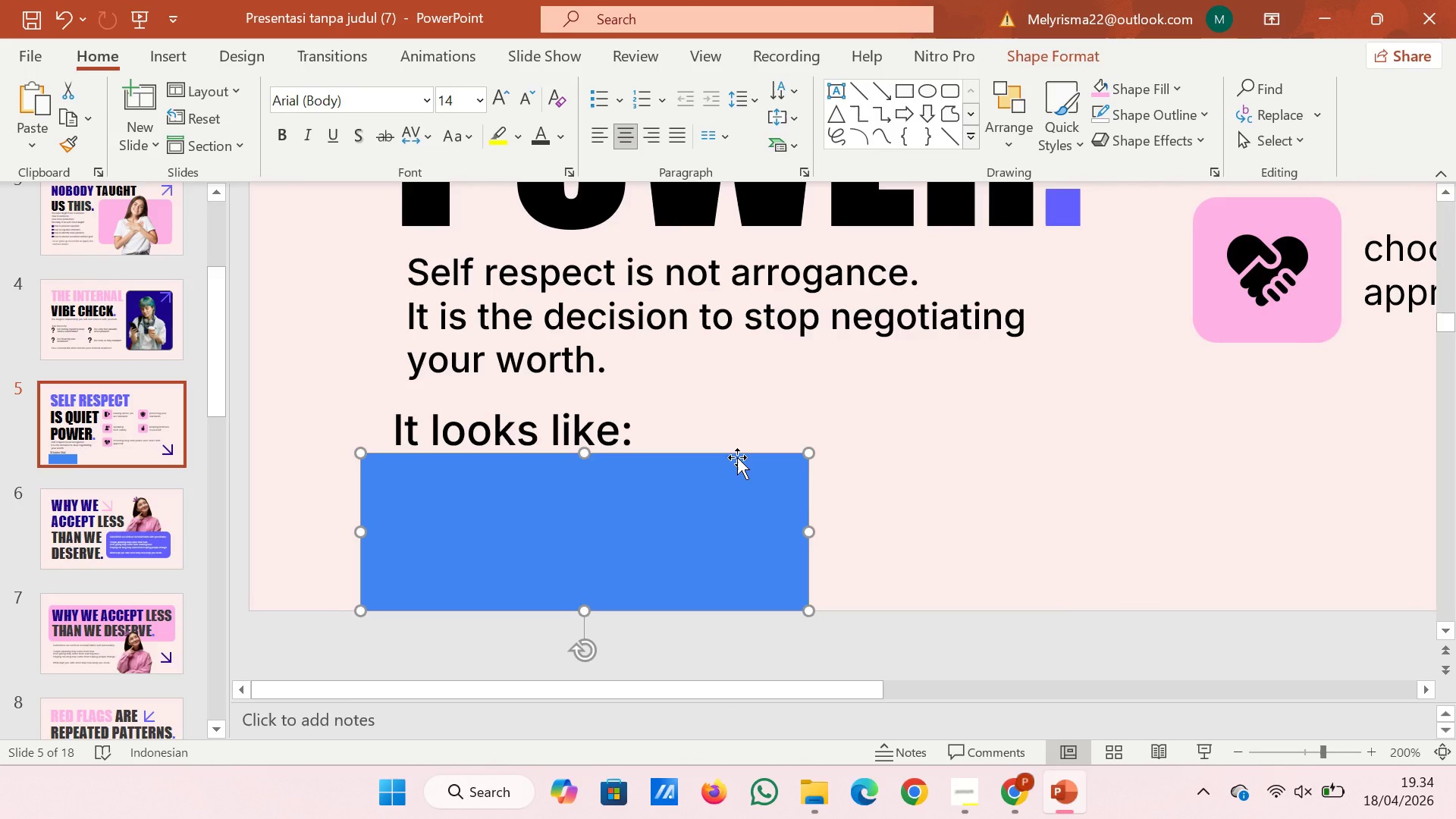 
left_click([944, 459])
 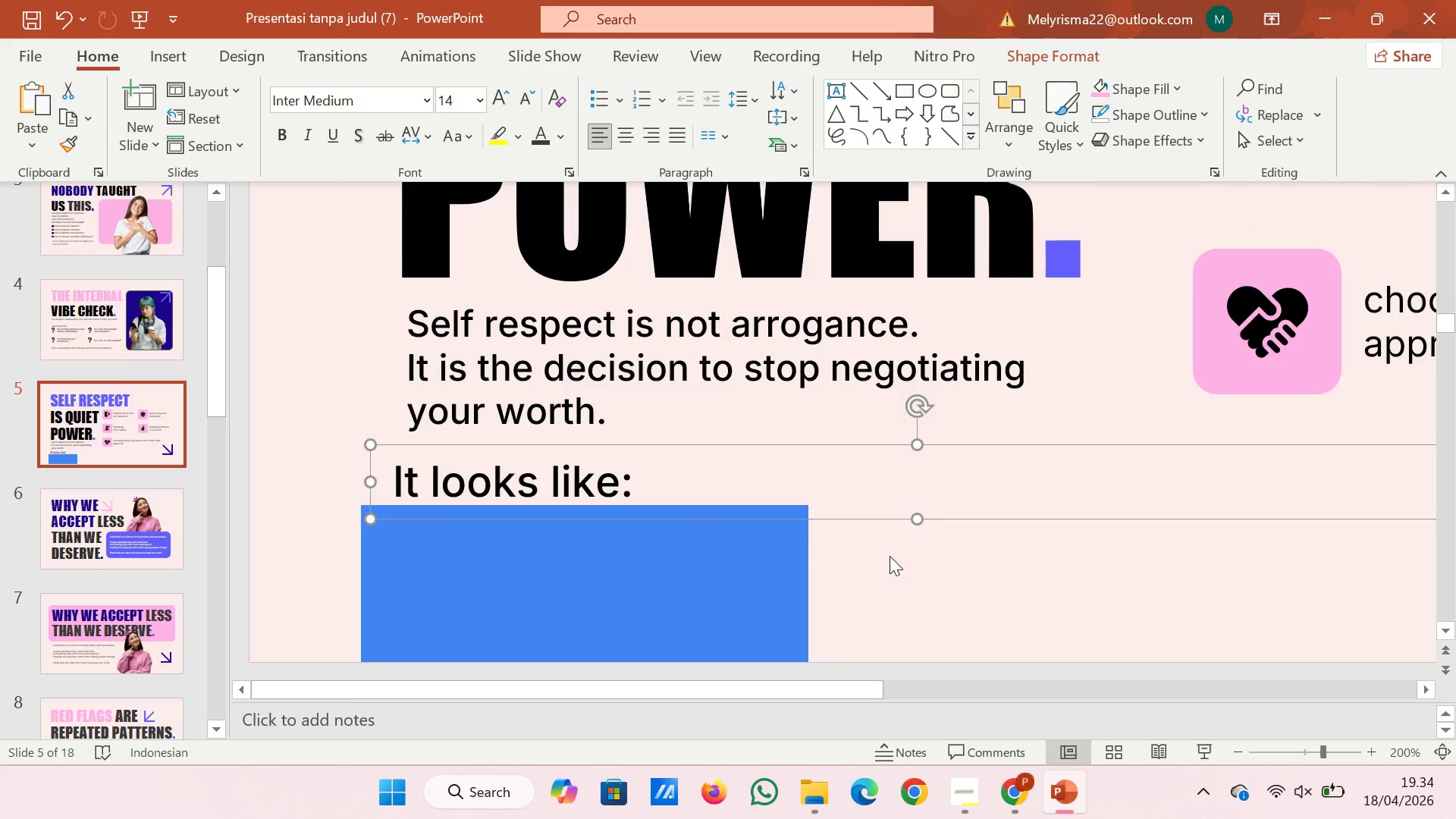 
left_click([890, 558])
 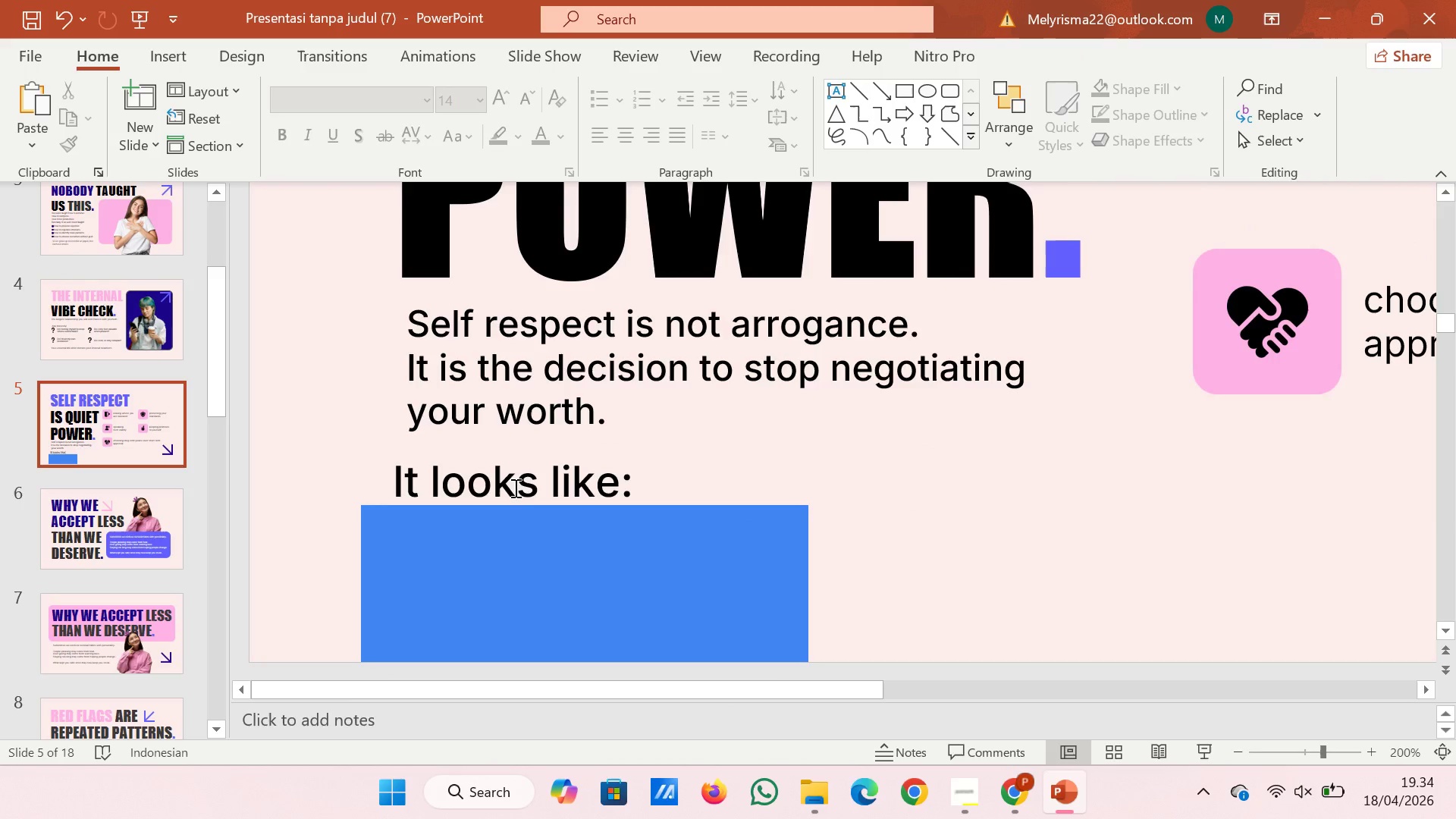 
left_click([520, 482])
 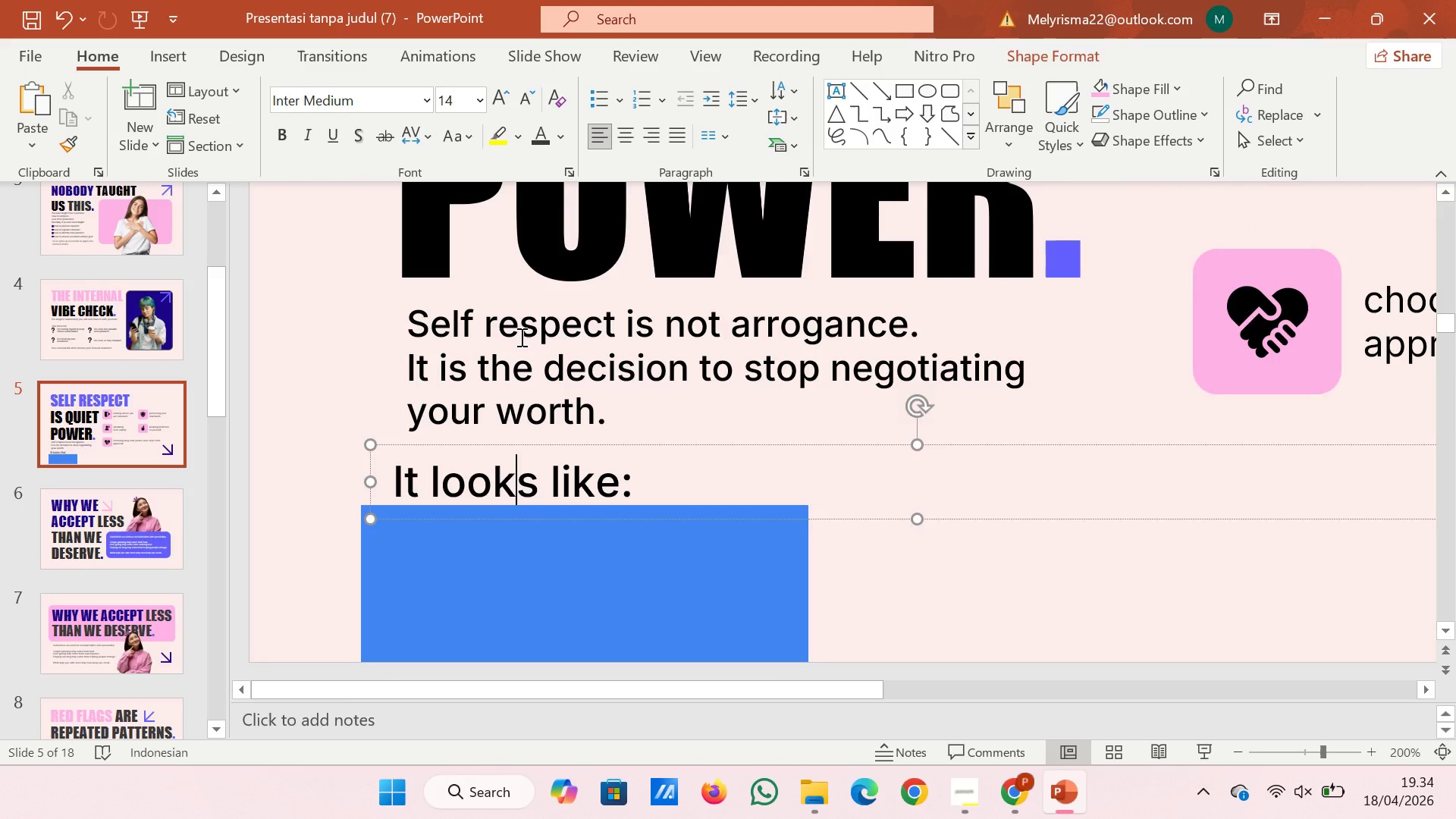 
left_click([520, 337])
 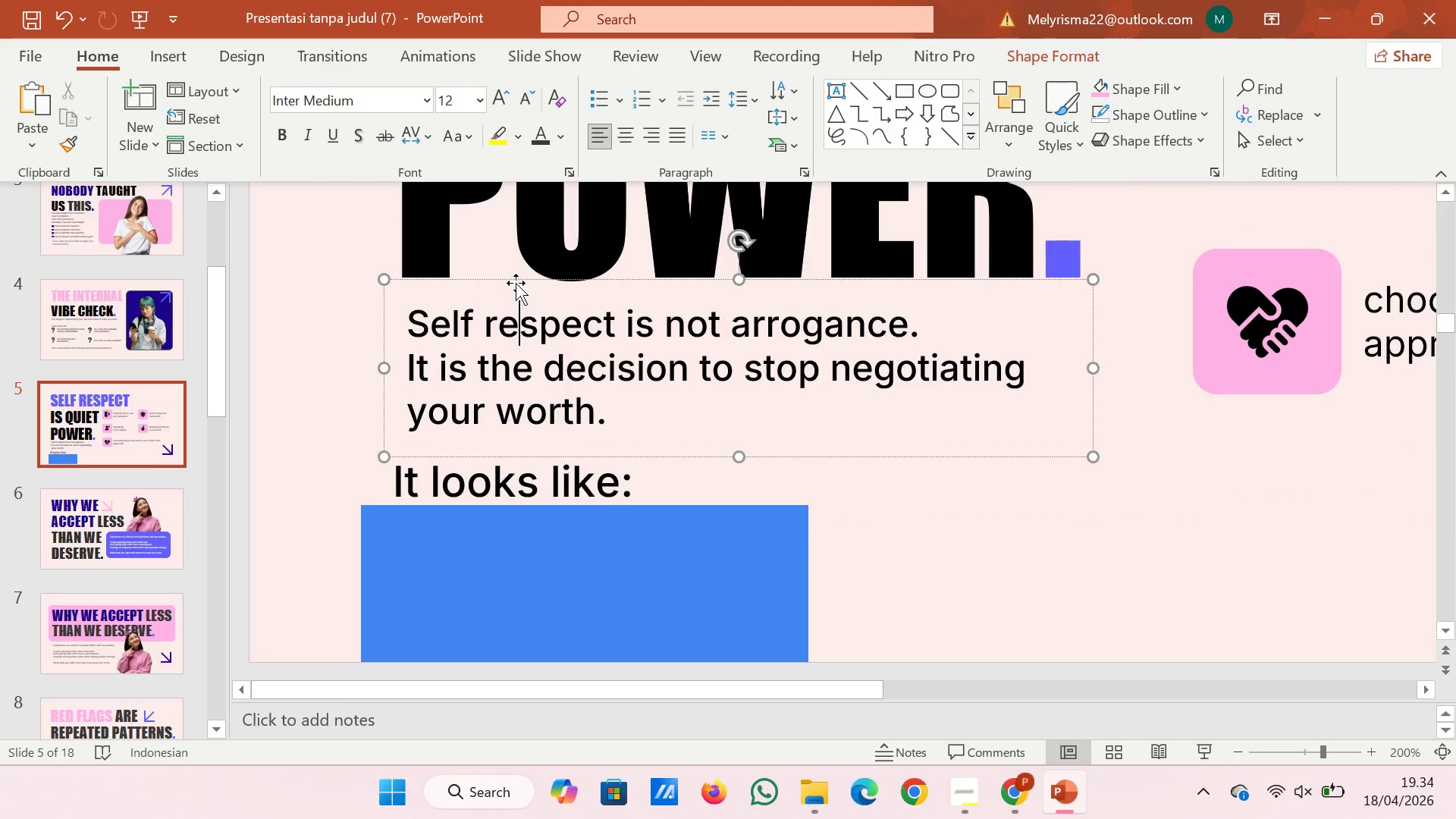 
left_click([516, 282])
 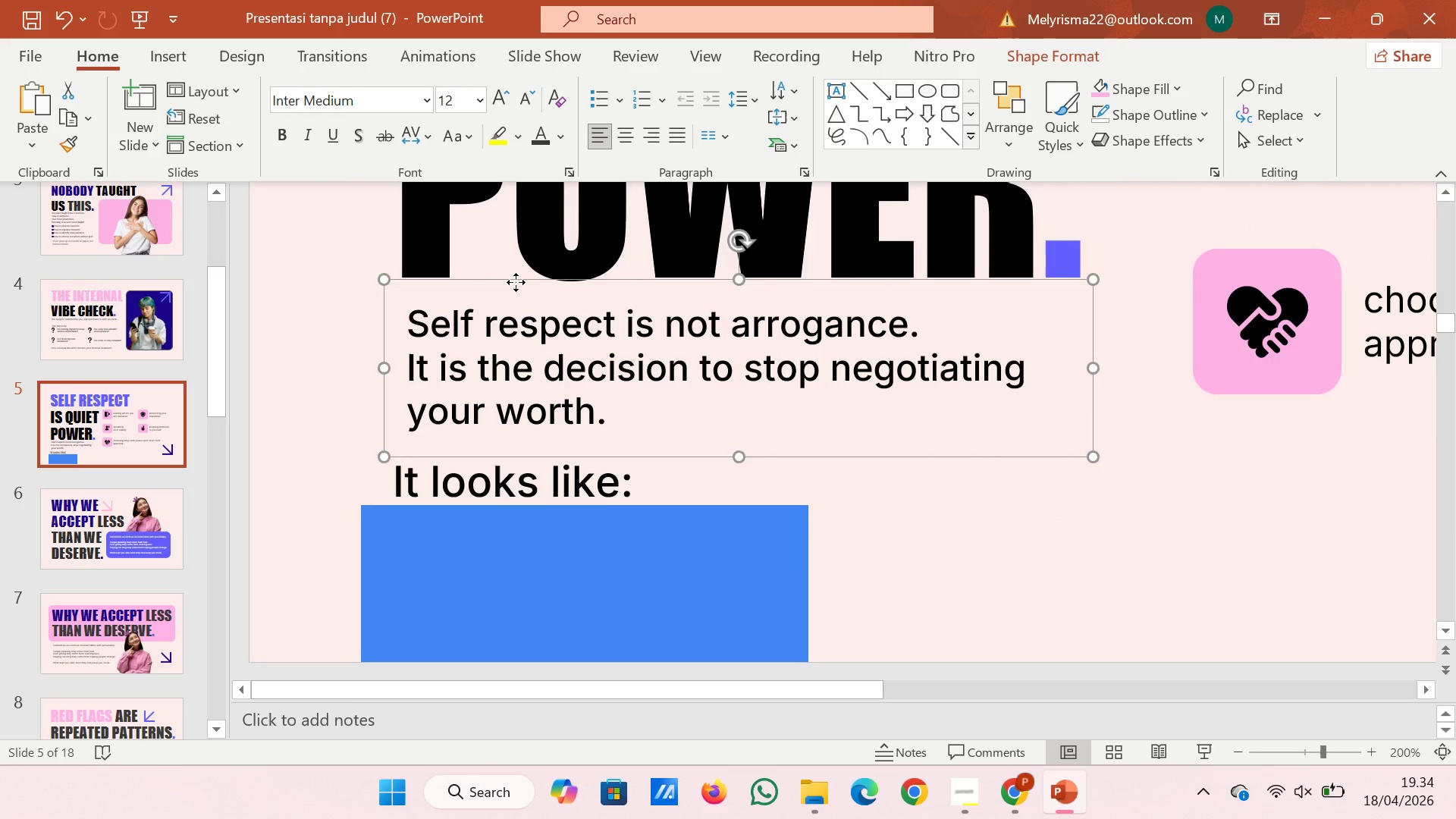 
left_click_drag(start_coordinate=[516, 282], to_coordinate=[512, 282])
 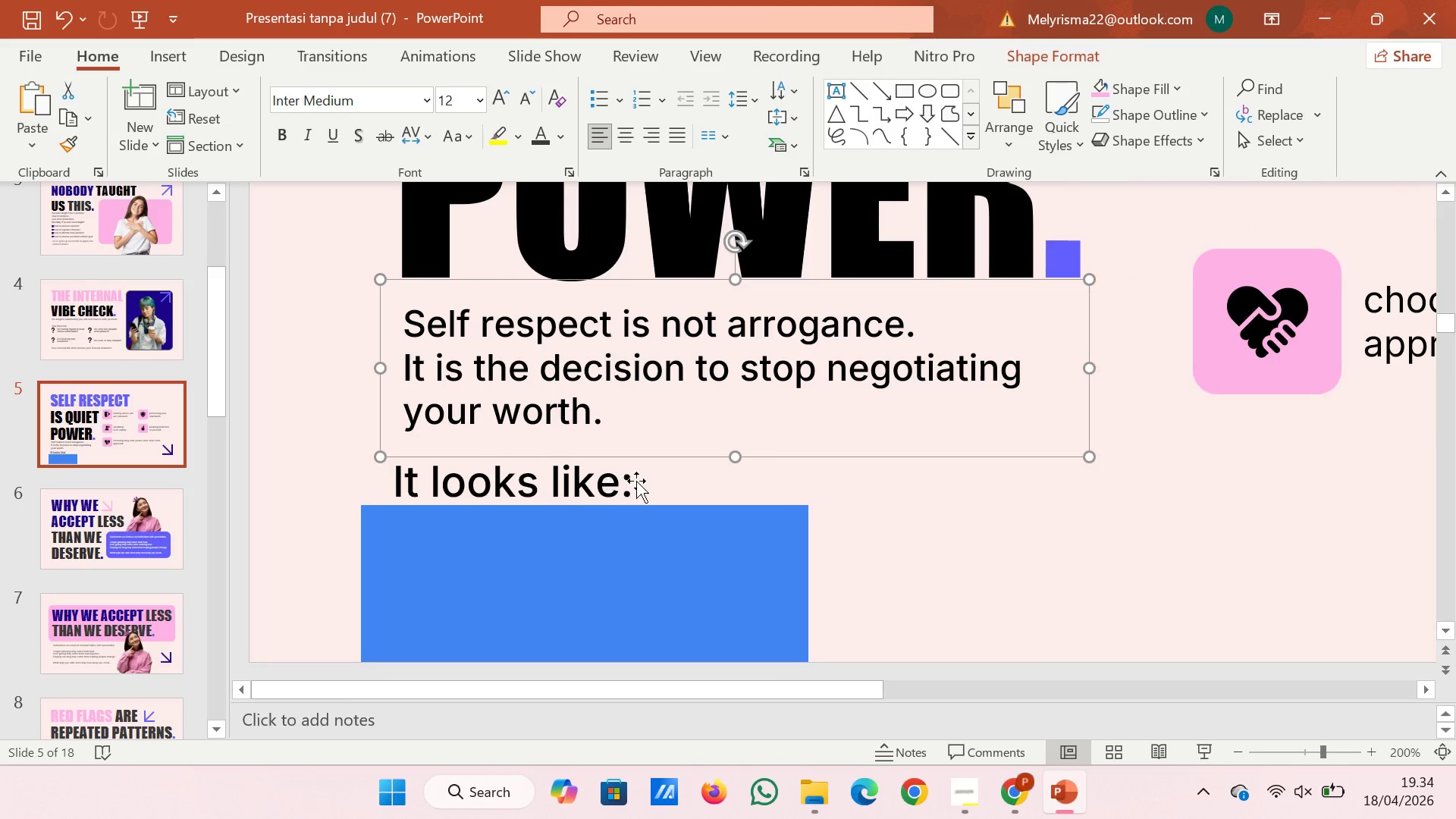 
left_click([638, 480])
 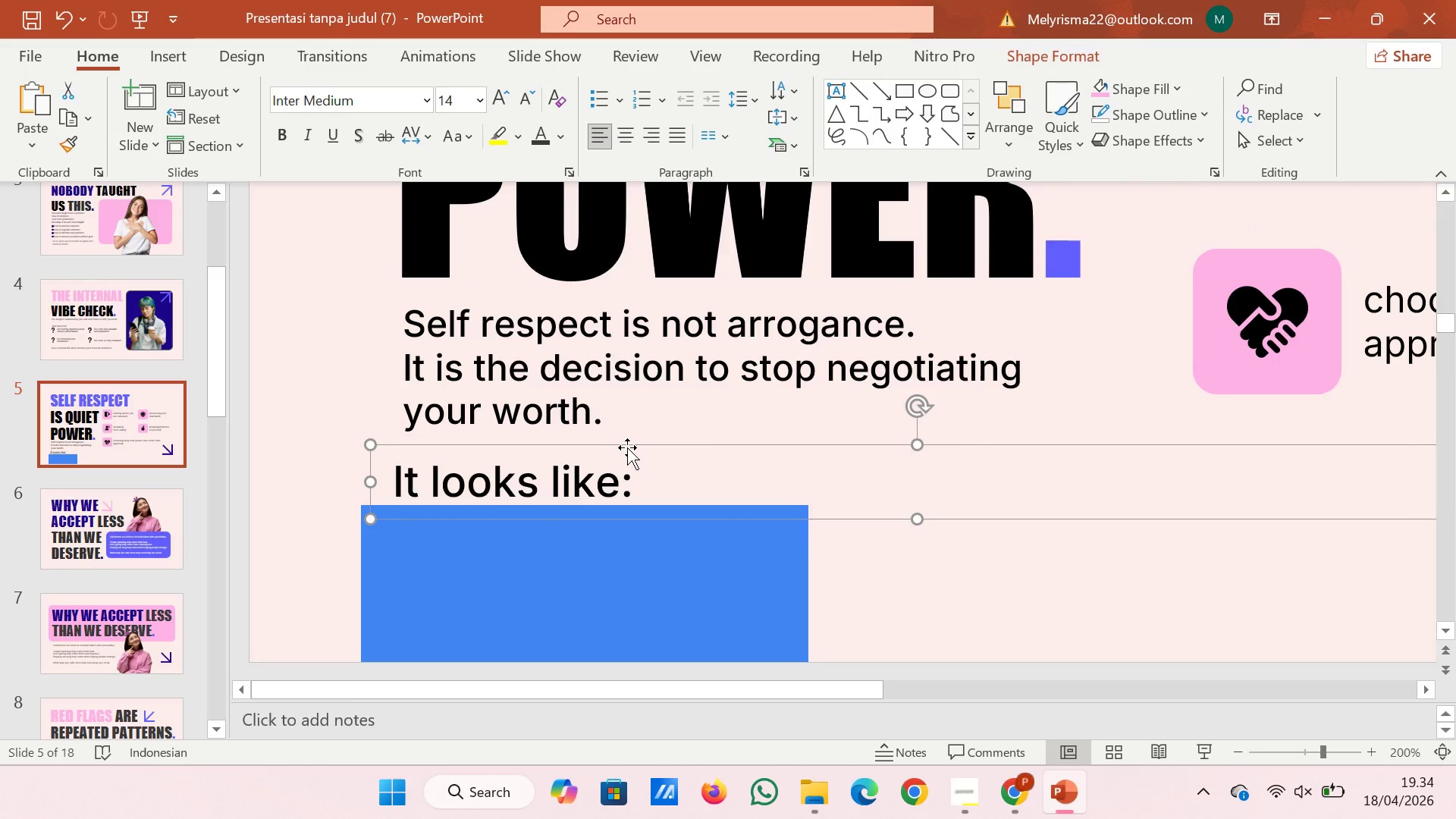 
left_click([627, 447])
 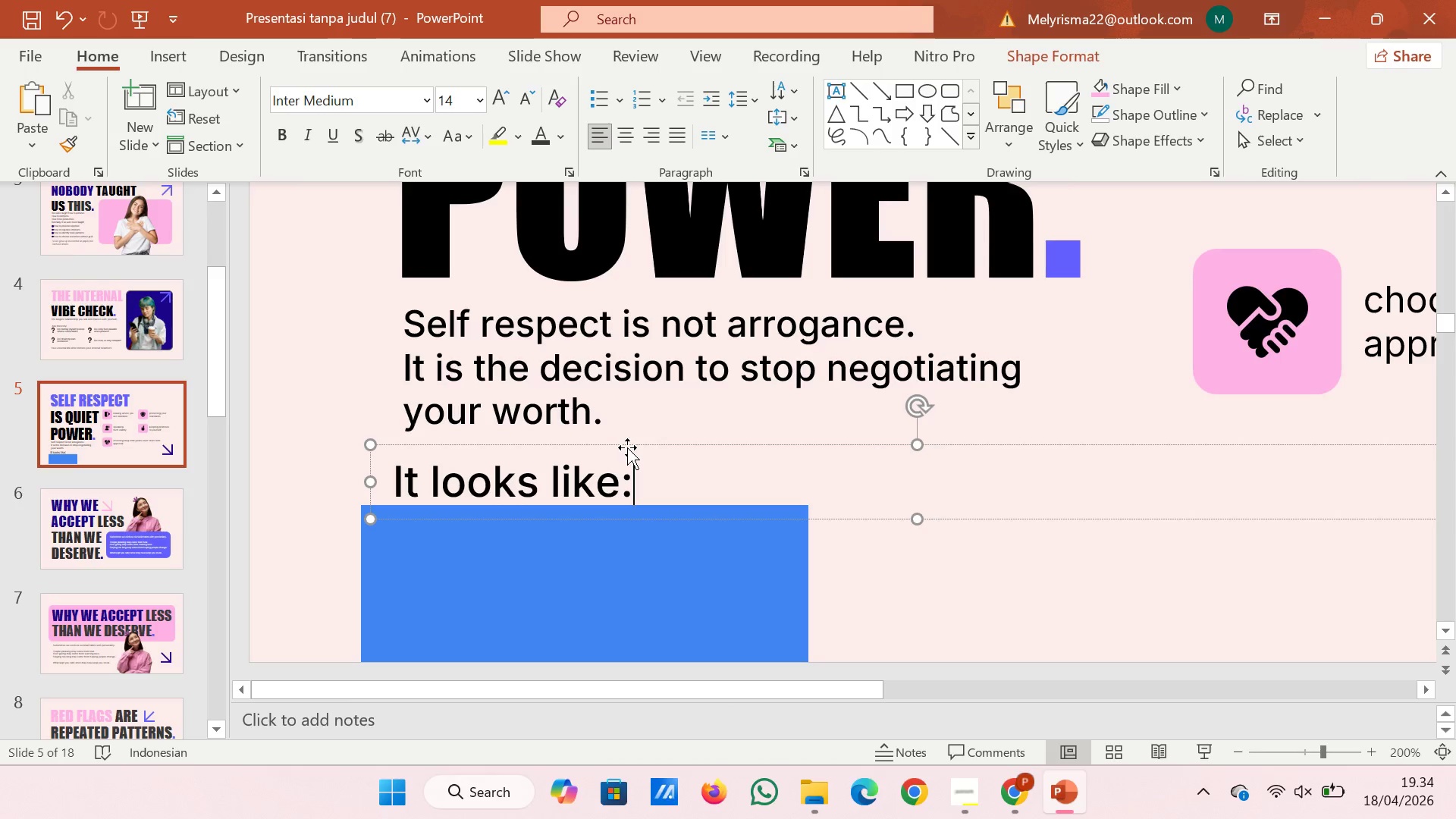 
left_click_drag(start_coordinate=[627, 447], to_coordinate=[632, 447])
 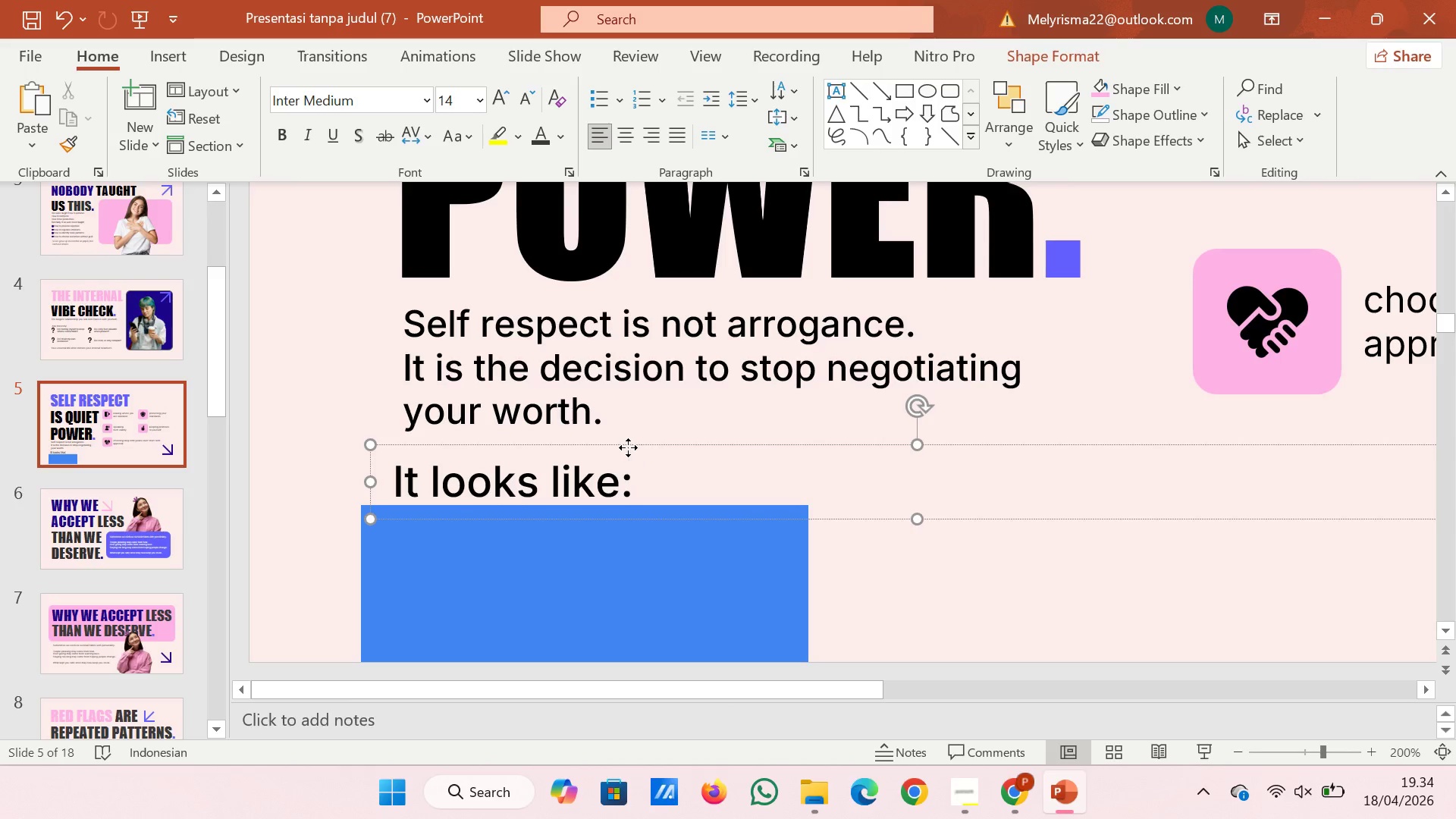 
left_click([628, 447])
 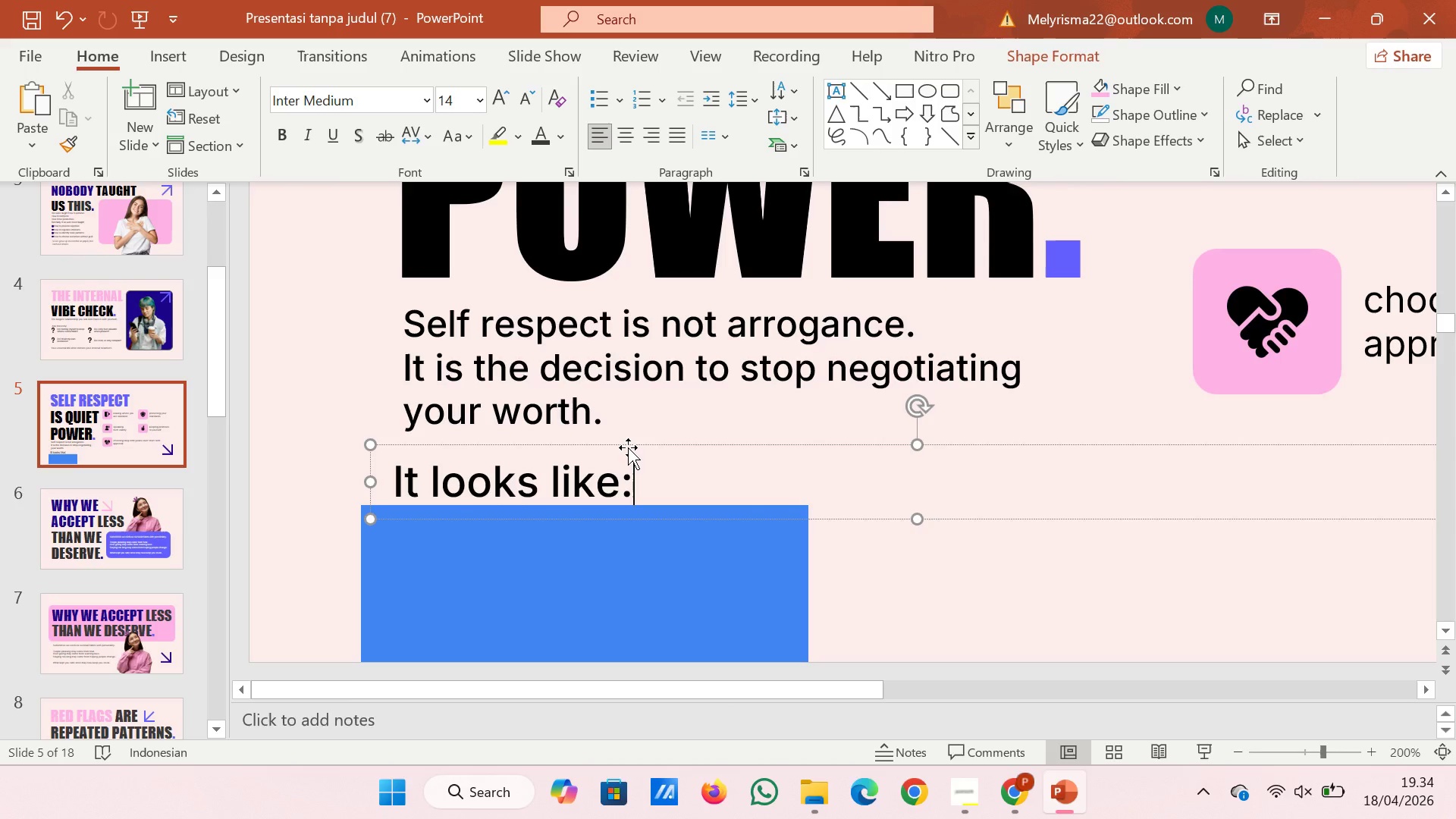 
left_click_drag(start_coordinate=[628, 447], to_coordinate=[636, 447])
 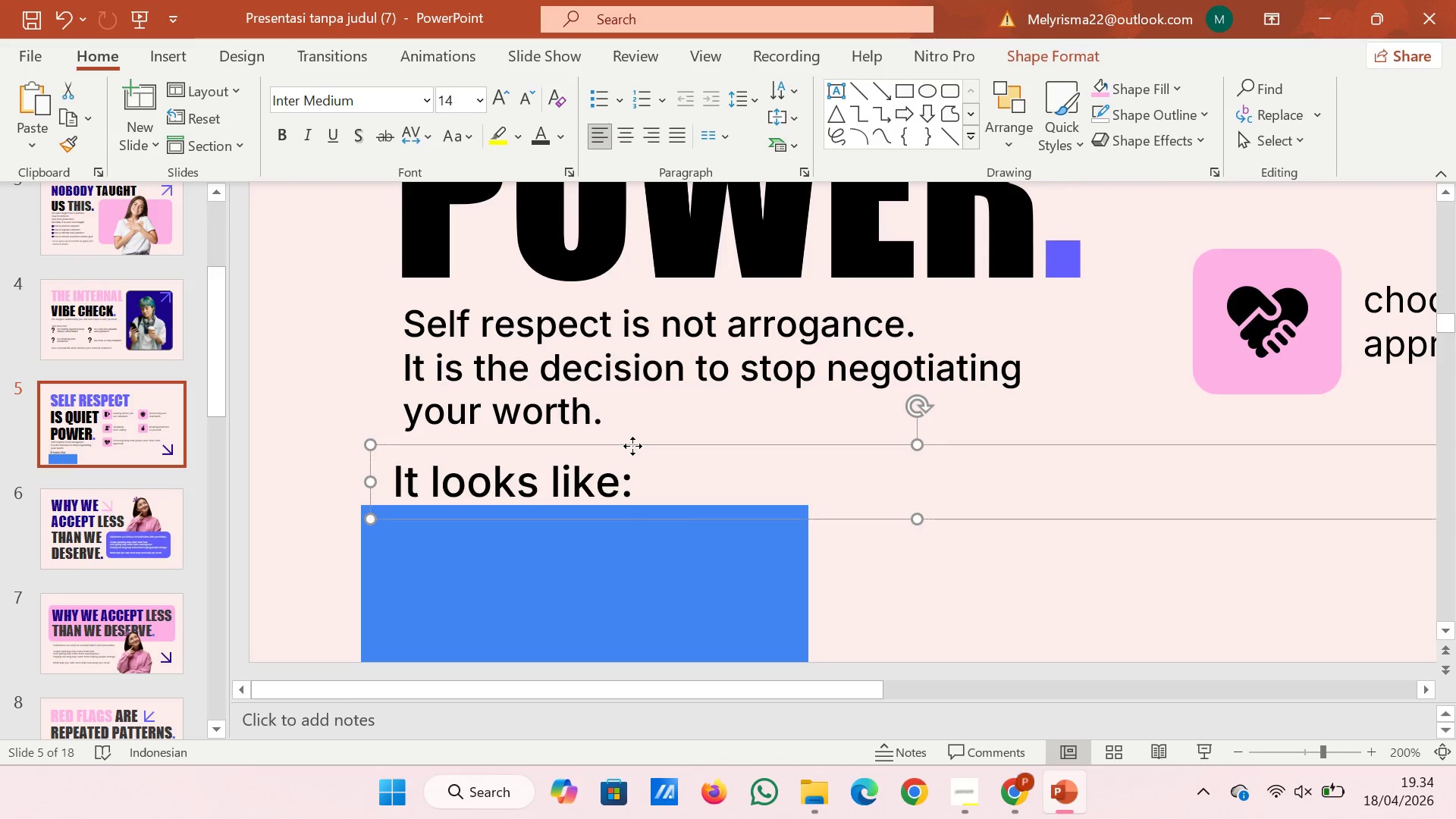 
left_click([632, 446])
 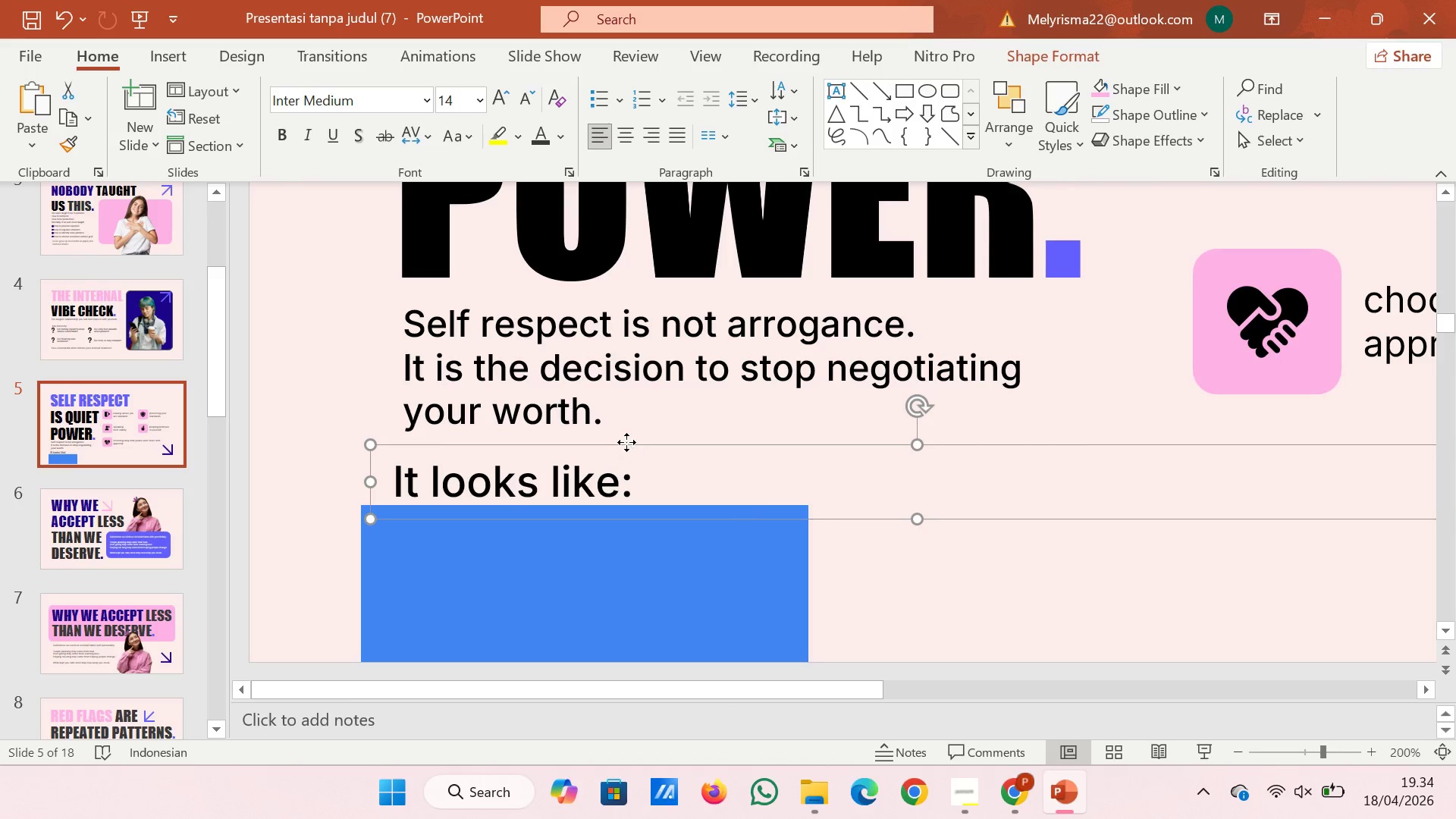 
left_click_drag(start_coordinate=[626, 442], to_coordinate=[631, 442])
 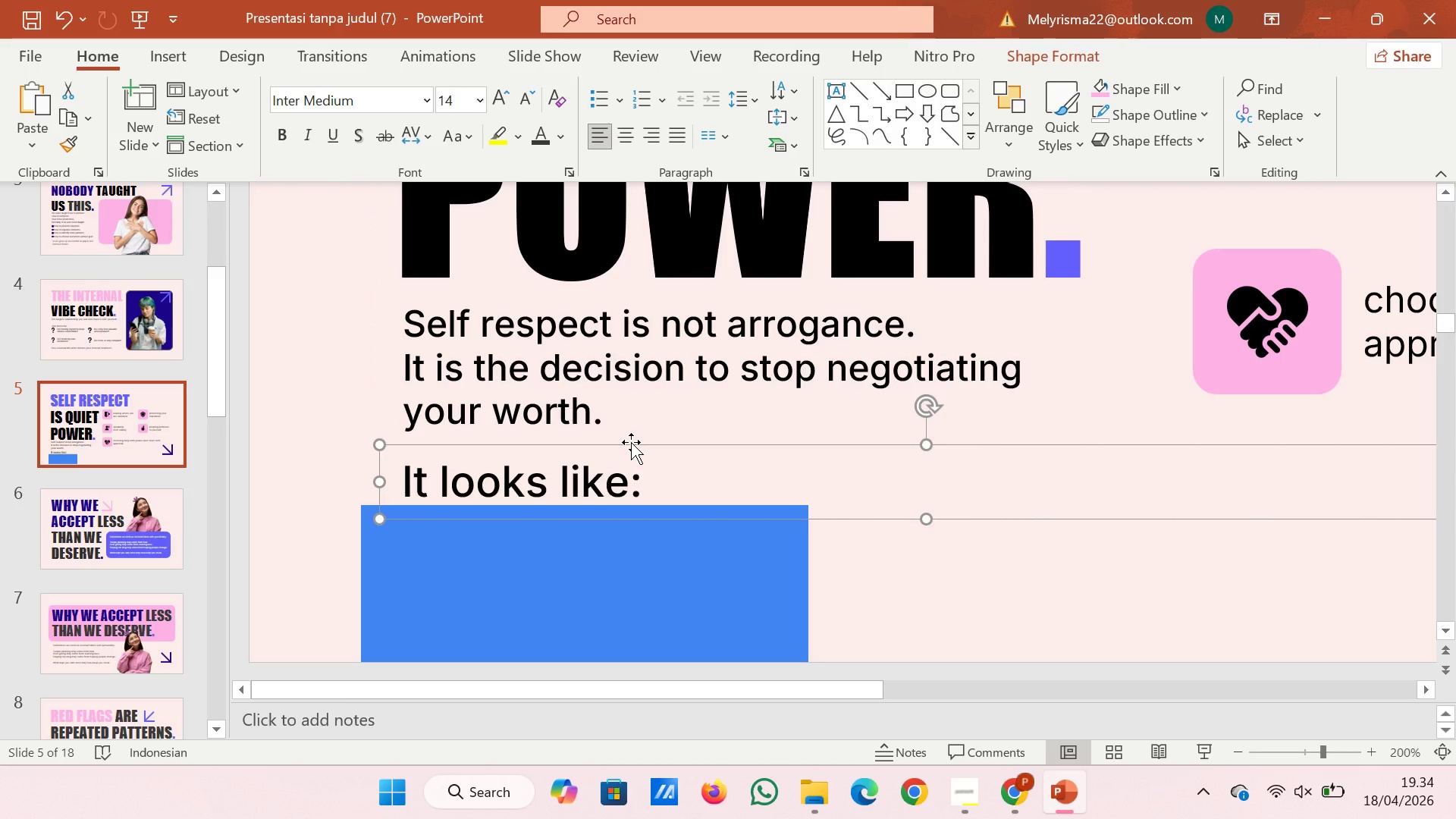 
key(ArrowDown)
 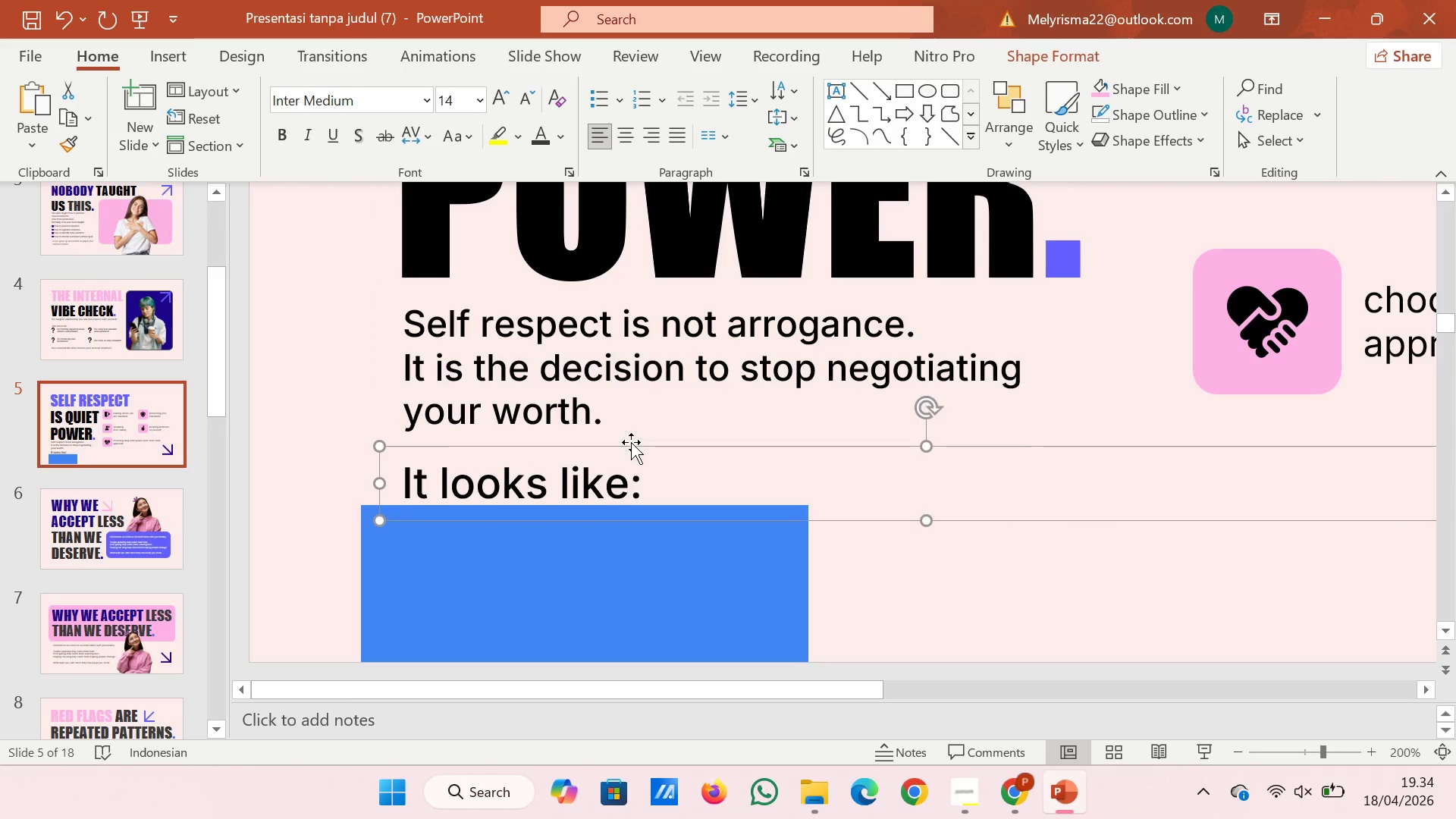 
key(ArrowDown)
 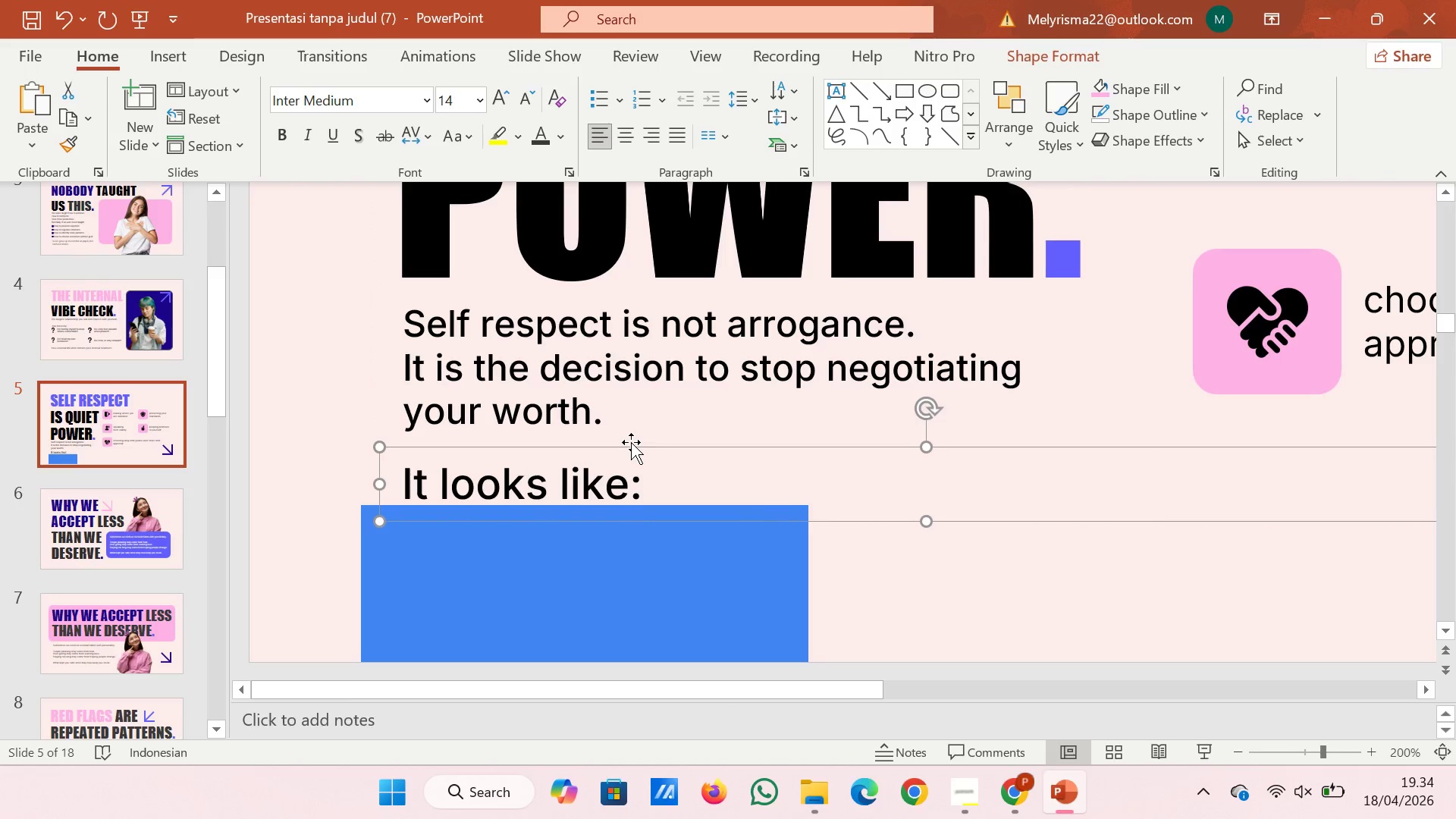 
key(ArrowDown)
 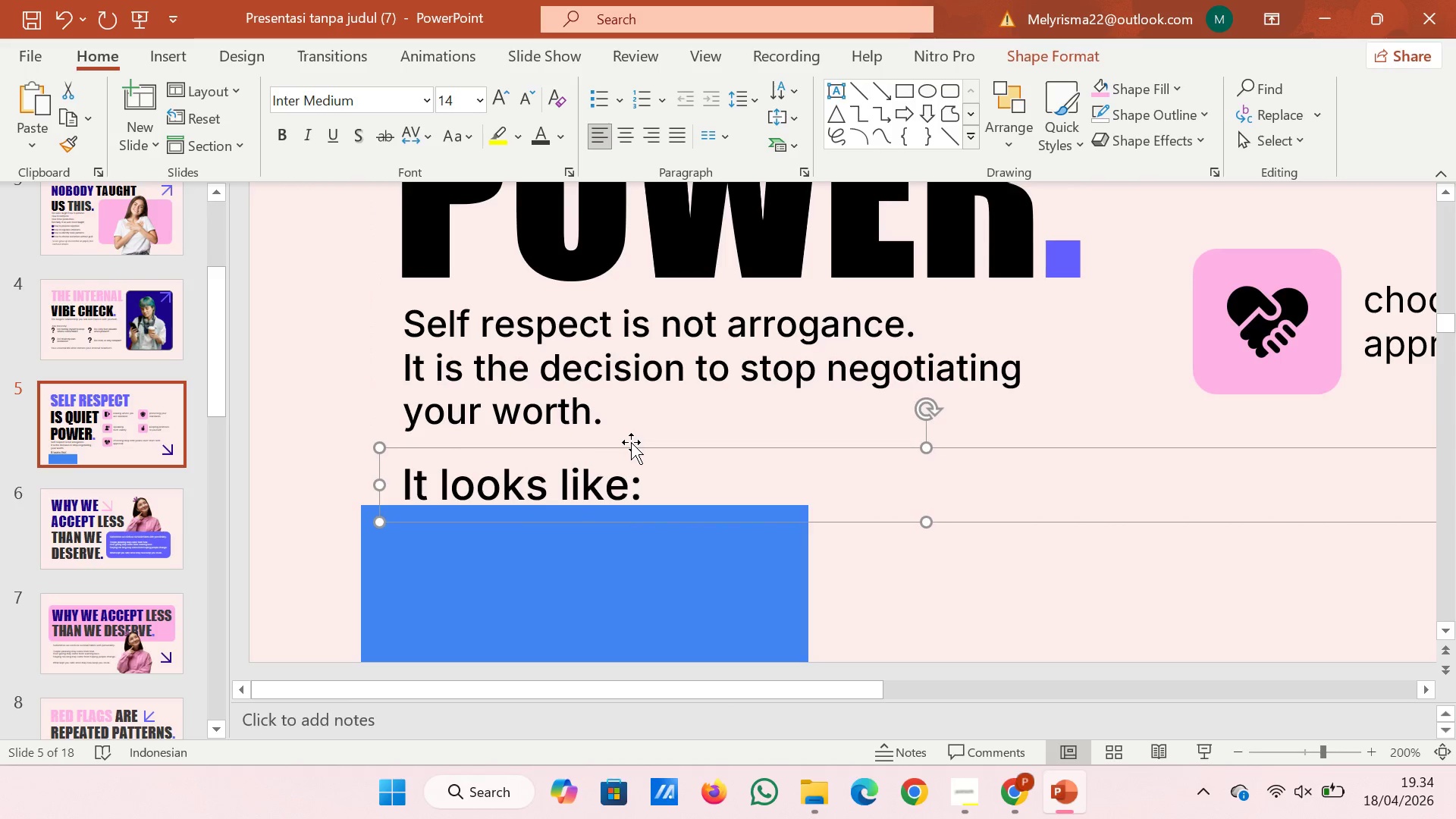 
key(ArrowDown)
 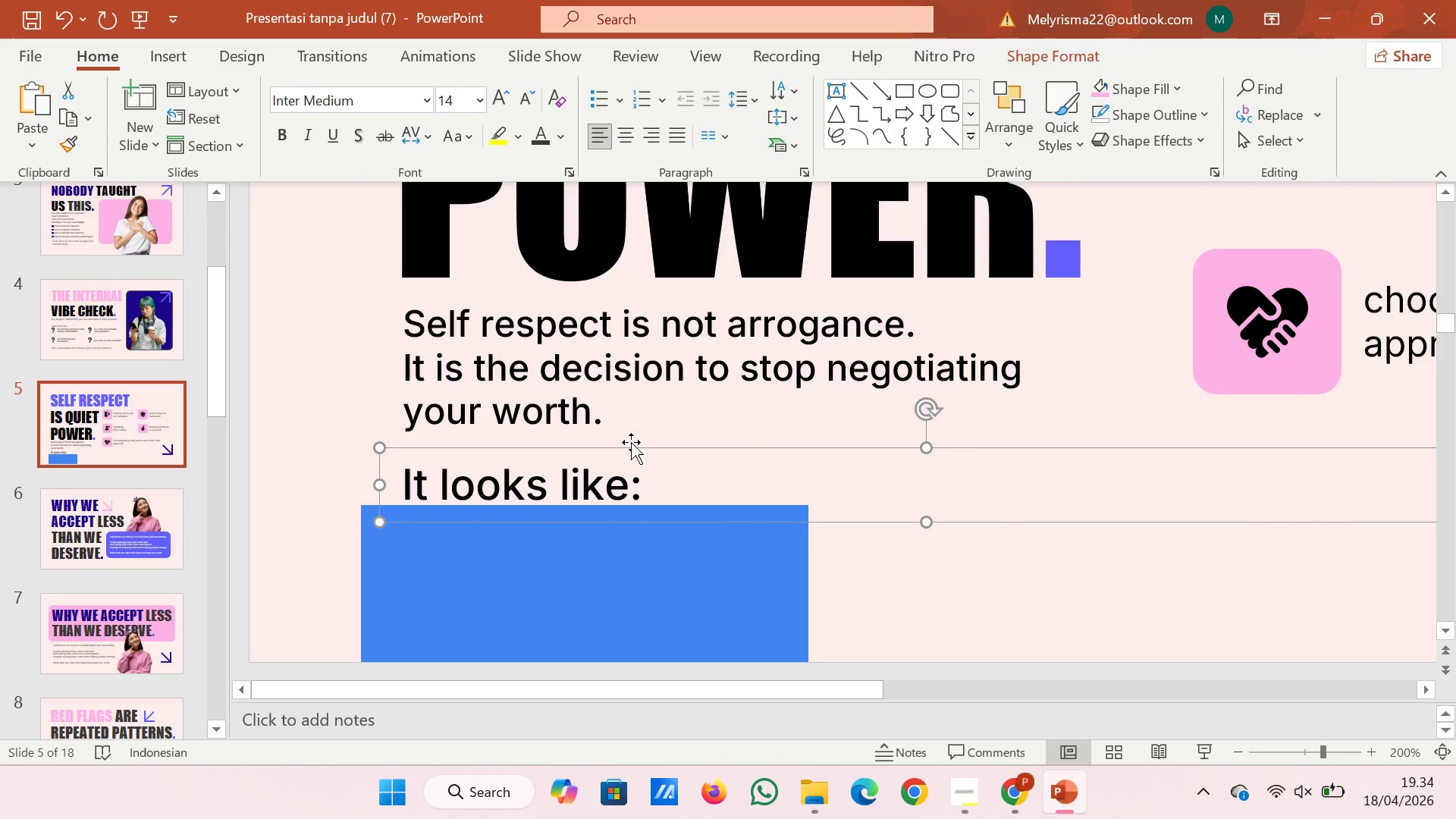 
key(ArrowDown)
 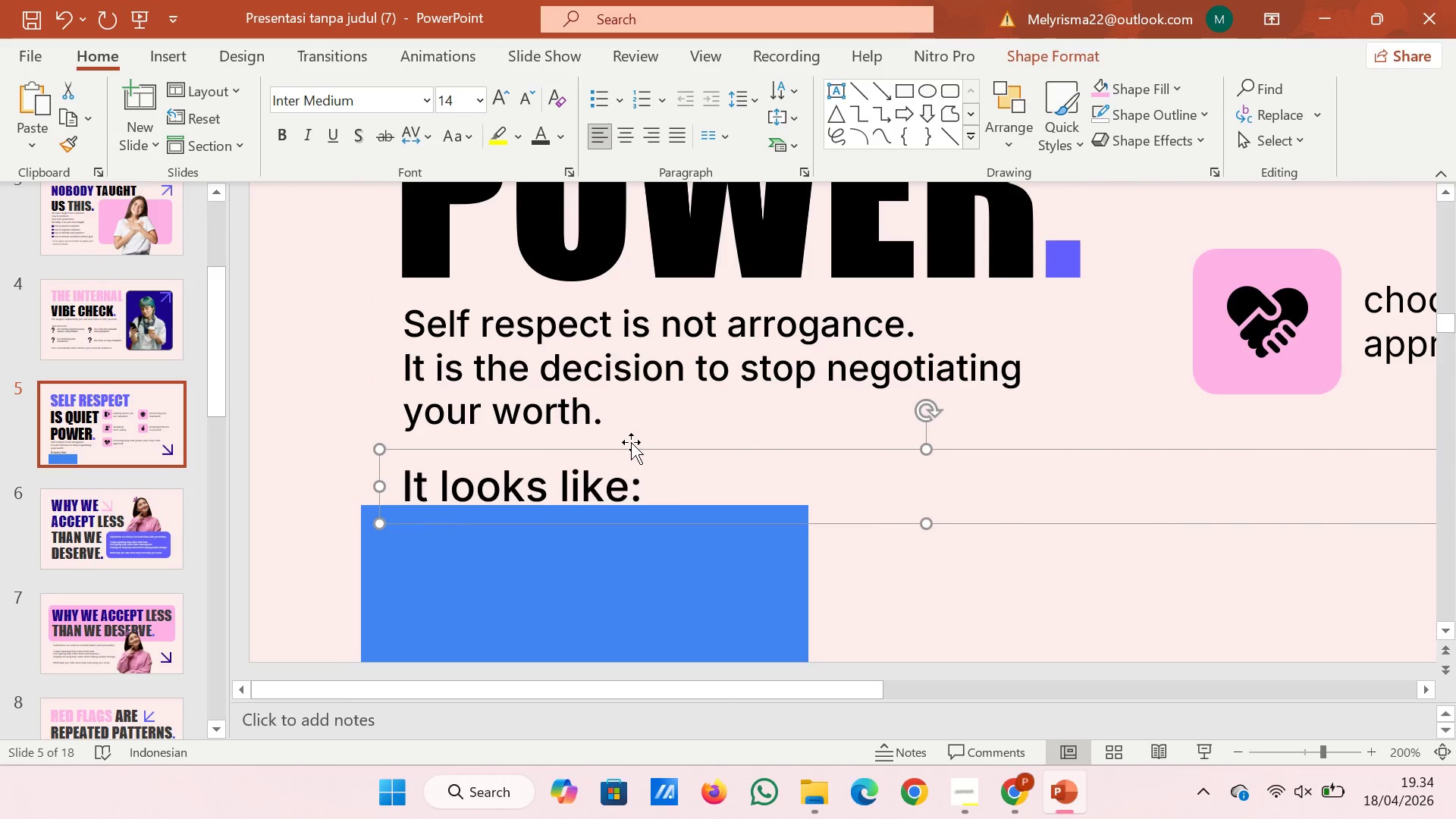 
key(ArrowDown)
 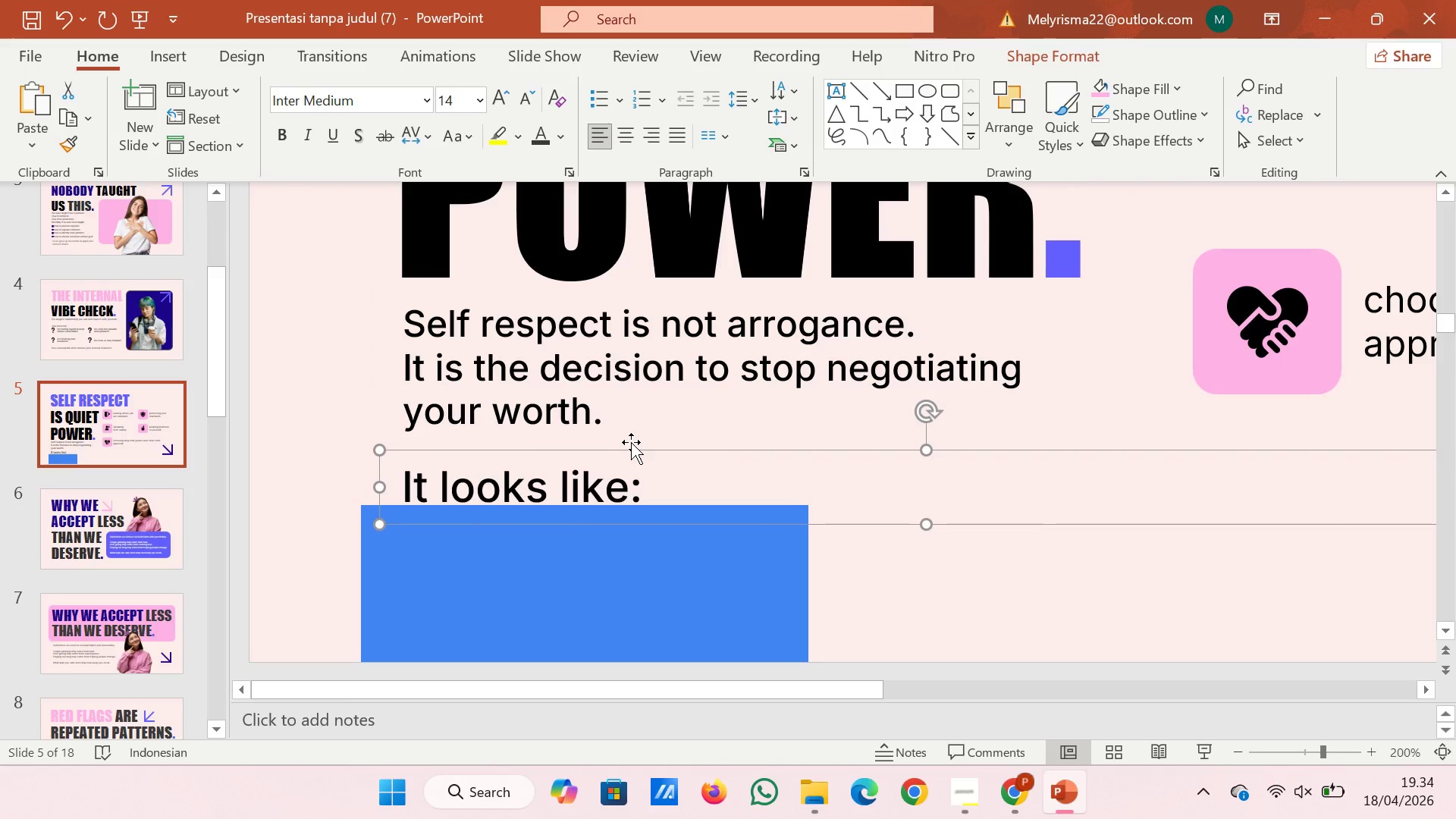 
key(ArrowDown)
 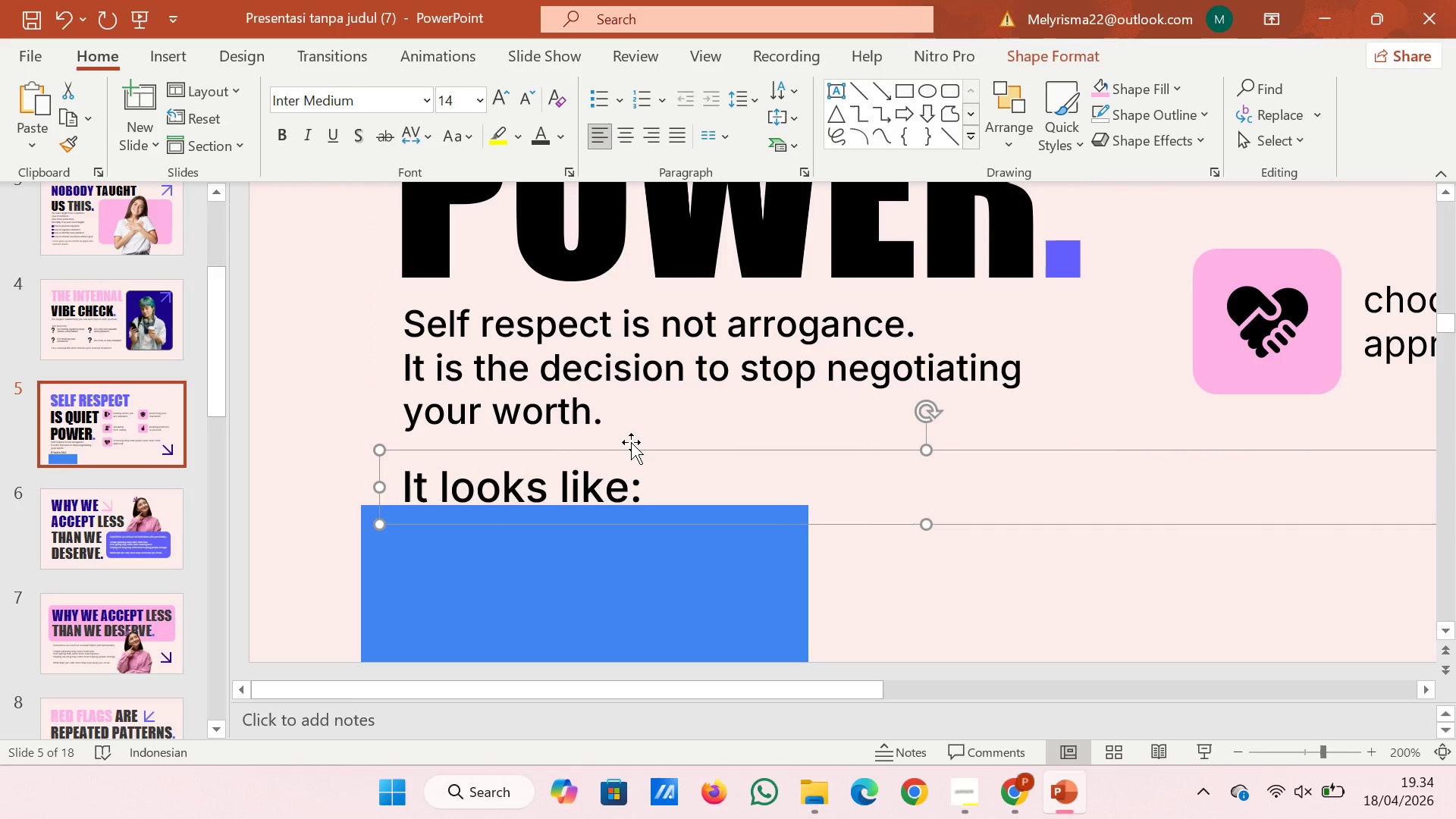 
key(ArrowDown)
 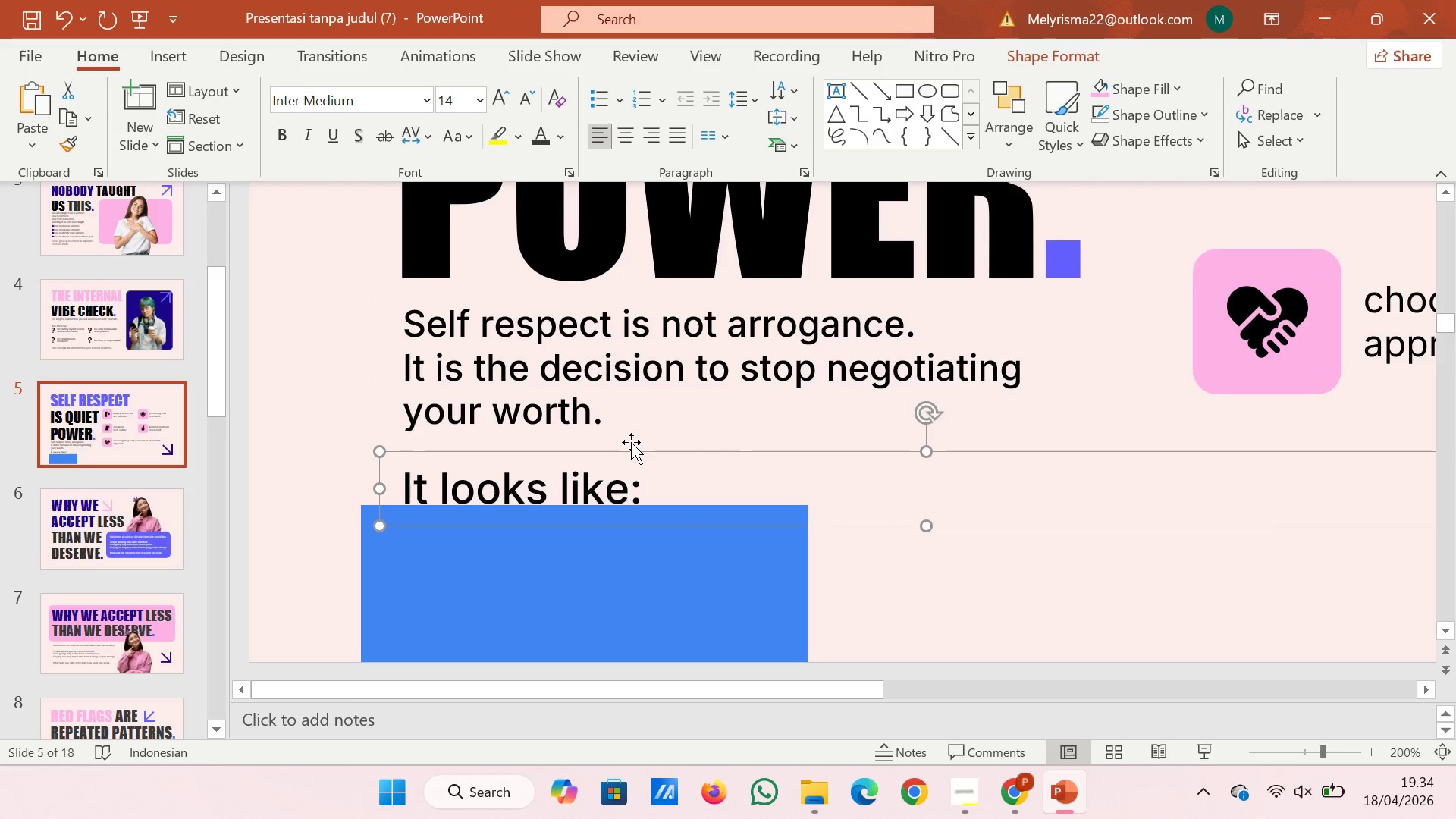 
key(ArrowDown)
 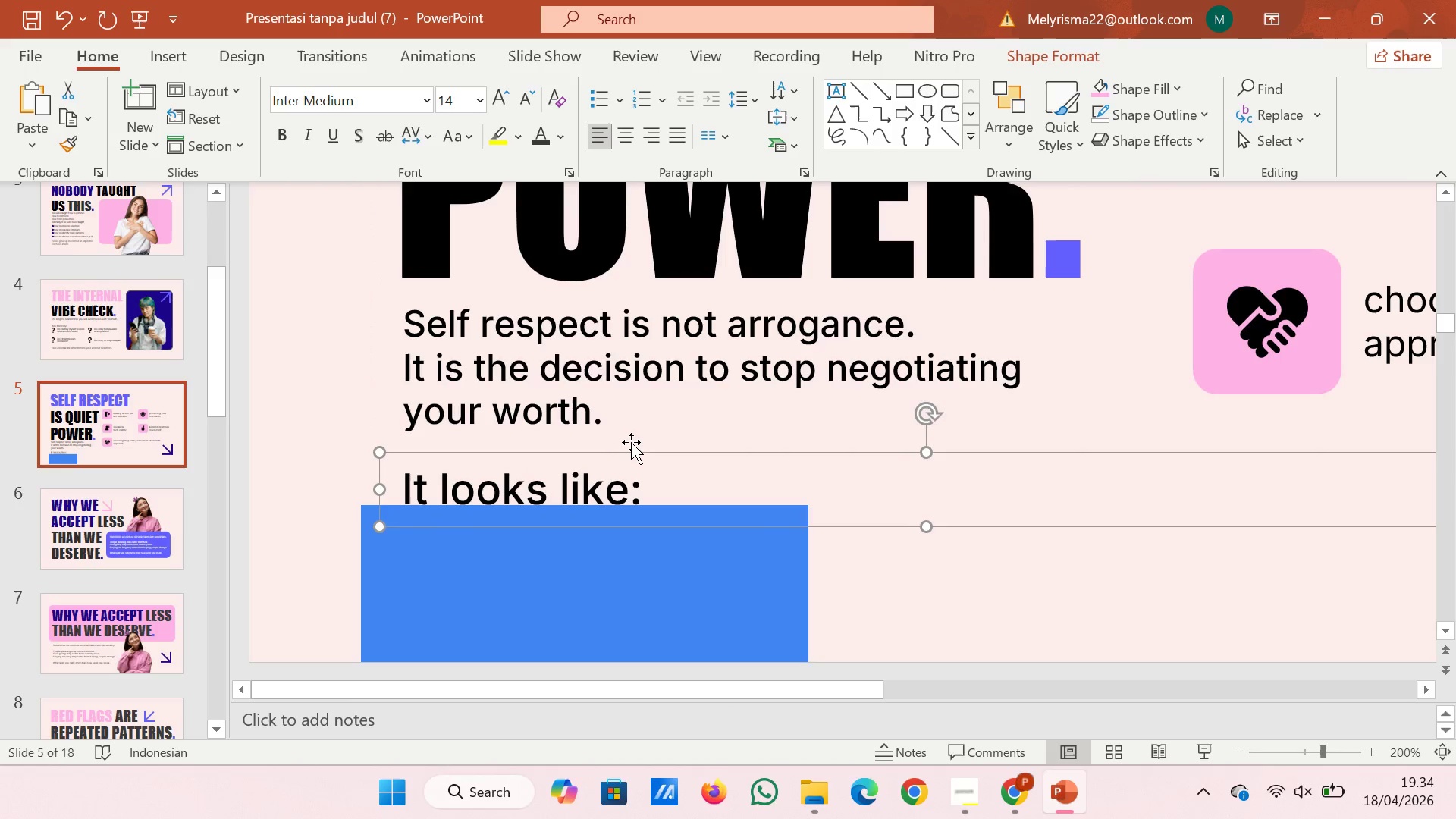 
key(ArrowDown)
 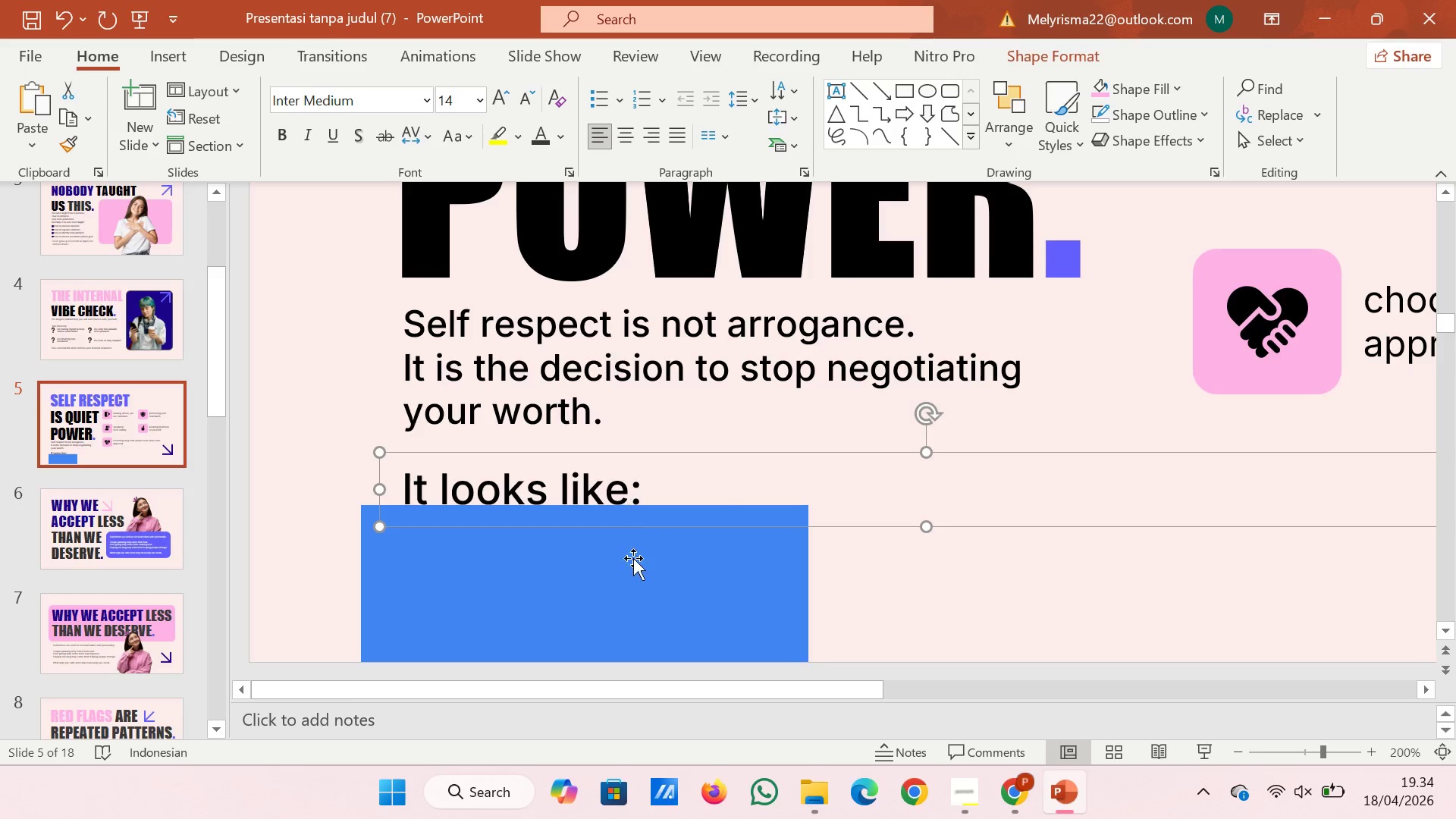 
left_click([667, 599])
 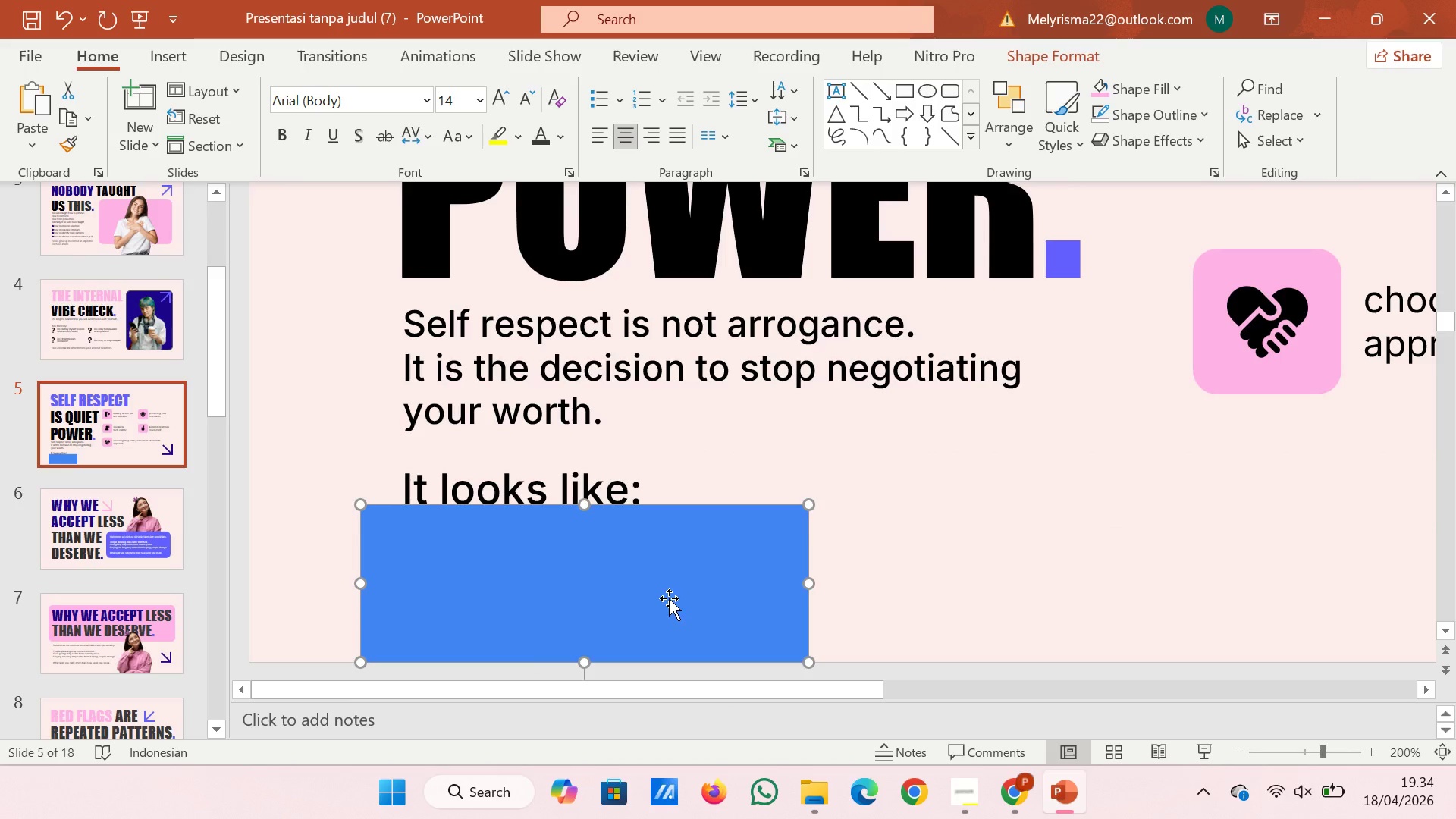 
right_click([669, 598])
 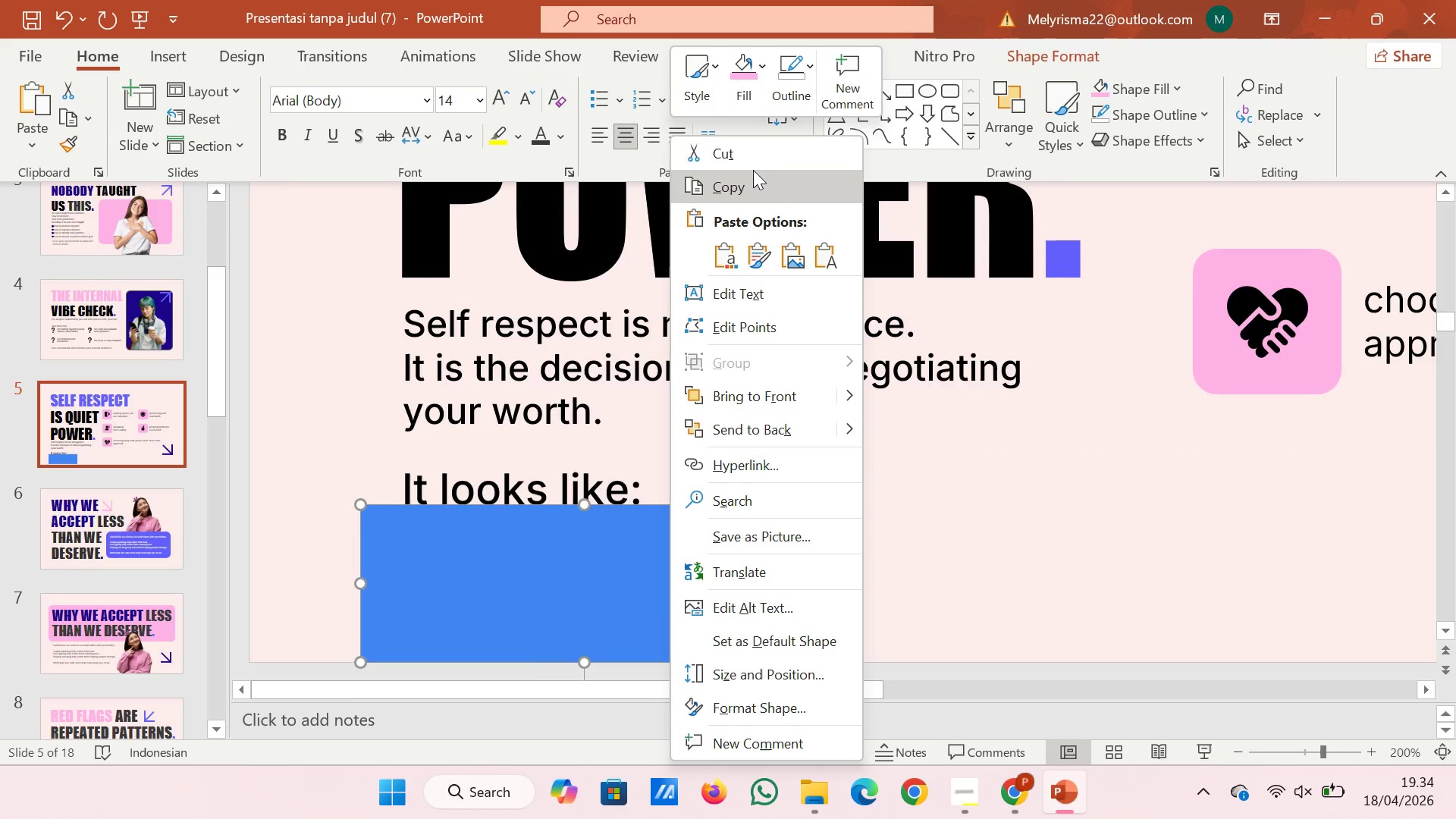 
left_click([753, 162])
 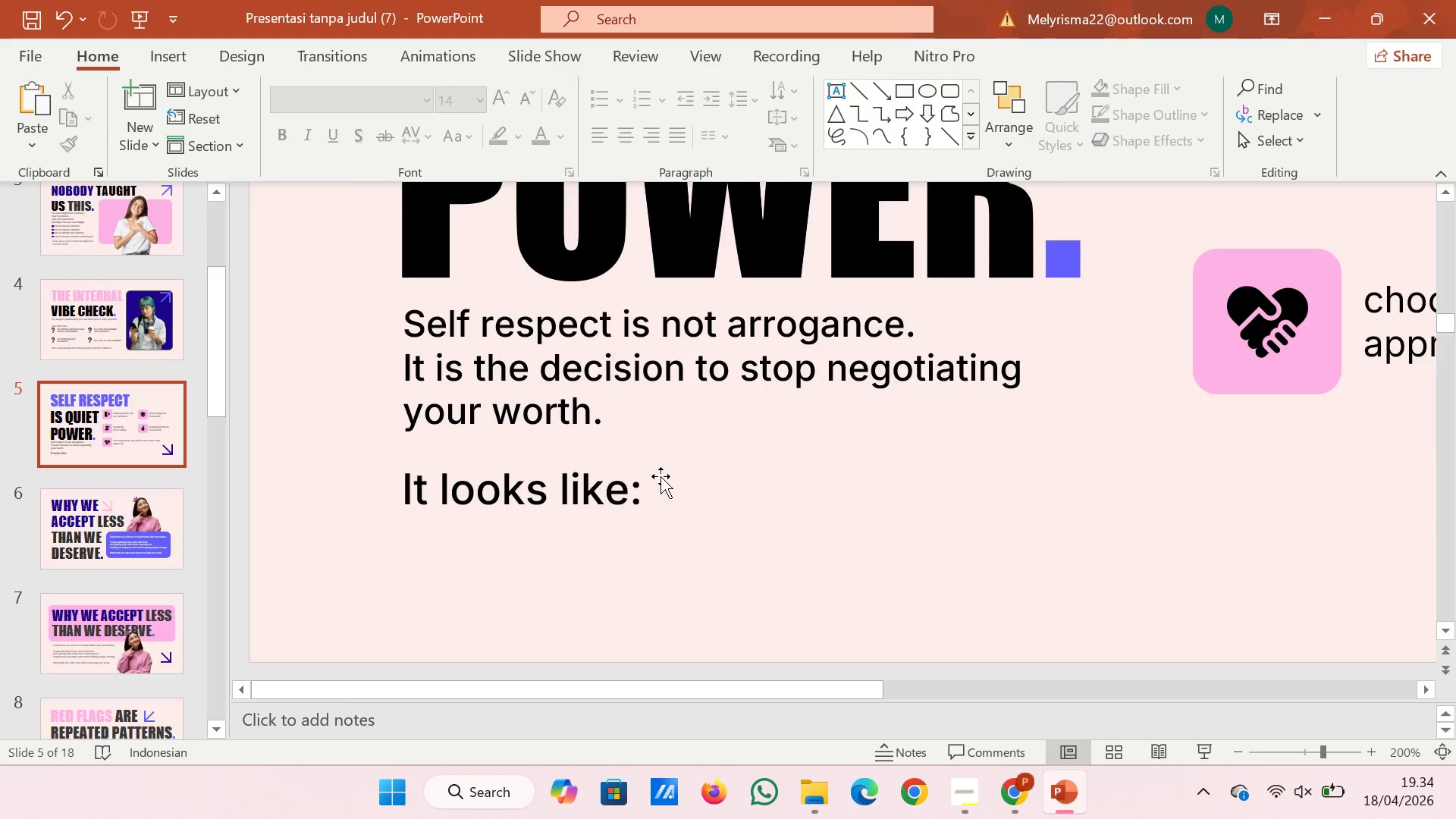 
left_click([603, 494])
 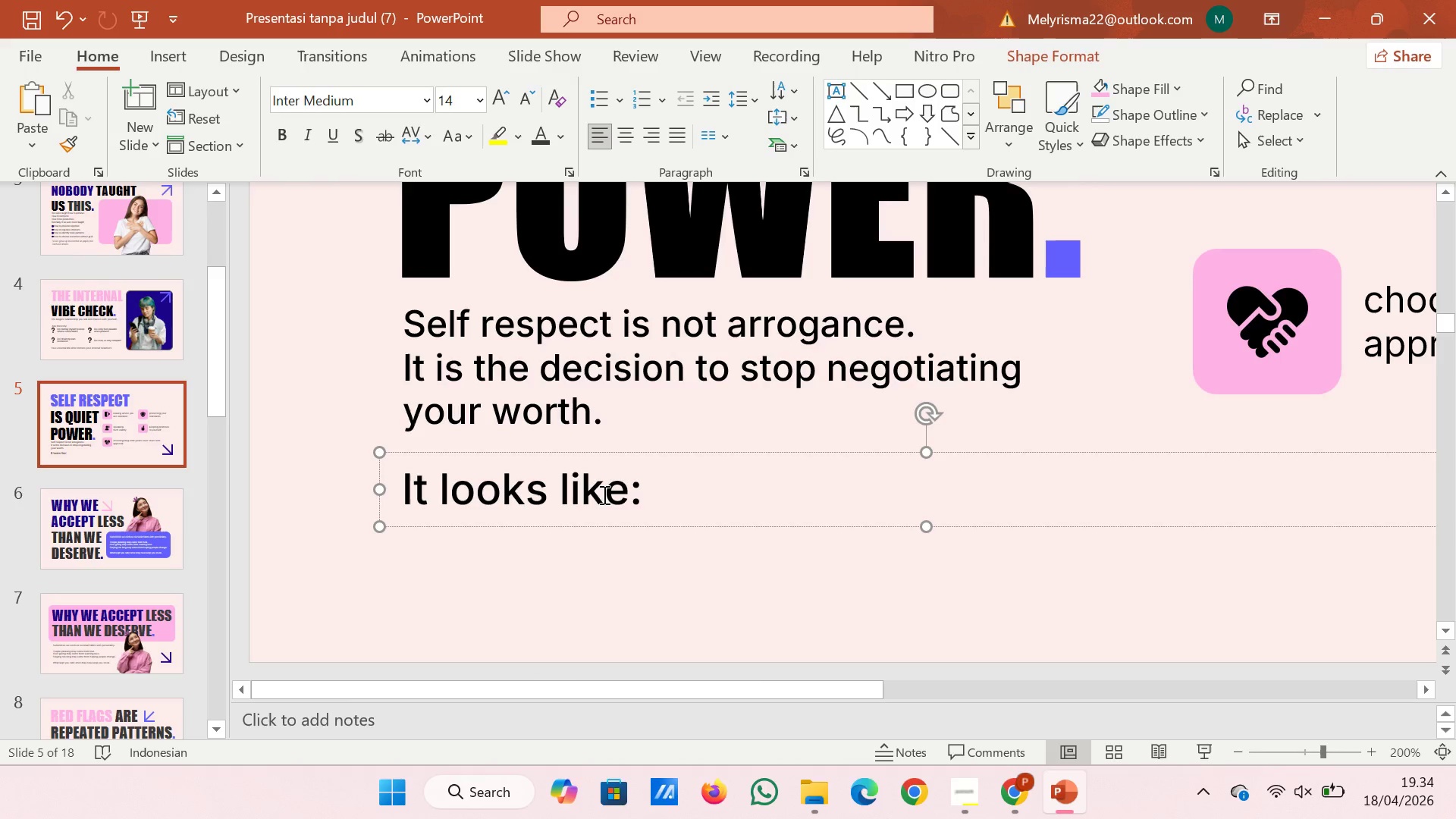 
key(Control+Z)
 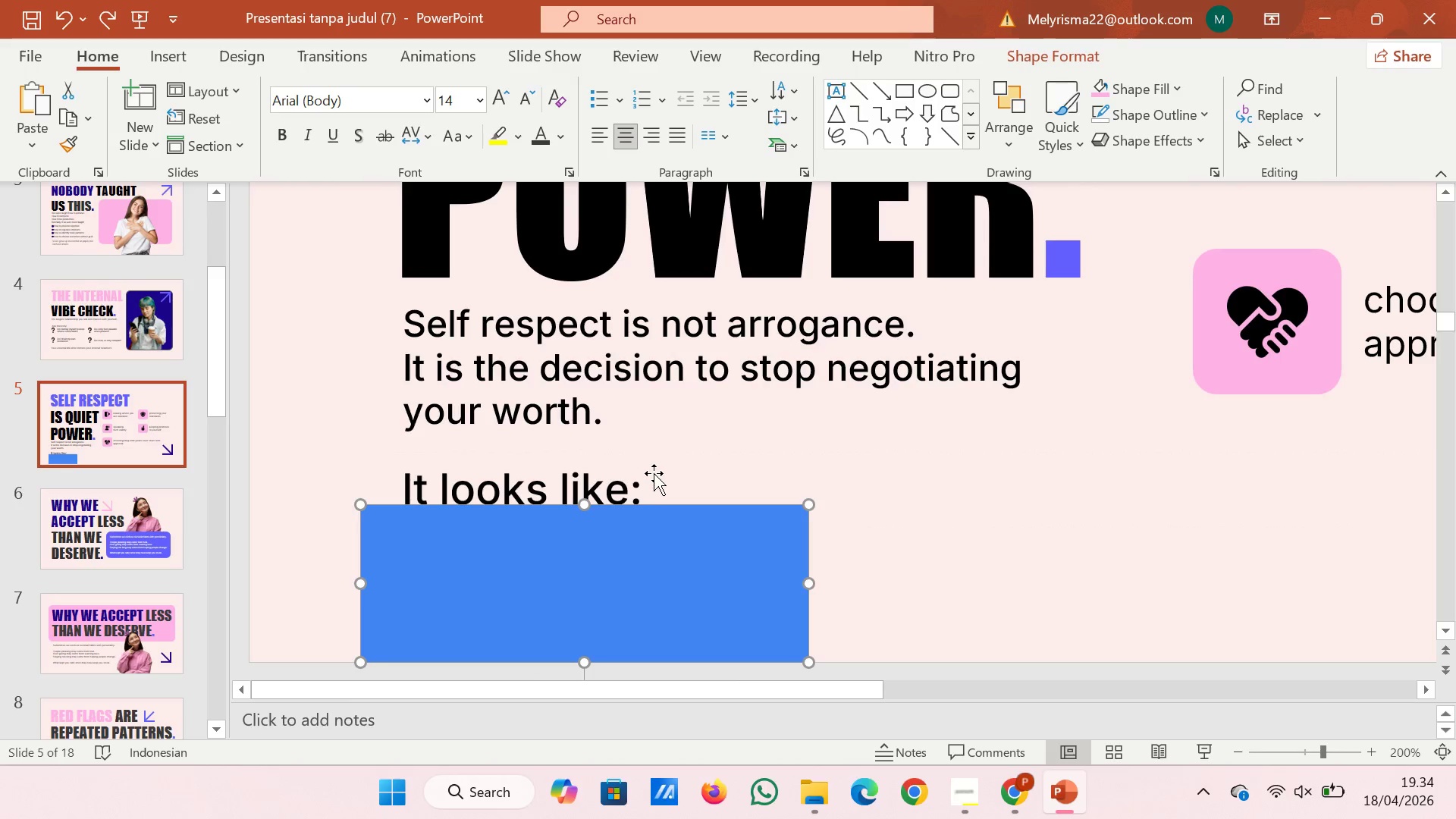 
left_click([654, 473])
 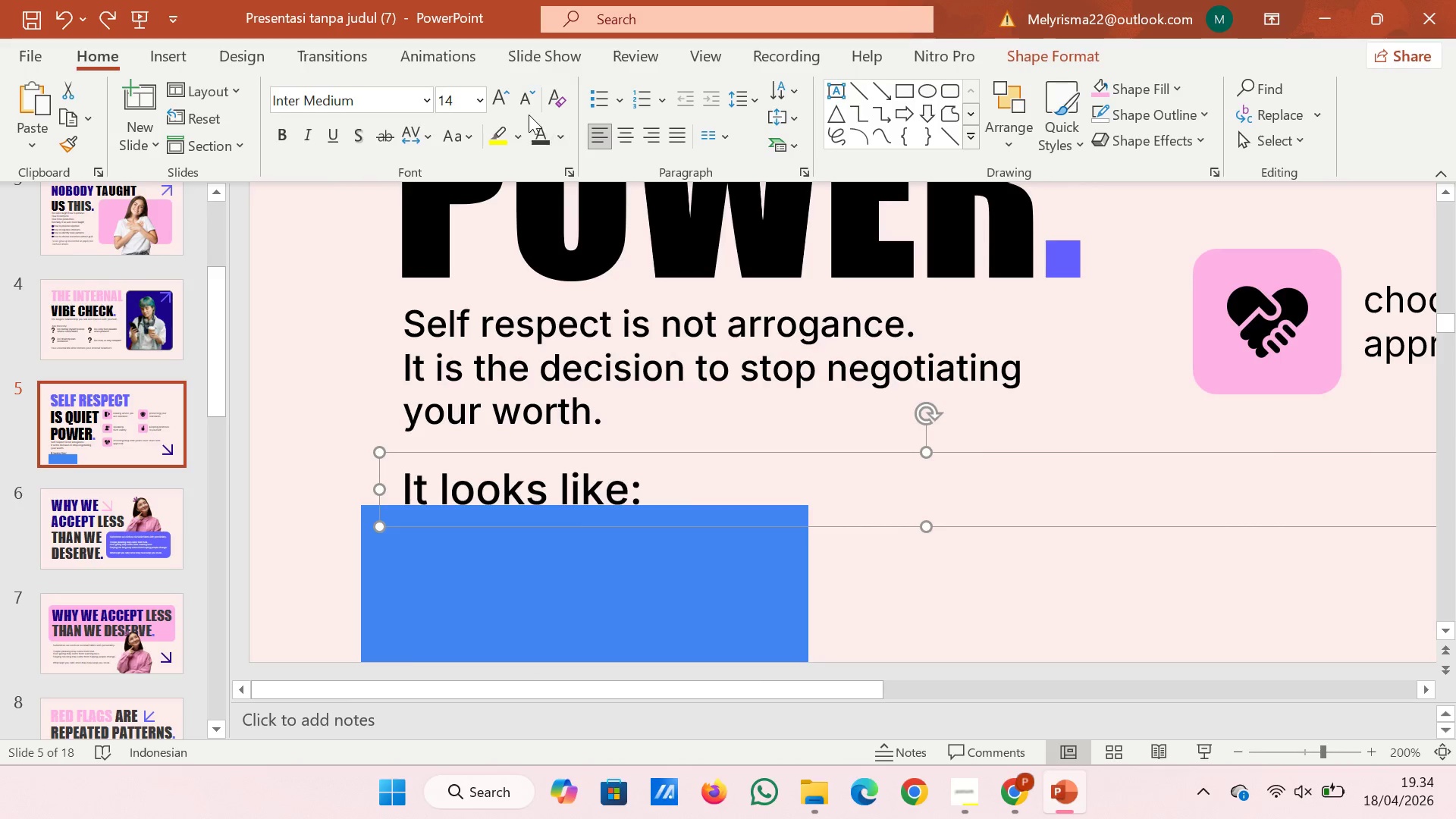 
left_click([525, 105])
 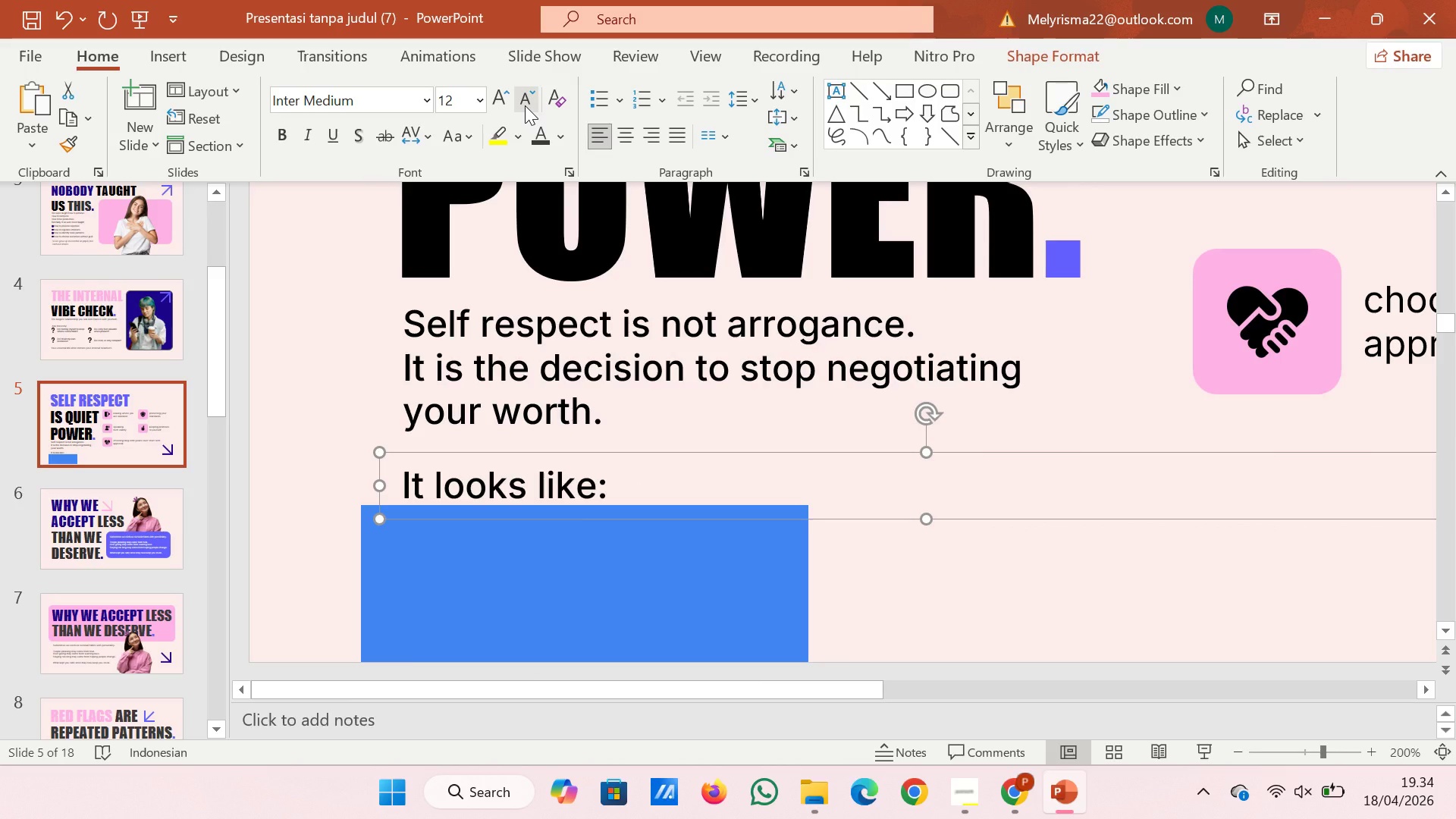 
key(ArrowDown)
 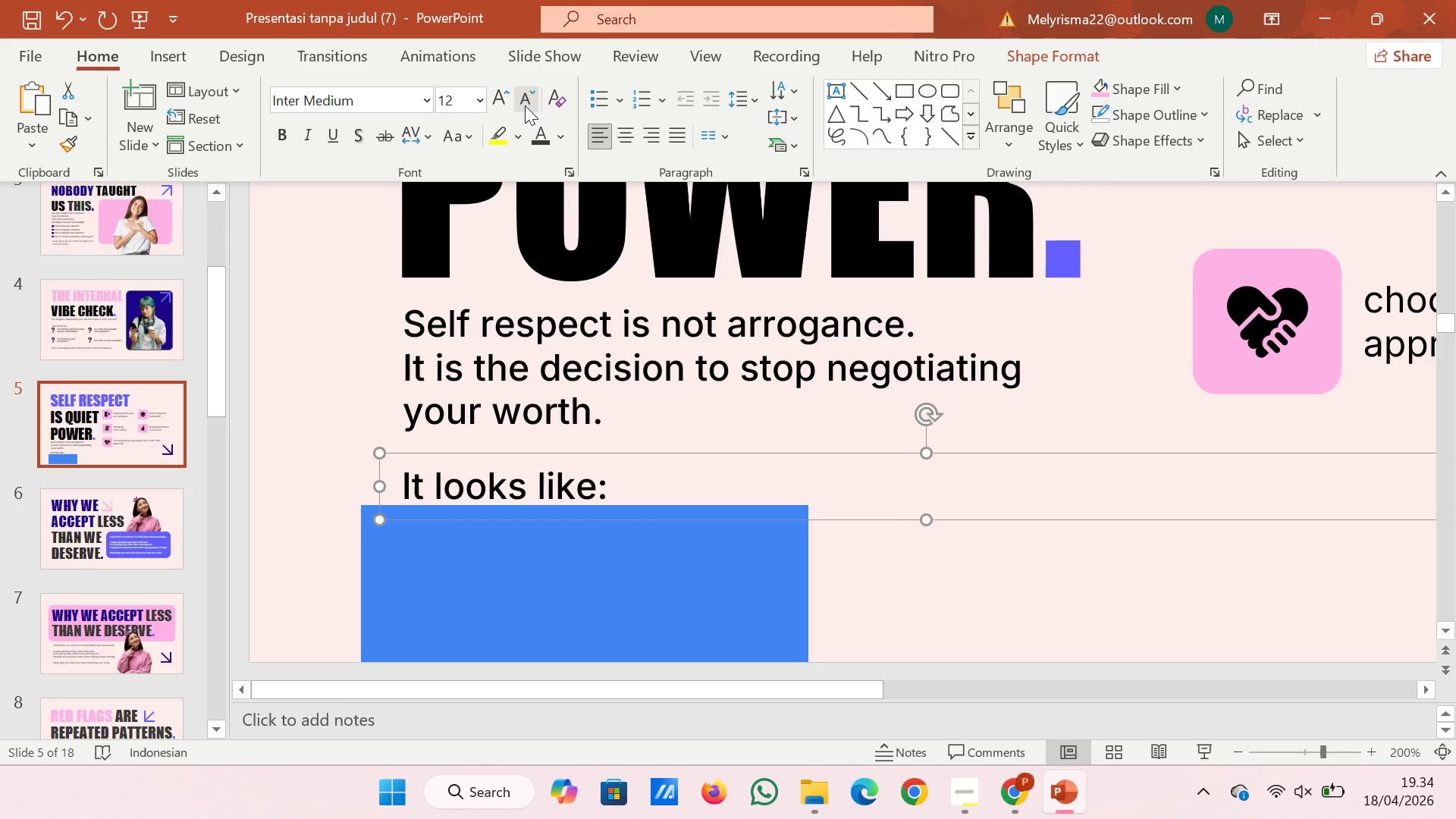 
key(ArrowRight)
 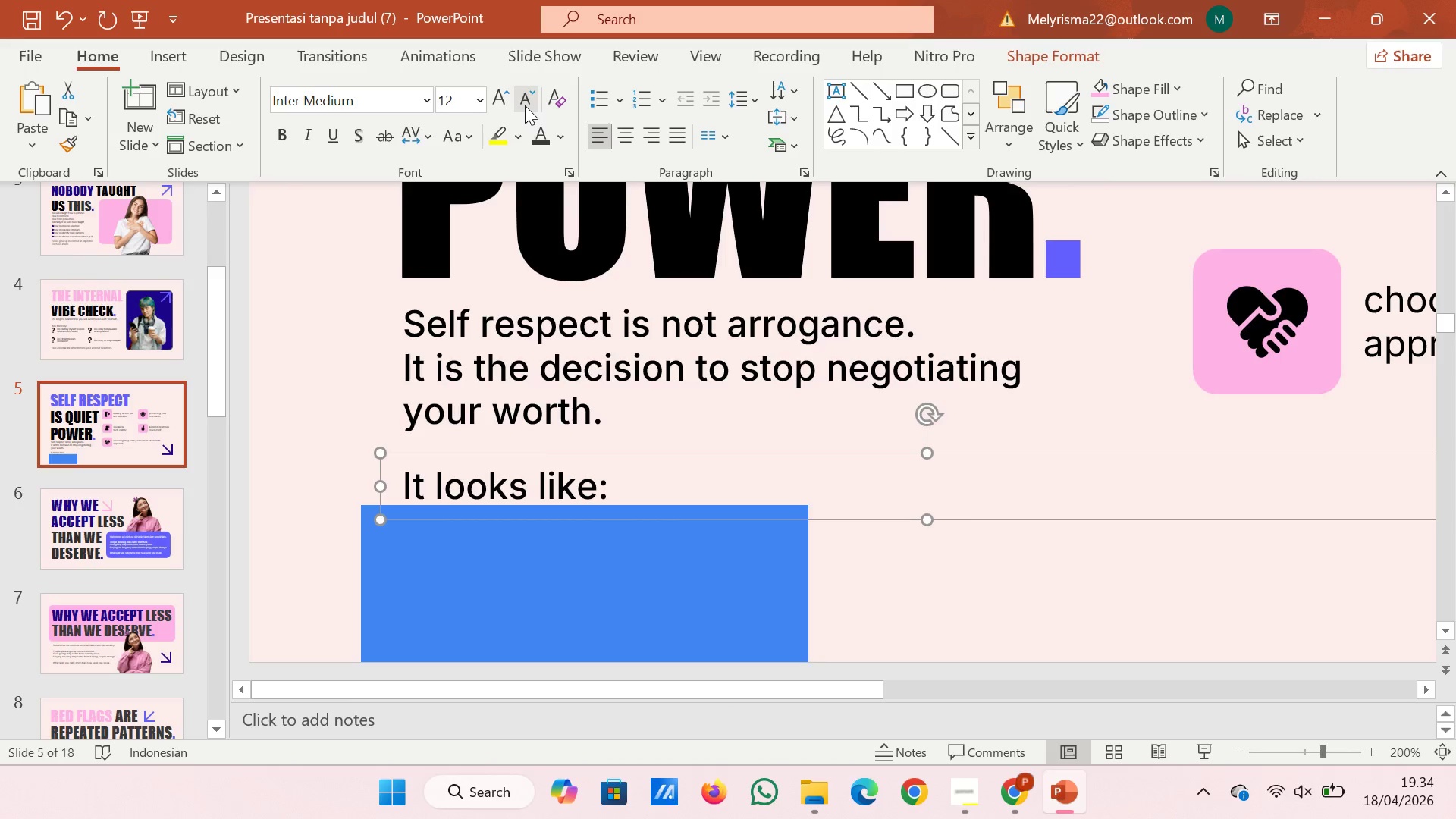 
key(ArrowDown)
 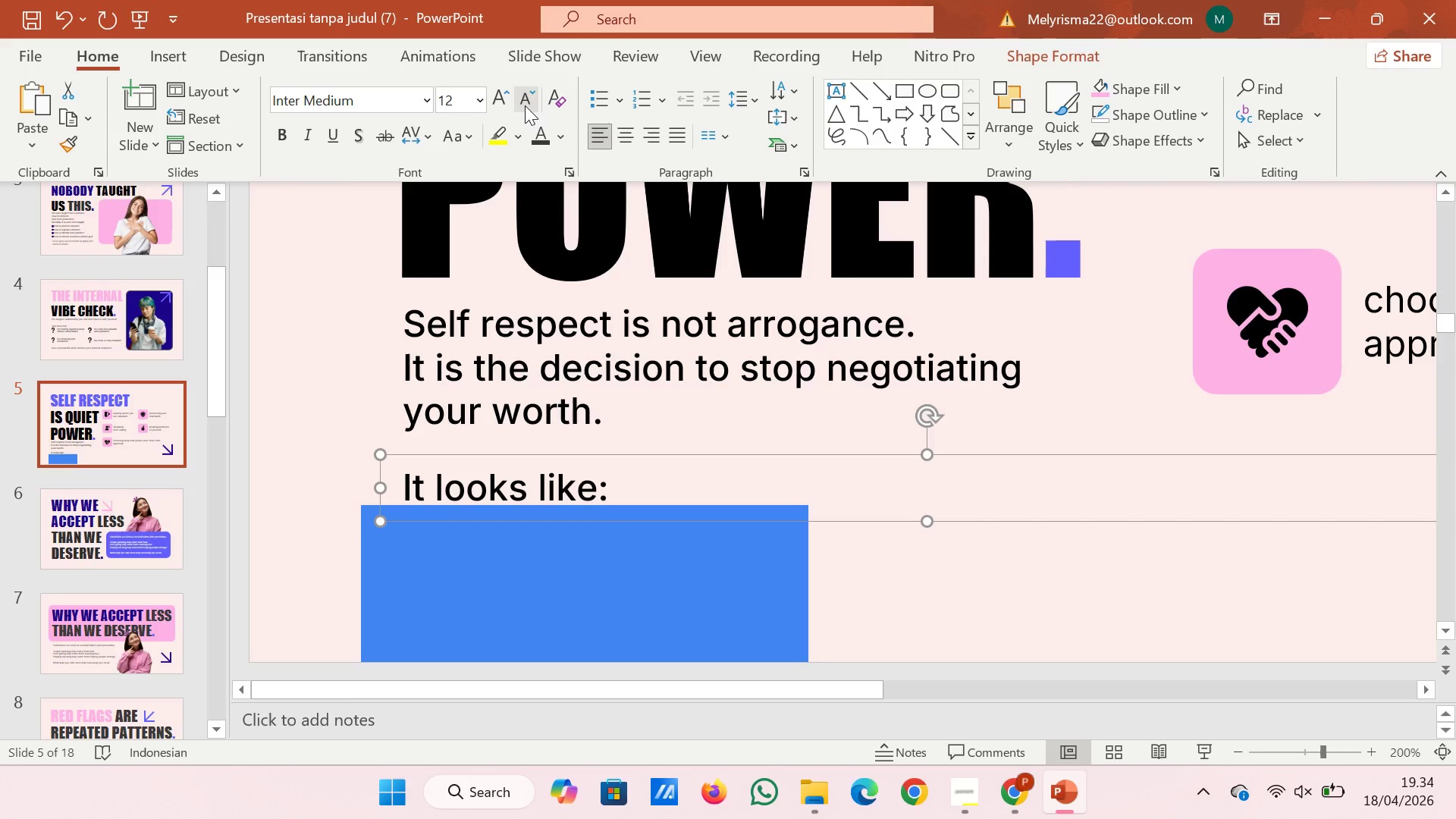 
key(ArrowDown)
 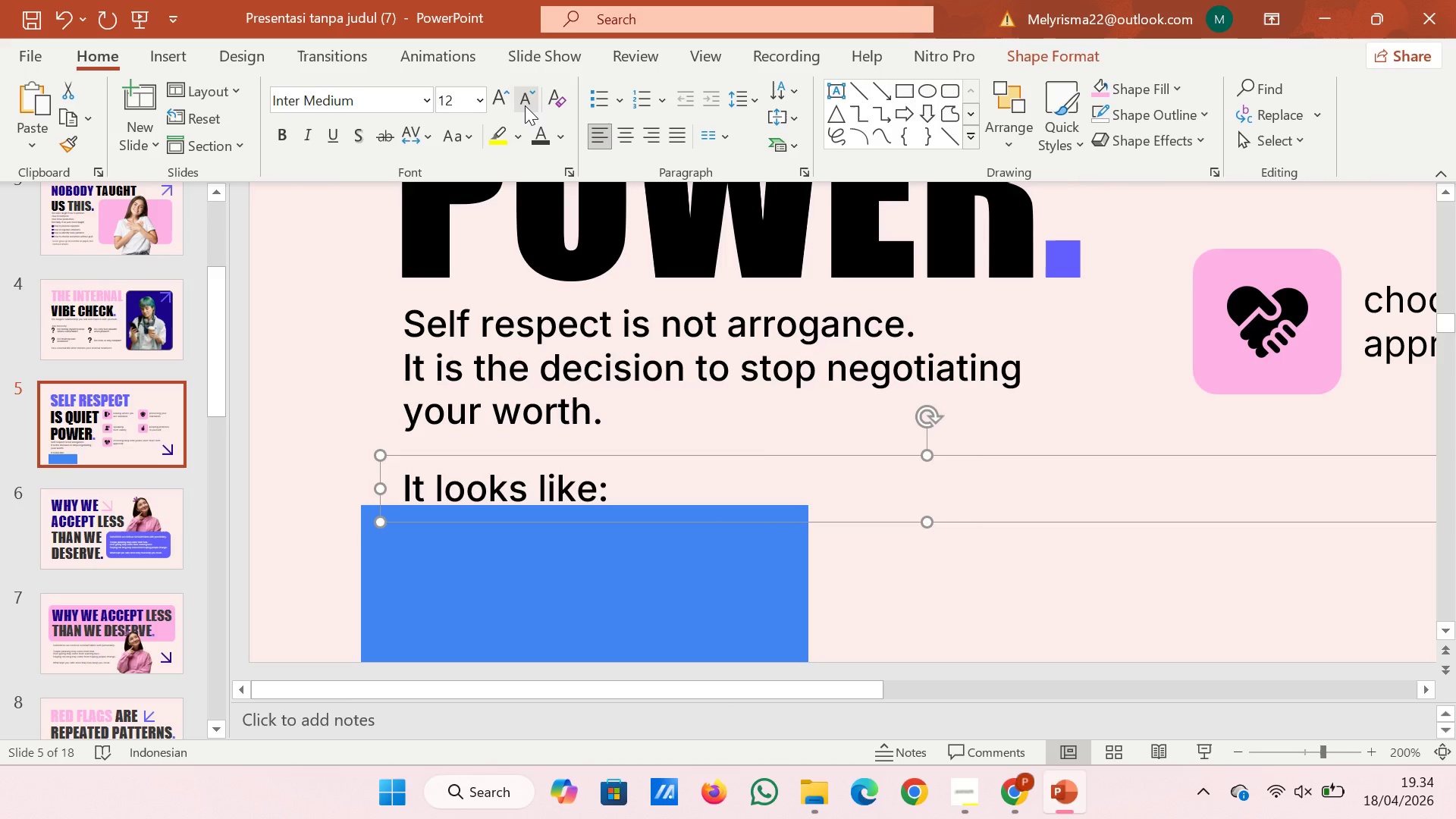 
key(ArrowDown)
 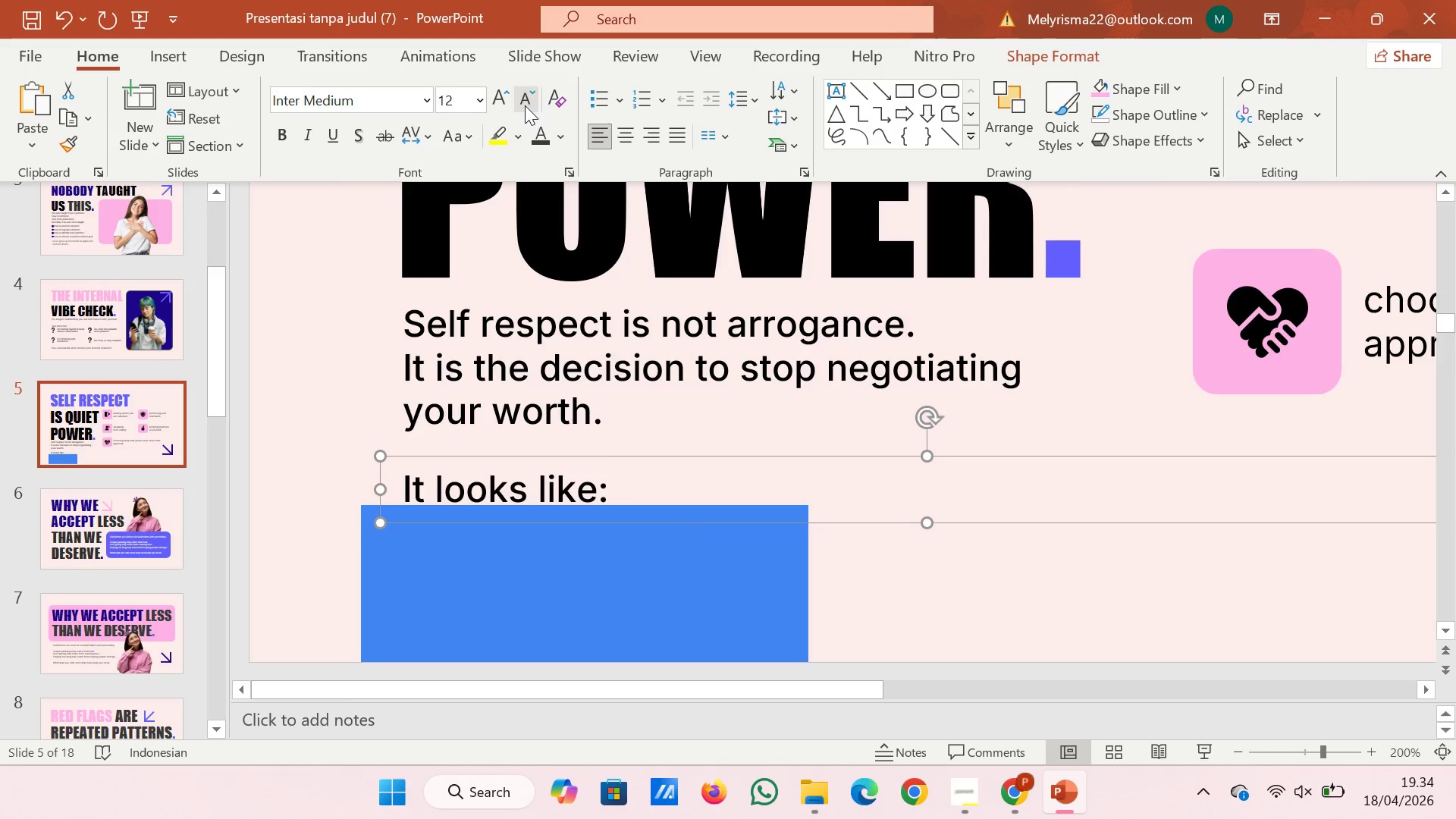 
key(ArrowDown)
 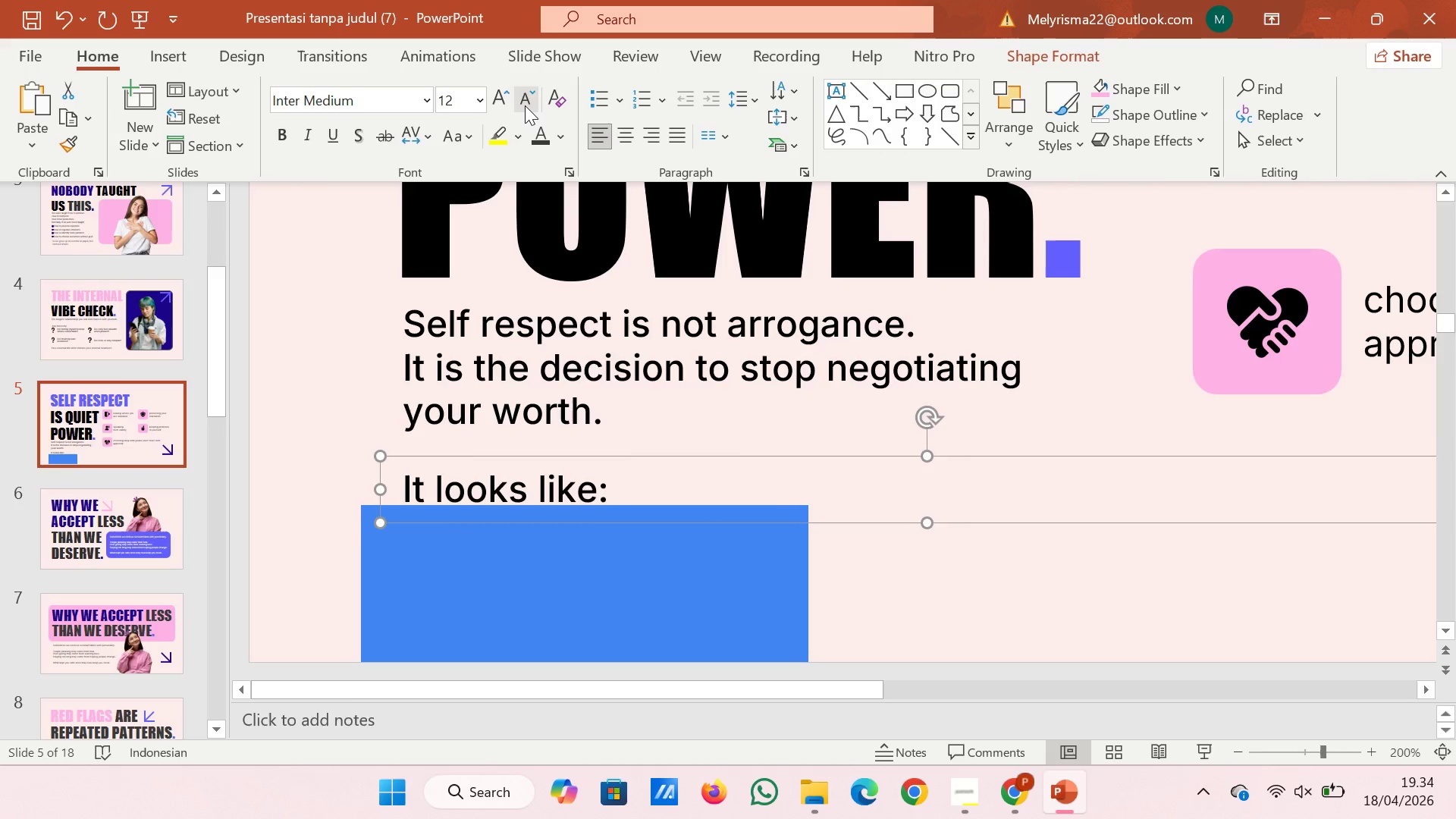 
key(ArrowDown)
 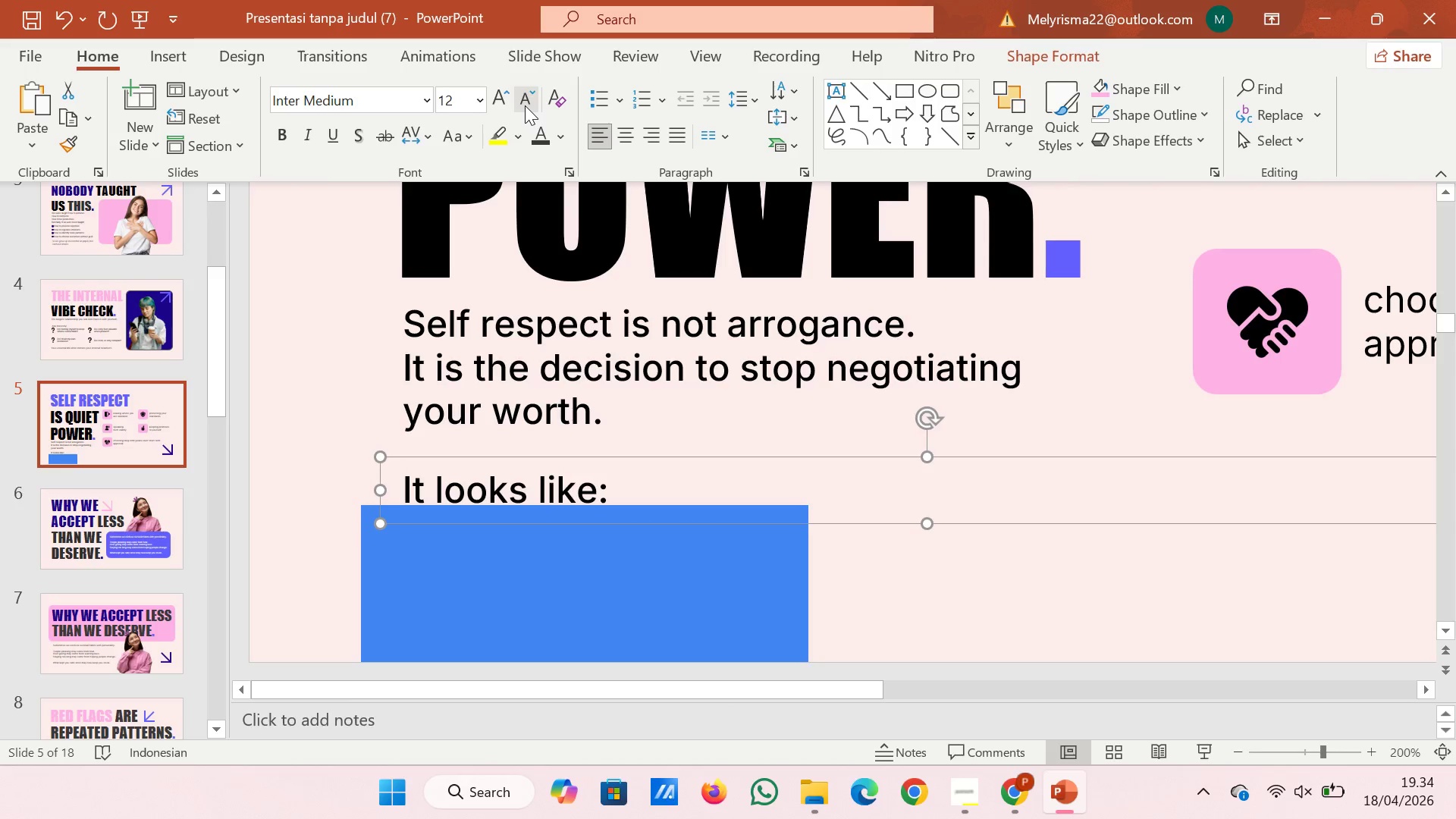 
key(ArrowDown)
 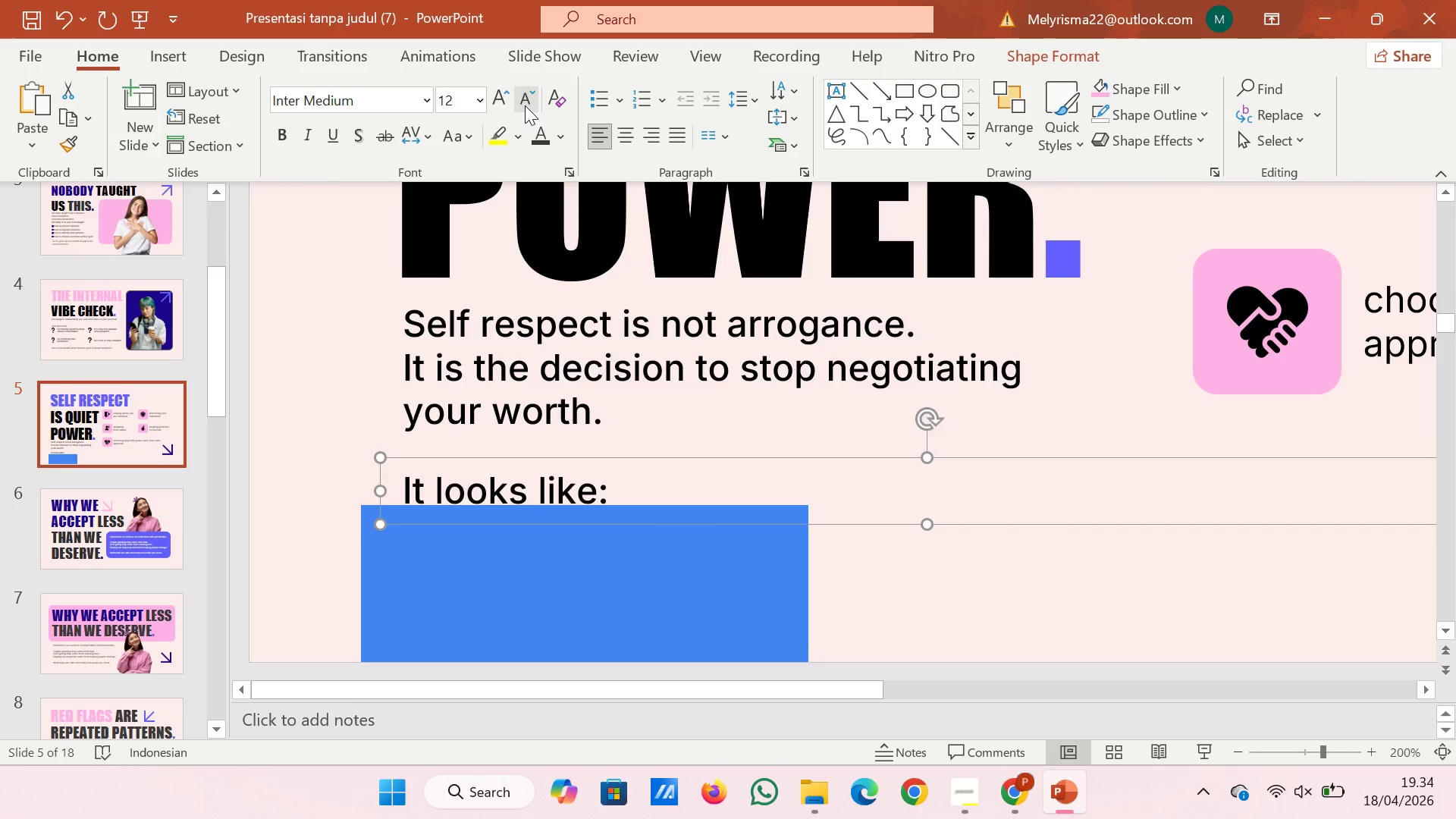 
key(ArrowDown)
 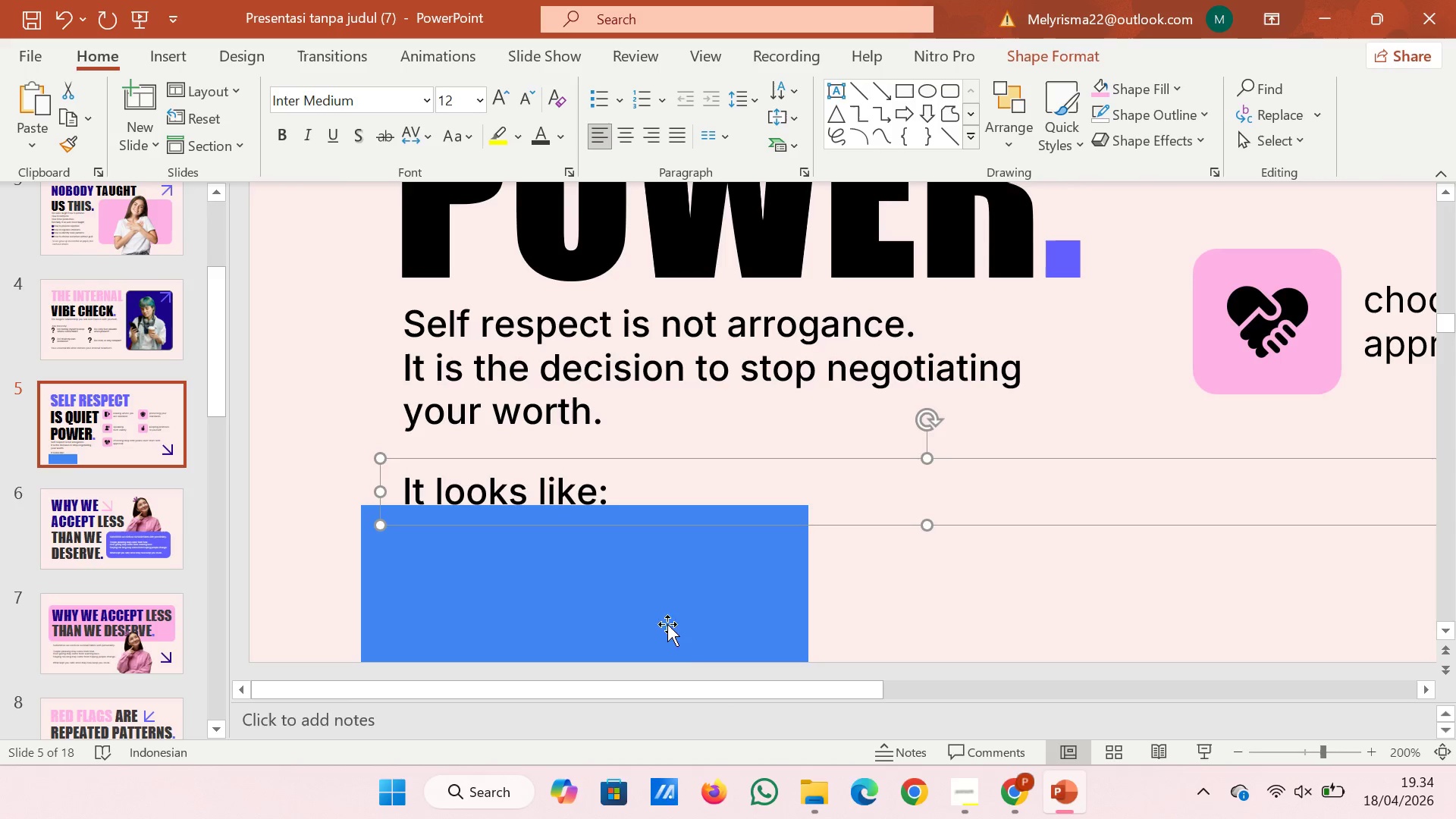 
left_click([677, 634])
 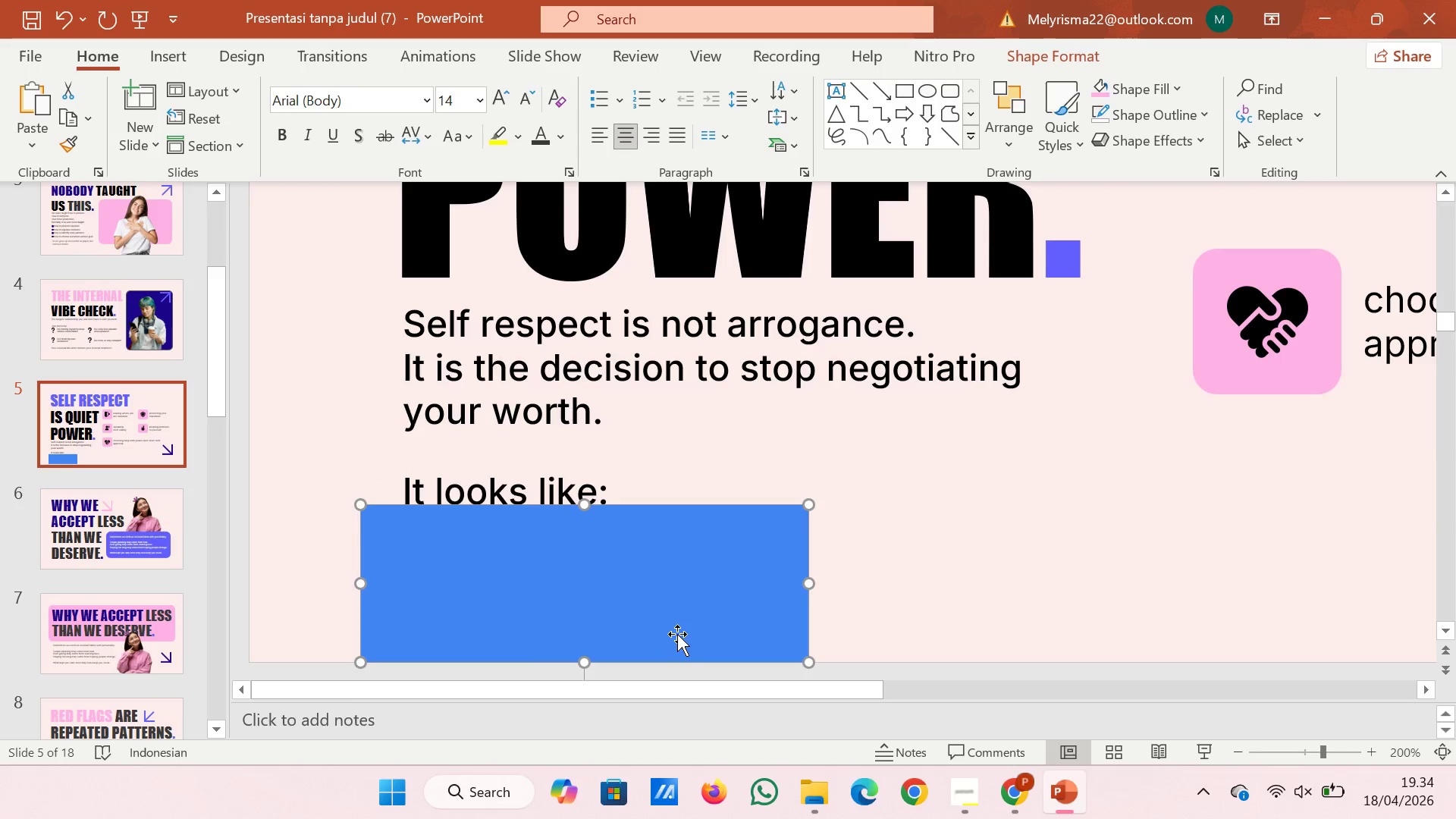 
right_click([677, 634])
 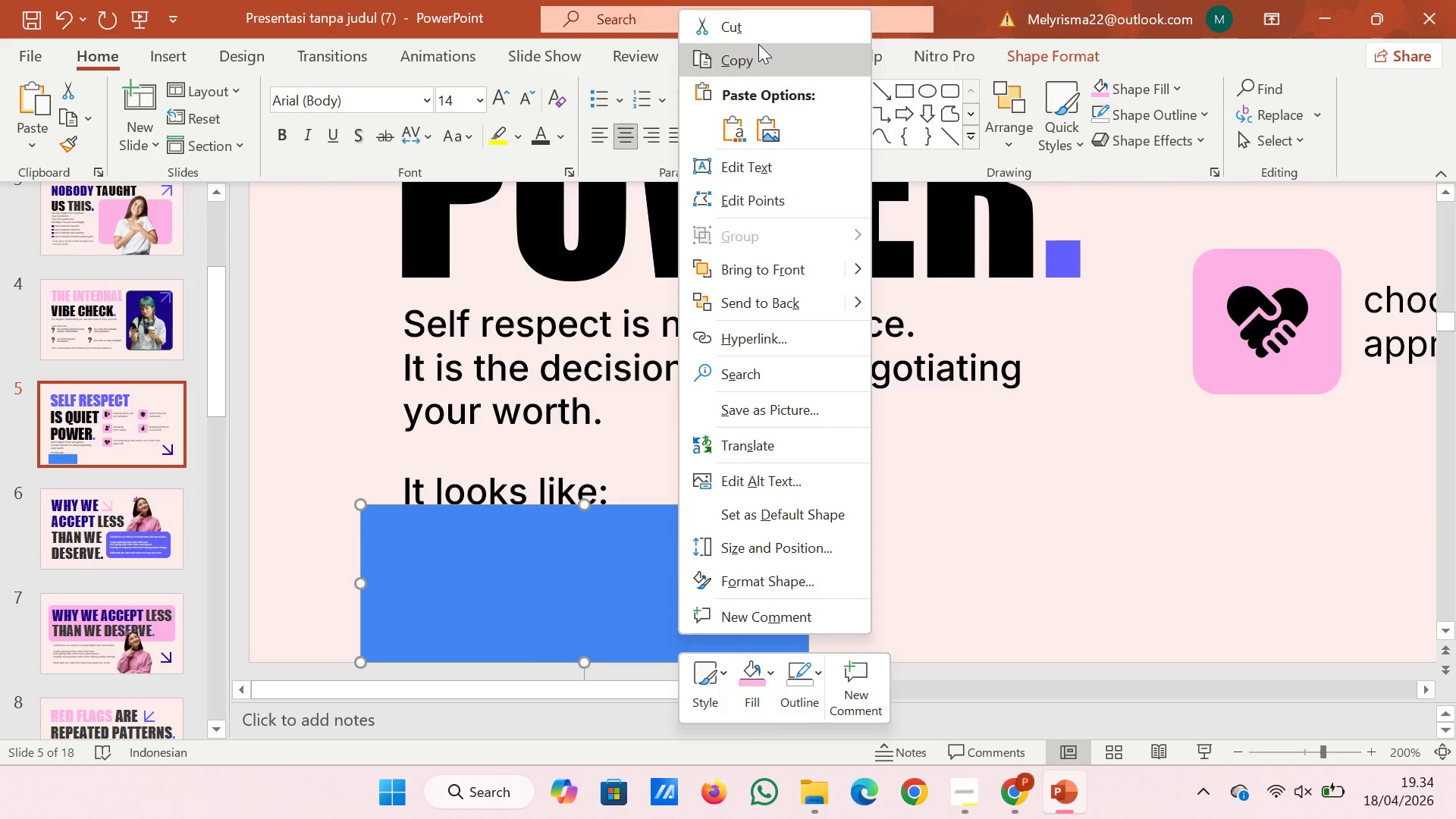 
left_click([762, 30])
 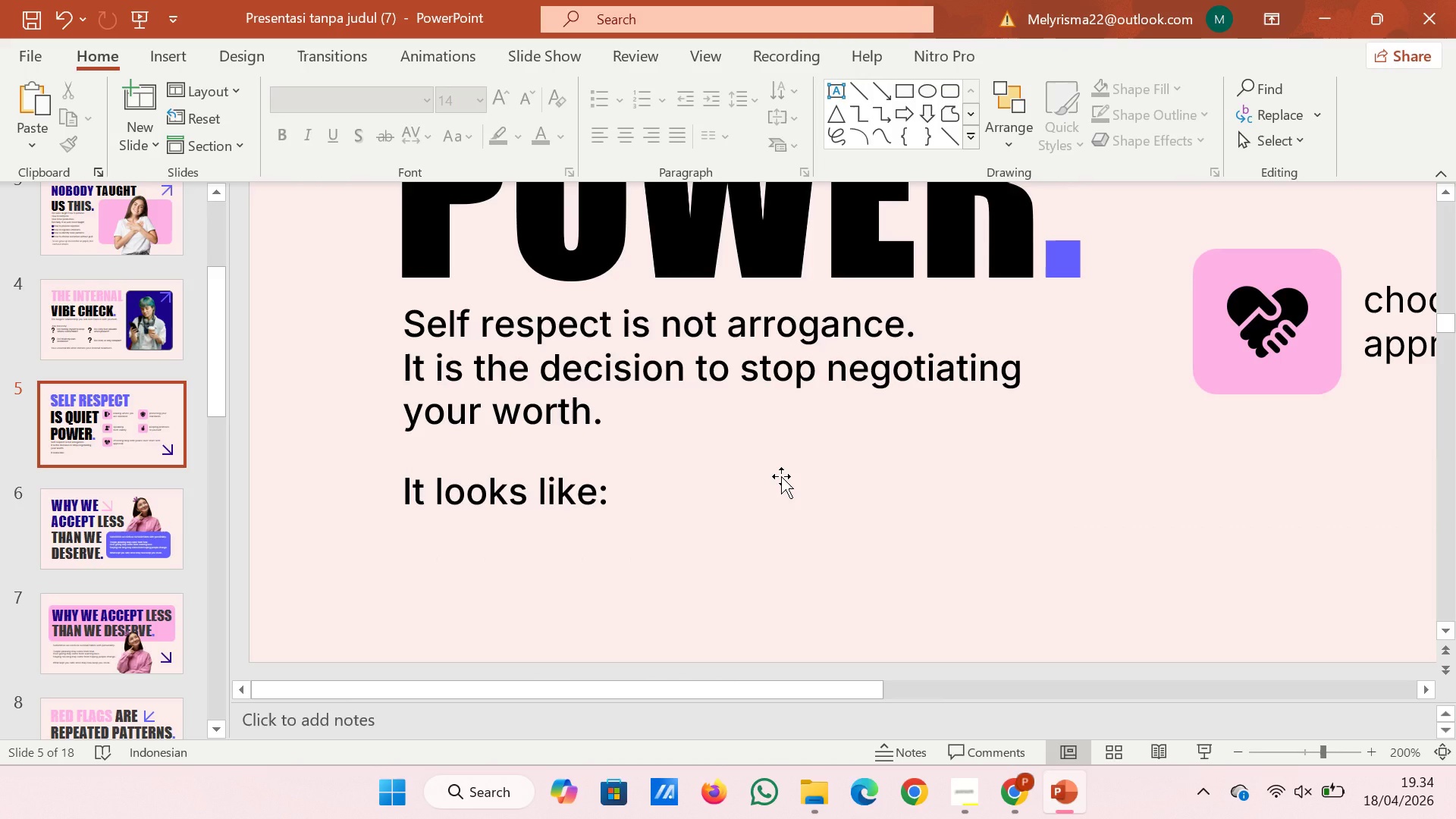 
hold_key(key=ControlRight, duration=1.09)
scroll: coordinate [781, 476], scroll_direction: down, amount: 7.0
 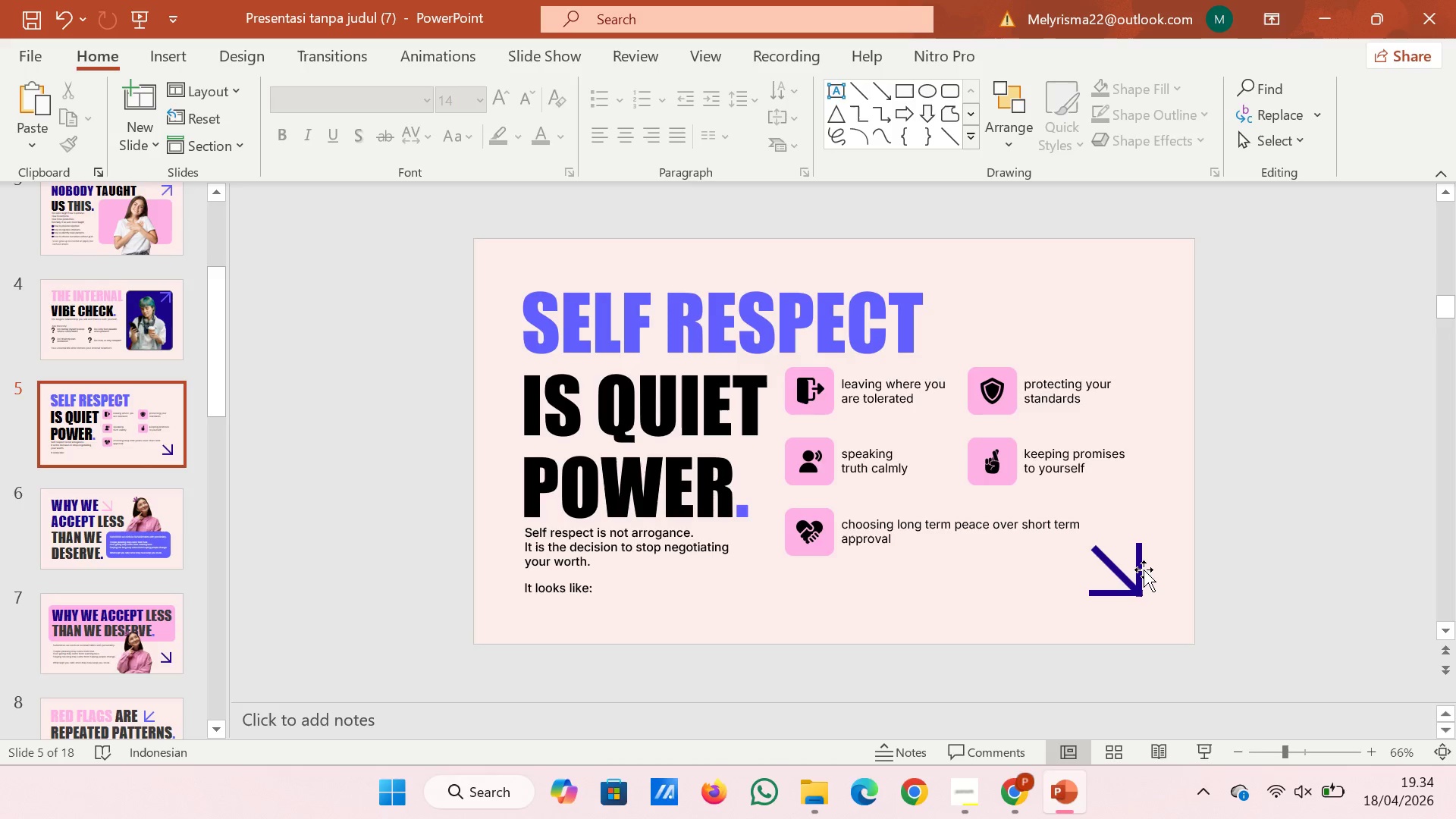 
left_click([1141, 570])
 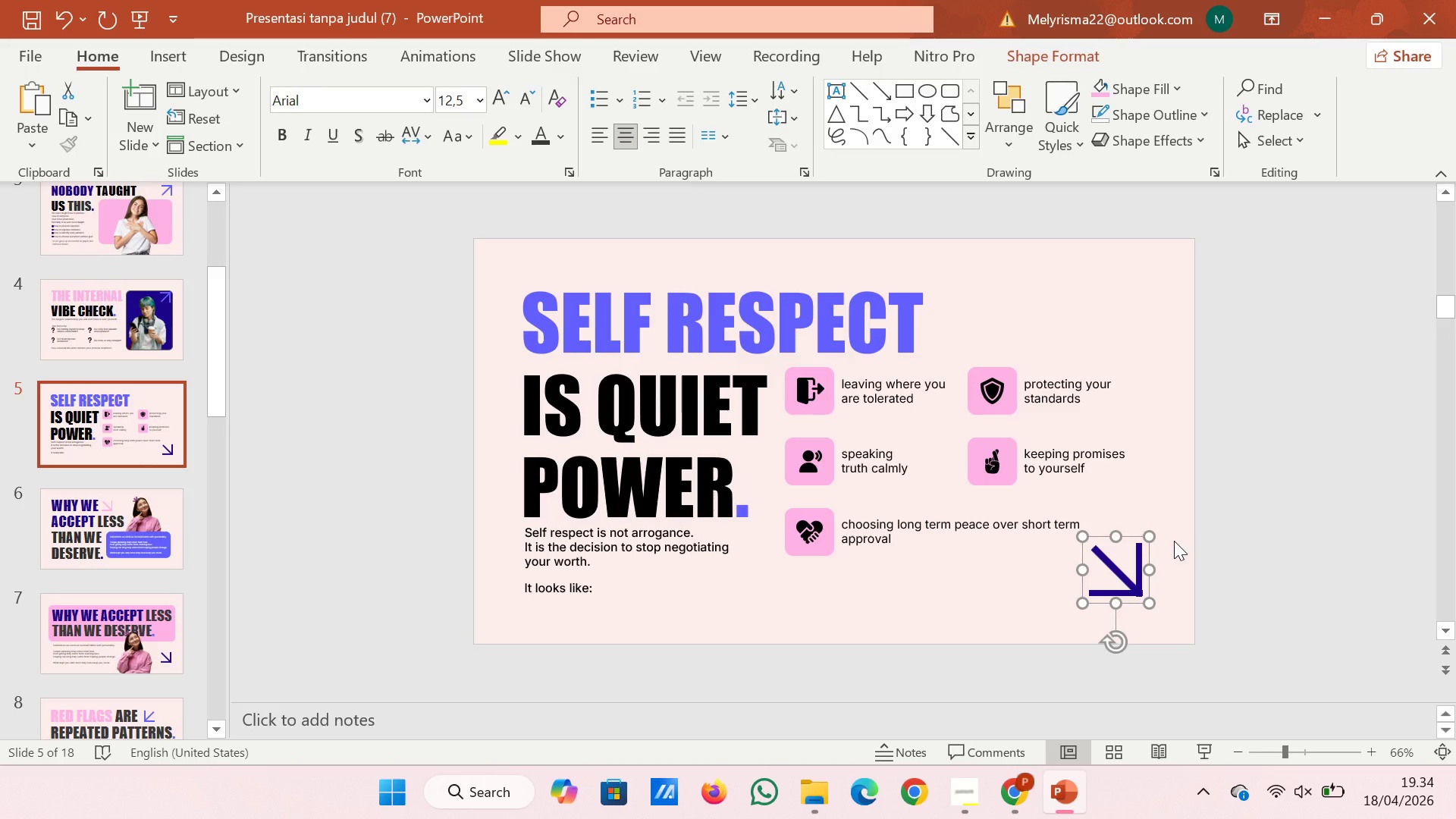 
hold_key(key=ControlRight, duration=0.72)
scroll: coordinate [1174, 541], scroll_direction: down, amount: 1.0
 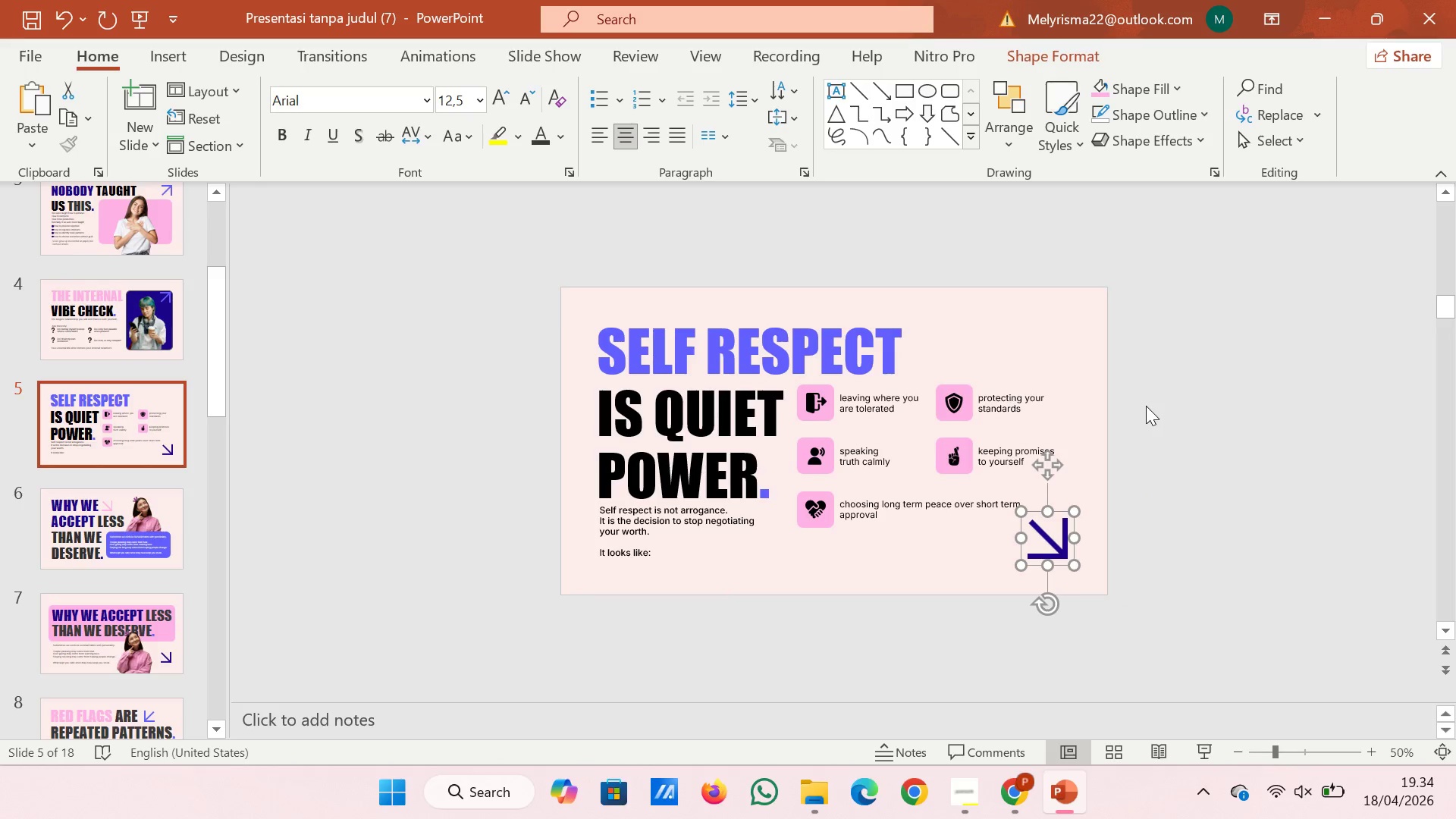 
left_click([1146, 406])
 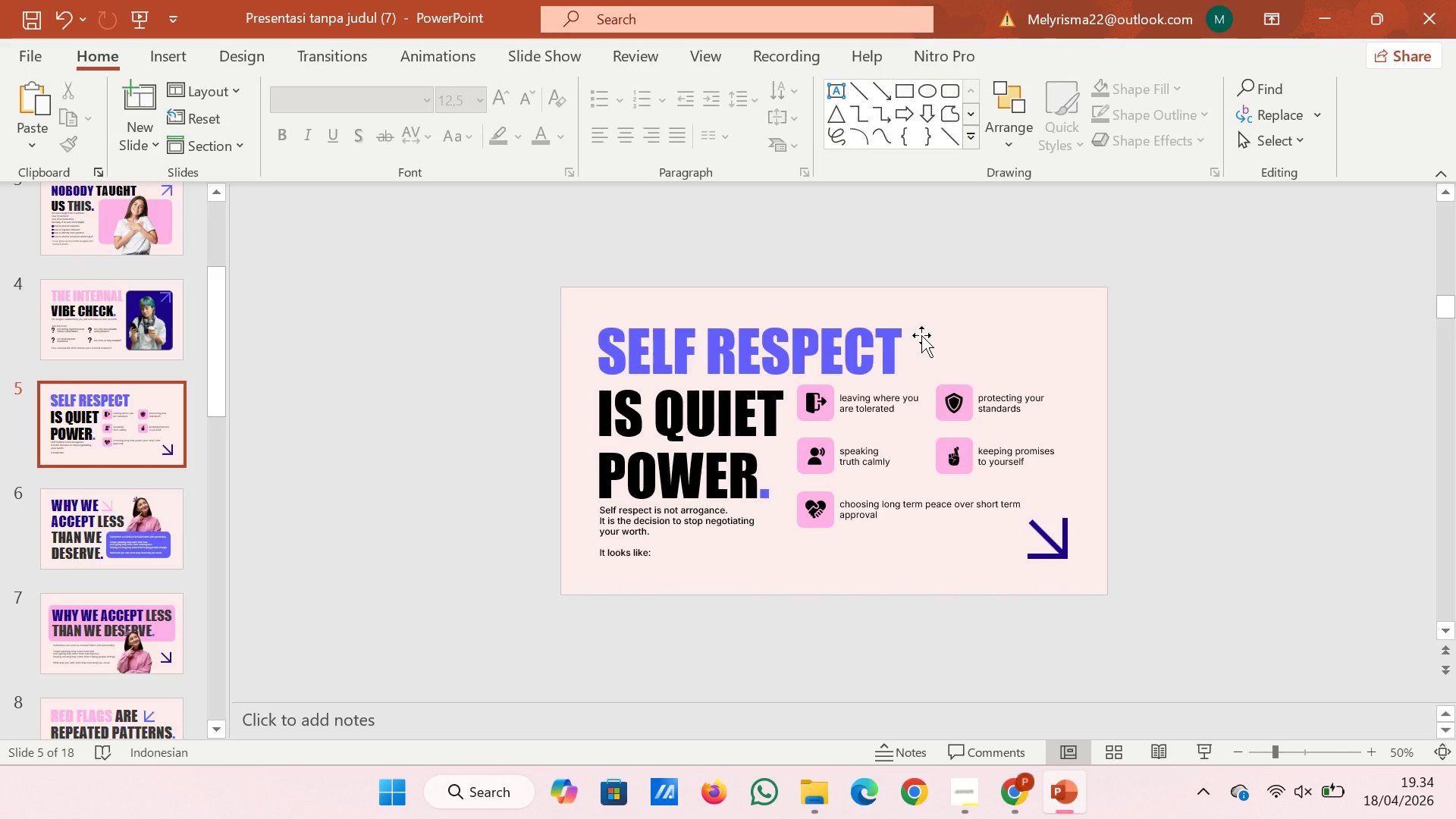 
left_click([758, 521])
 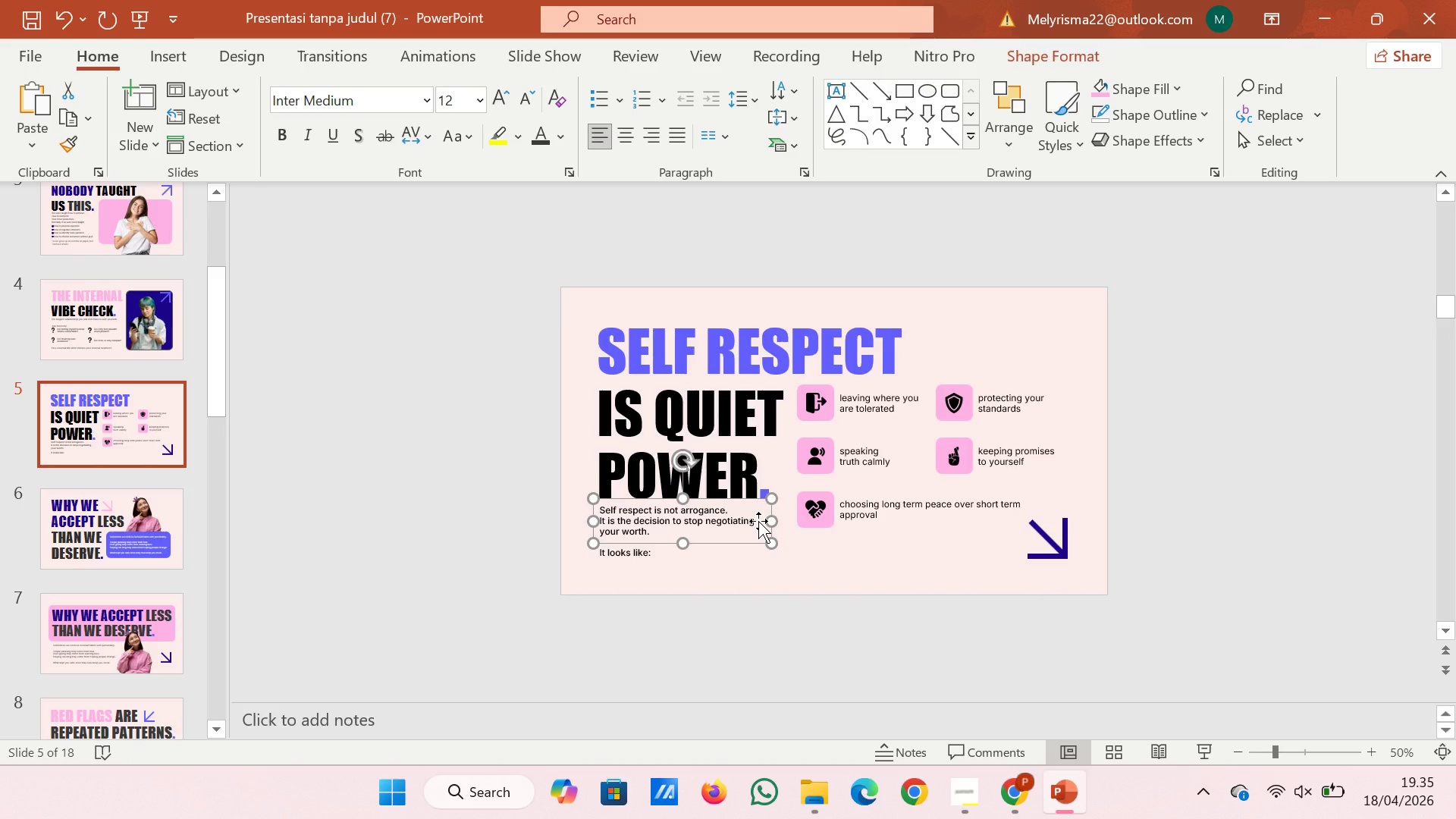 
key(ArrowDown)
 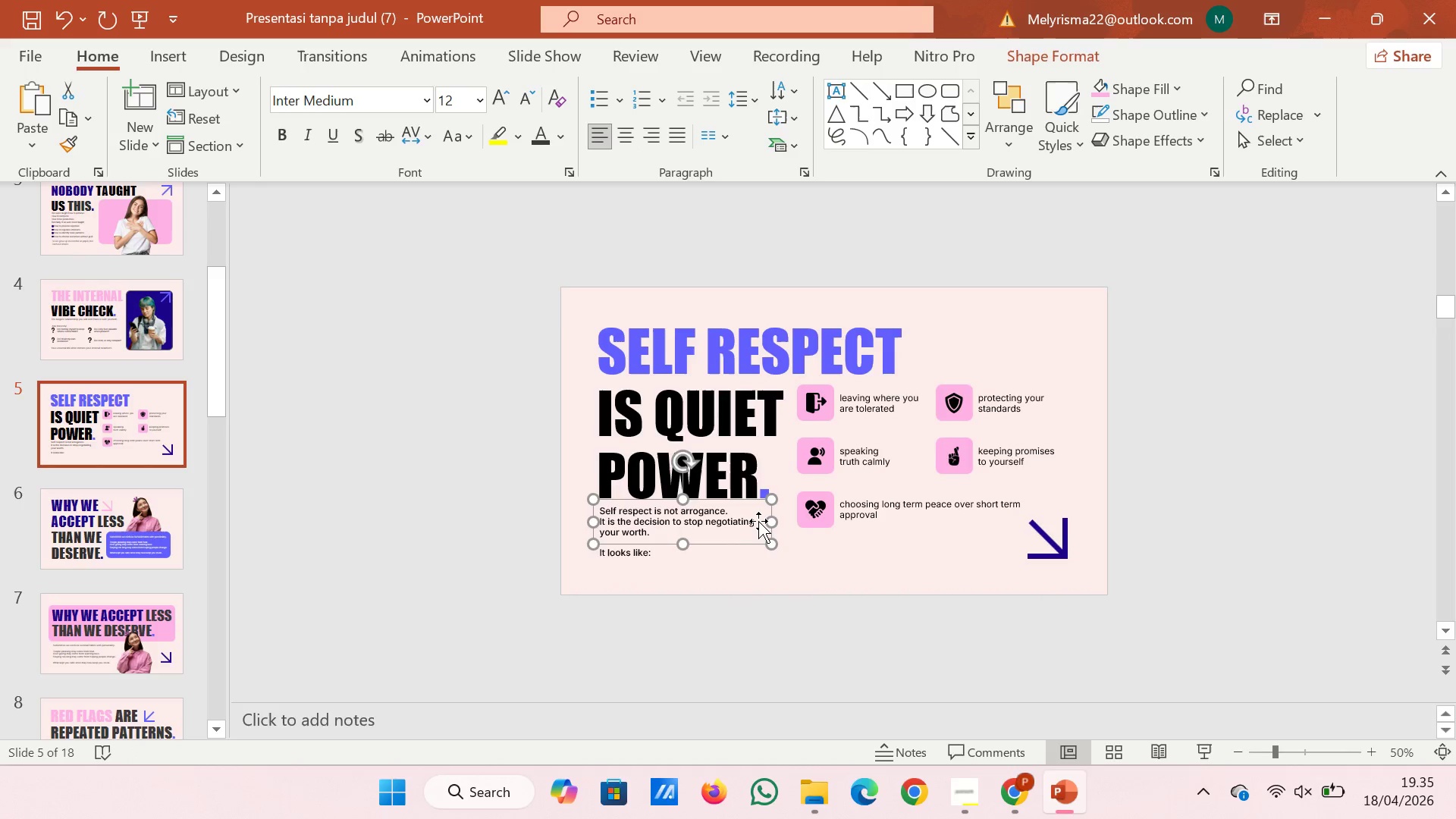 
key(ArrowDown)
 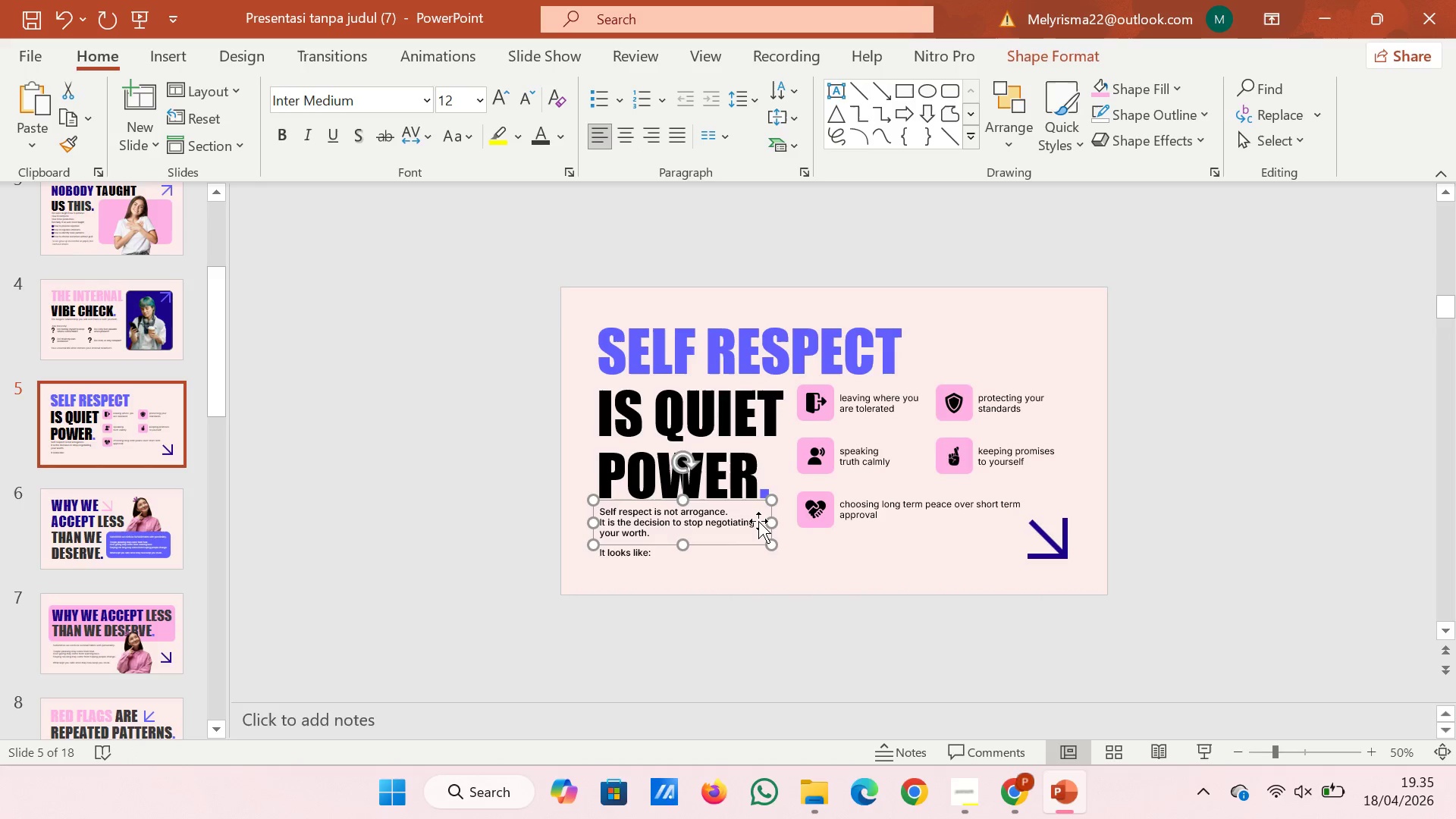 
key(ArrowDown)
 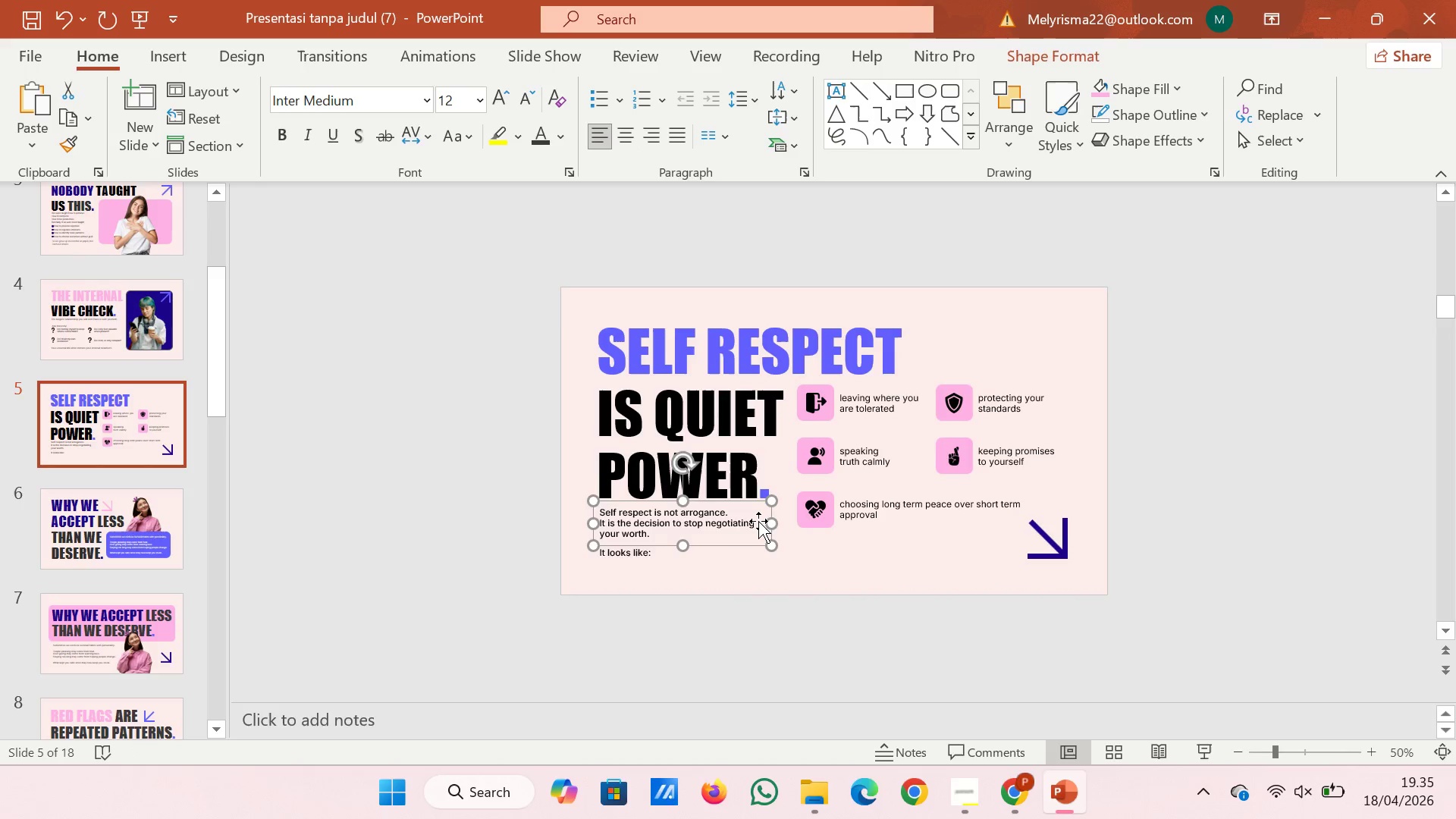 
key(ArrowDown)
 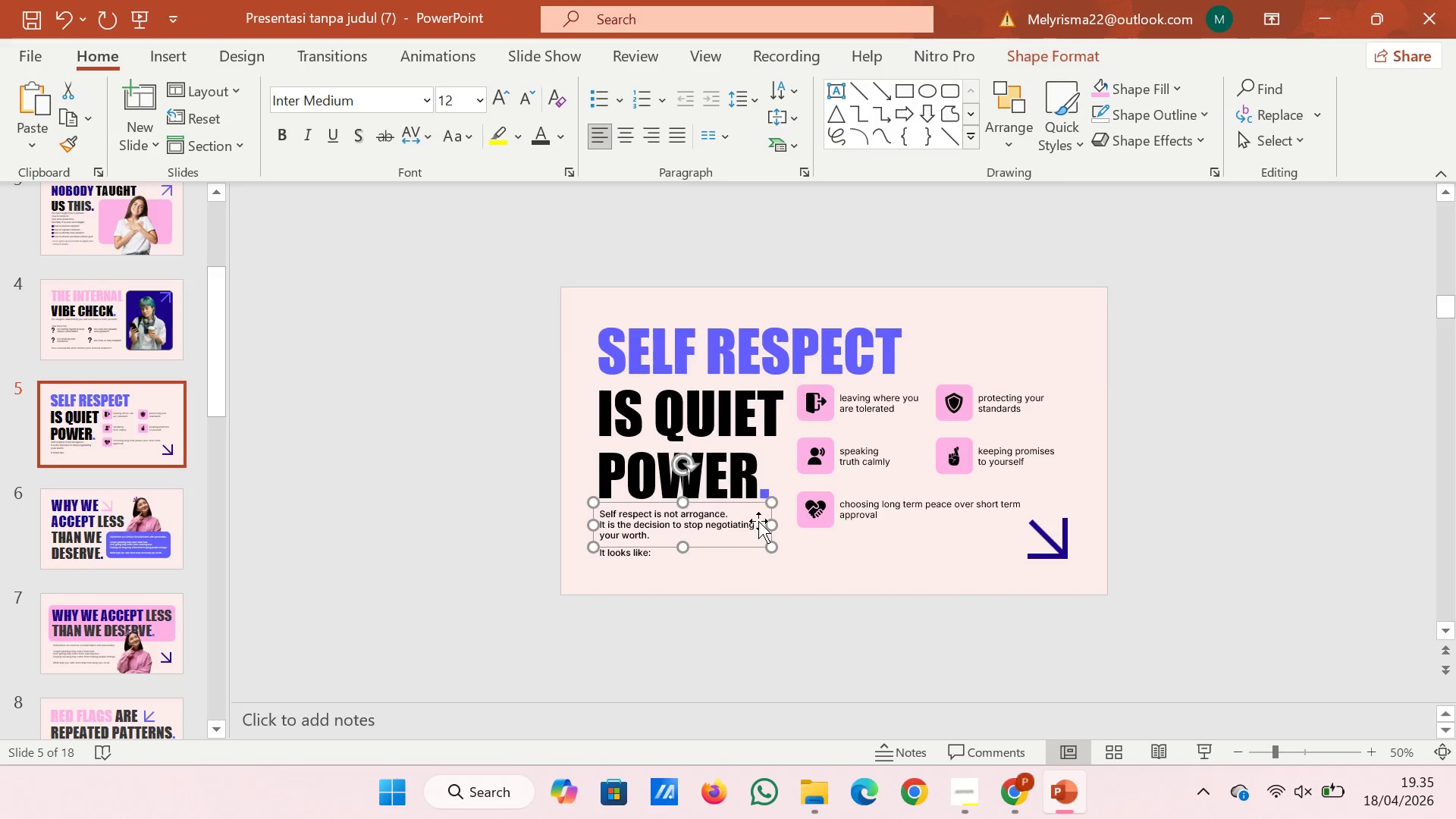 
key(ArrowDown)
 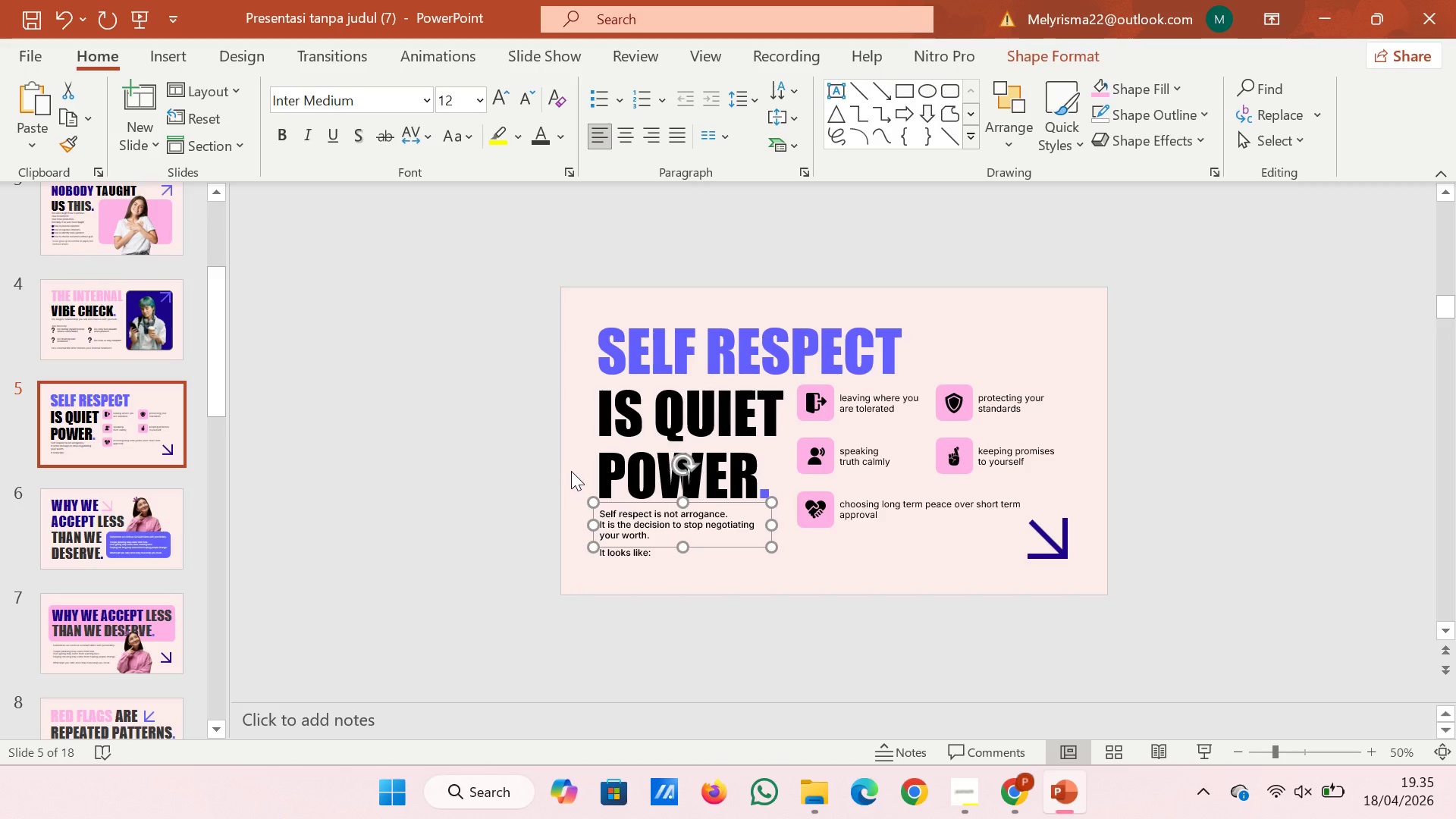 
left_click([563, 464])
 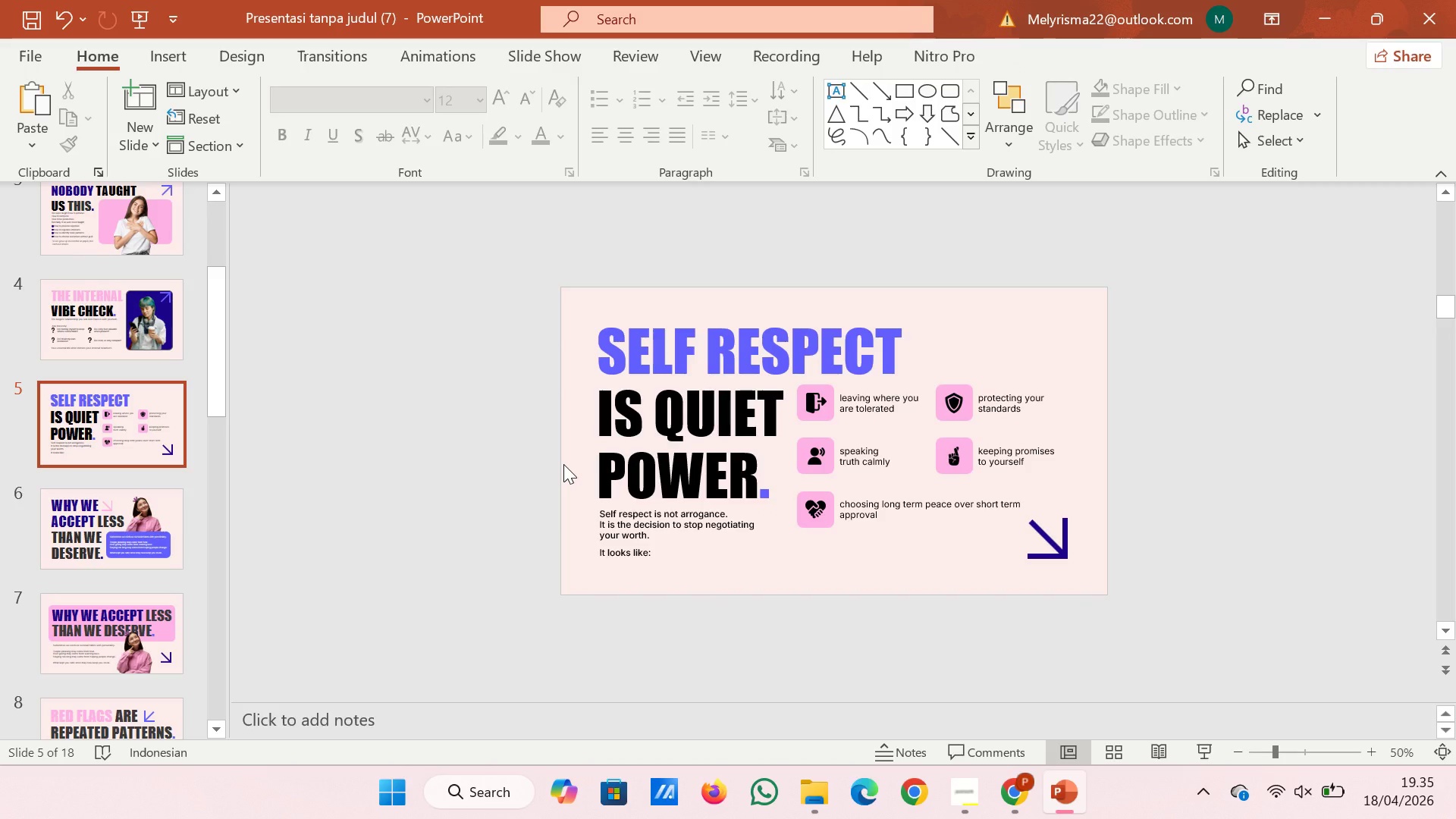 
wait(8.37)
 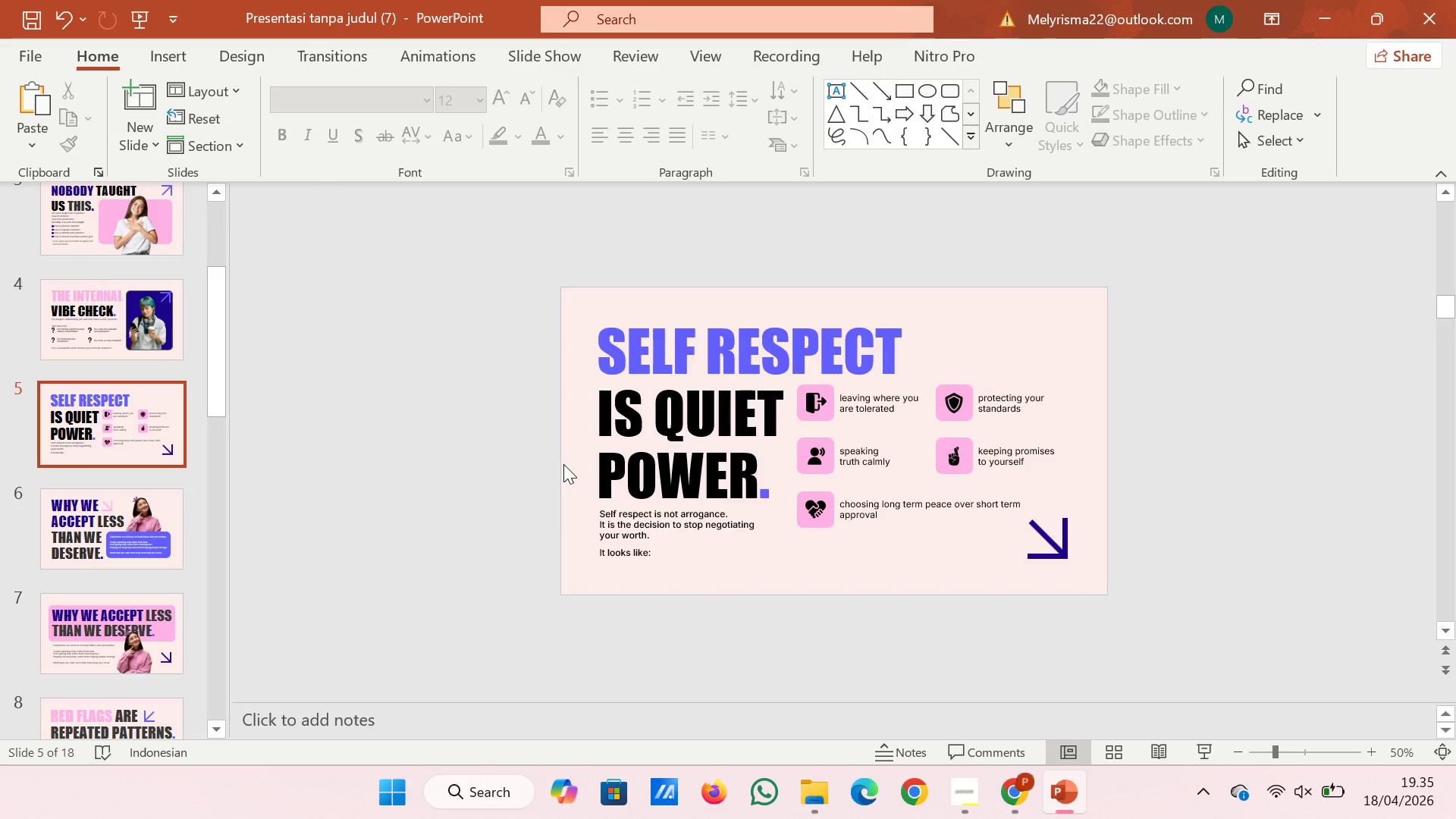 
mouse_move([109, 526])
 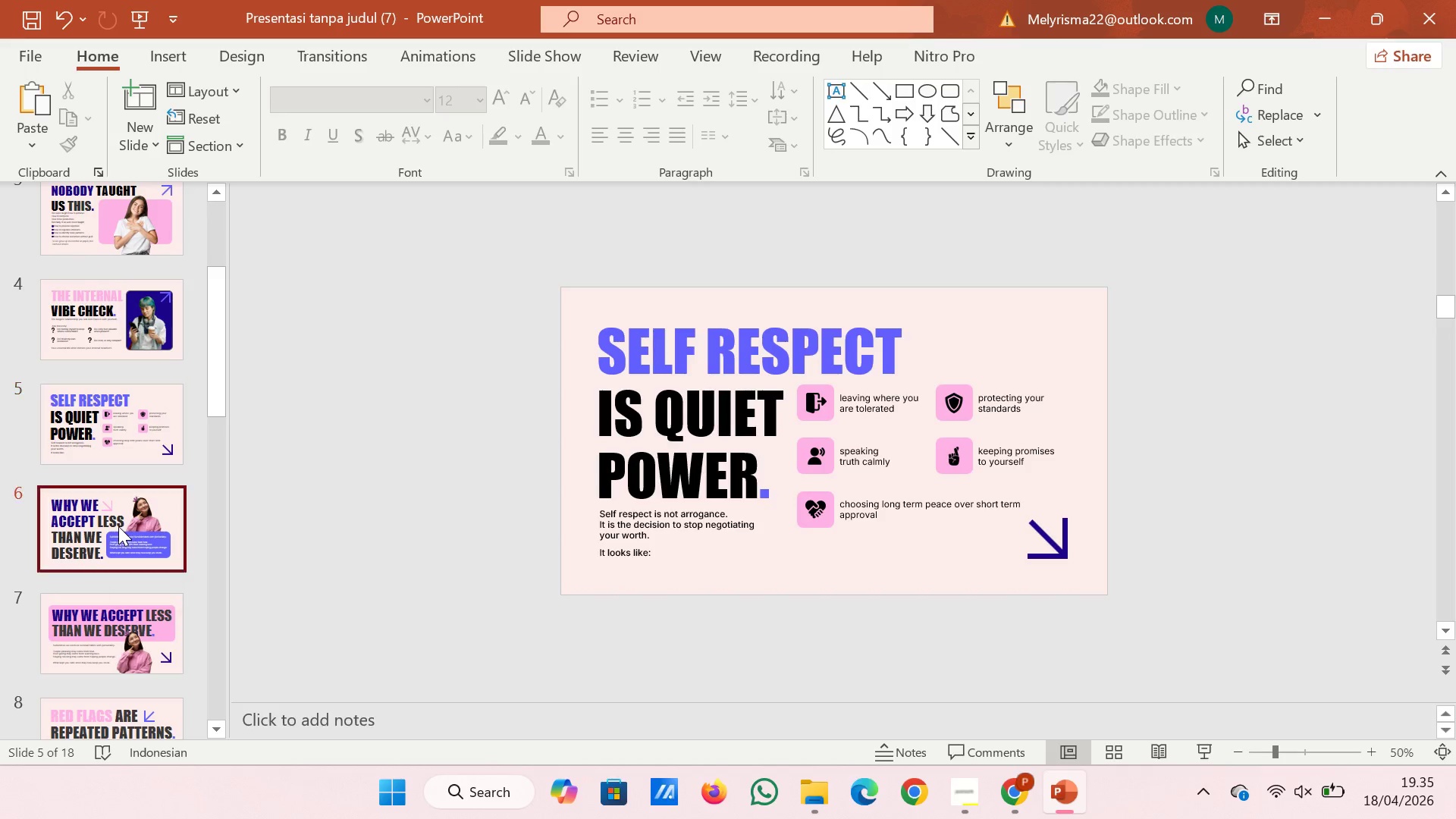 
left_click([118, 526])
 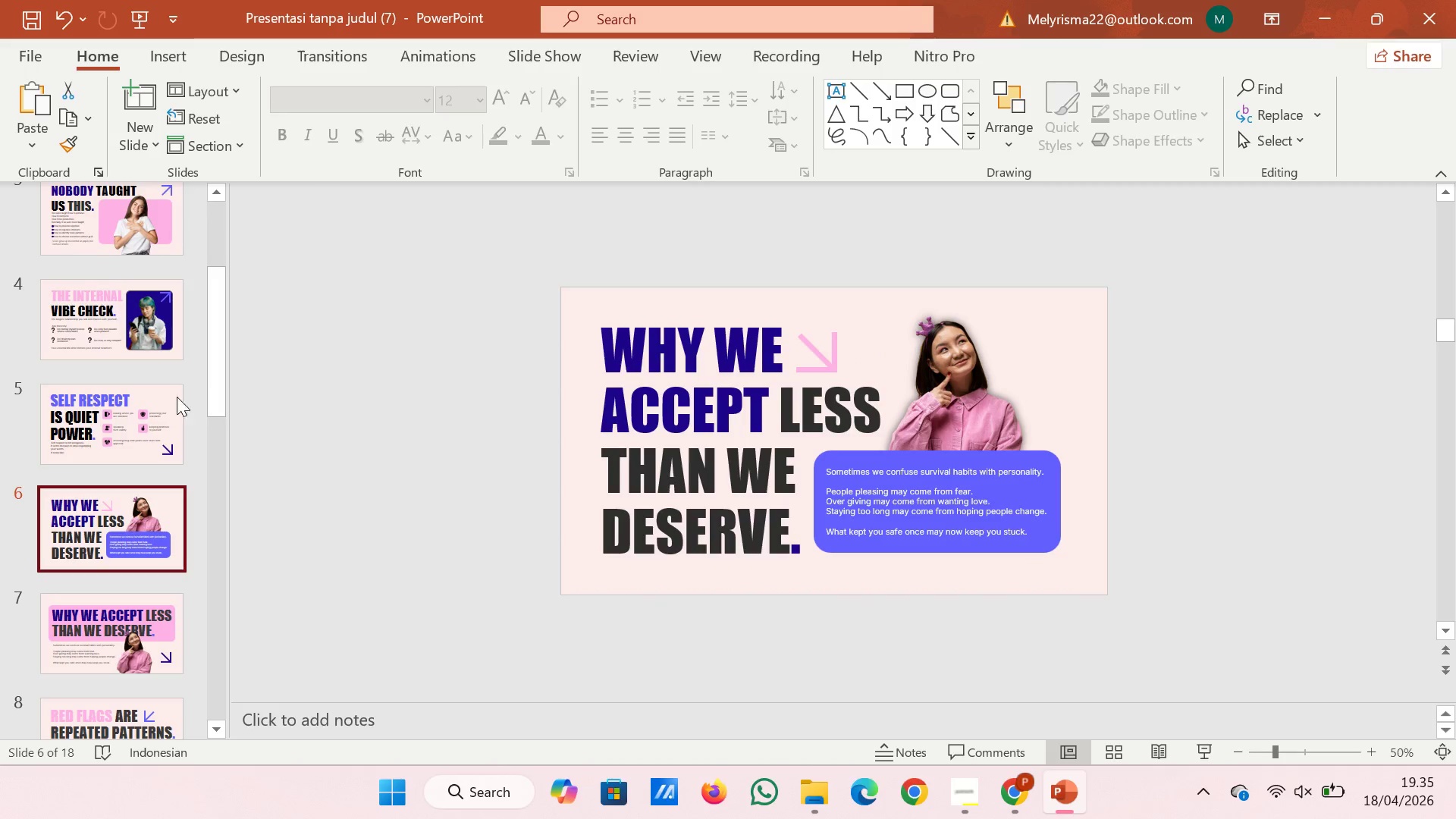 
left_click([140, 417])
 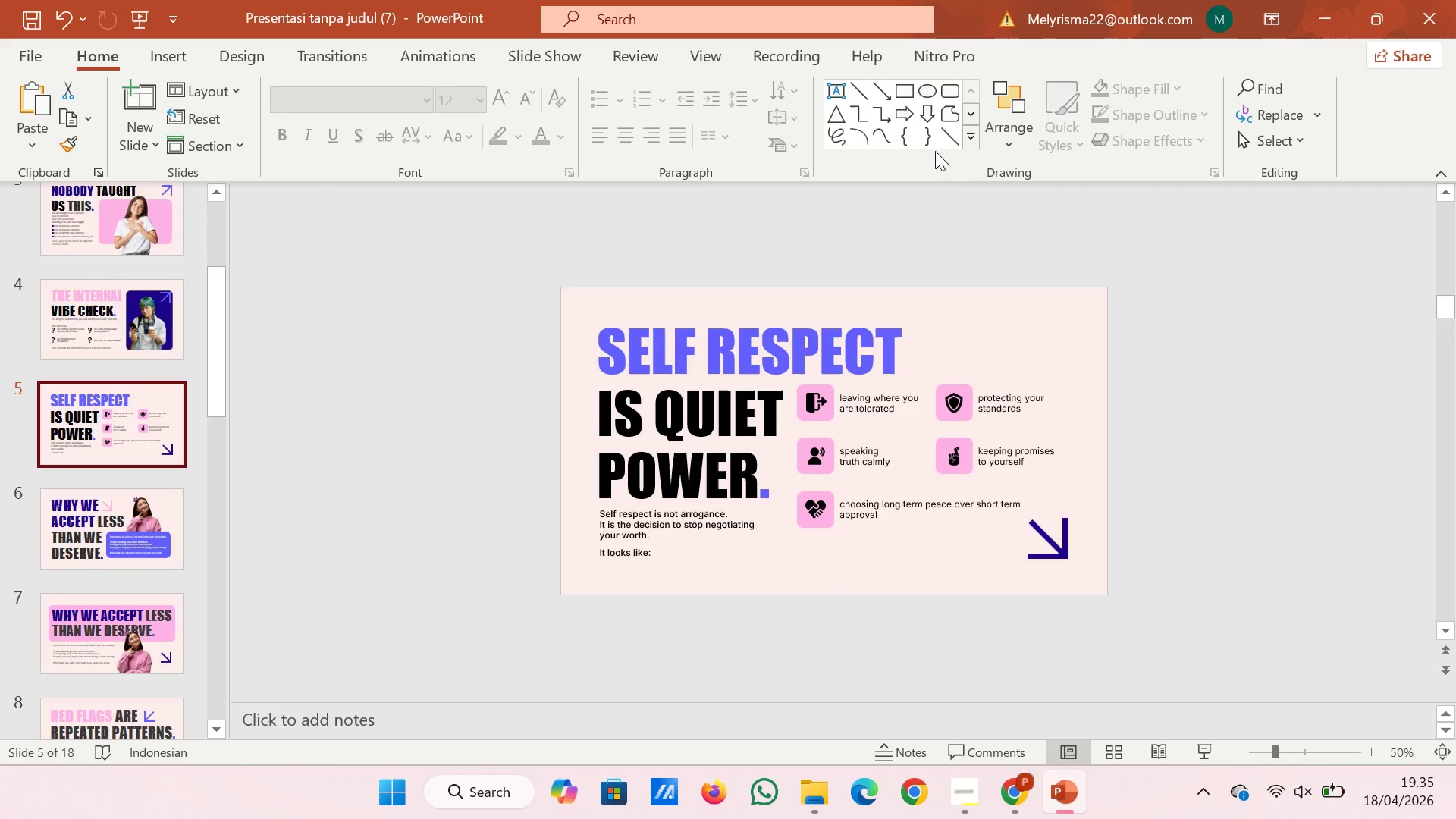 
double_click([905, 86])
 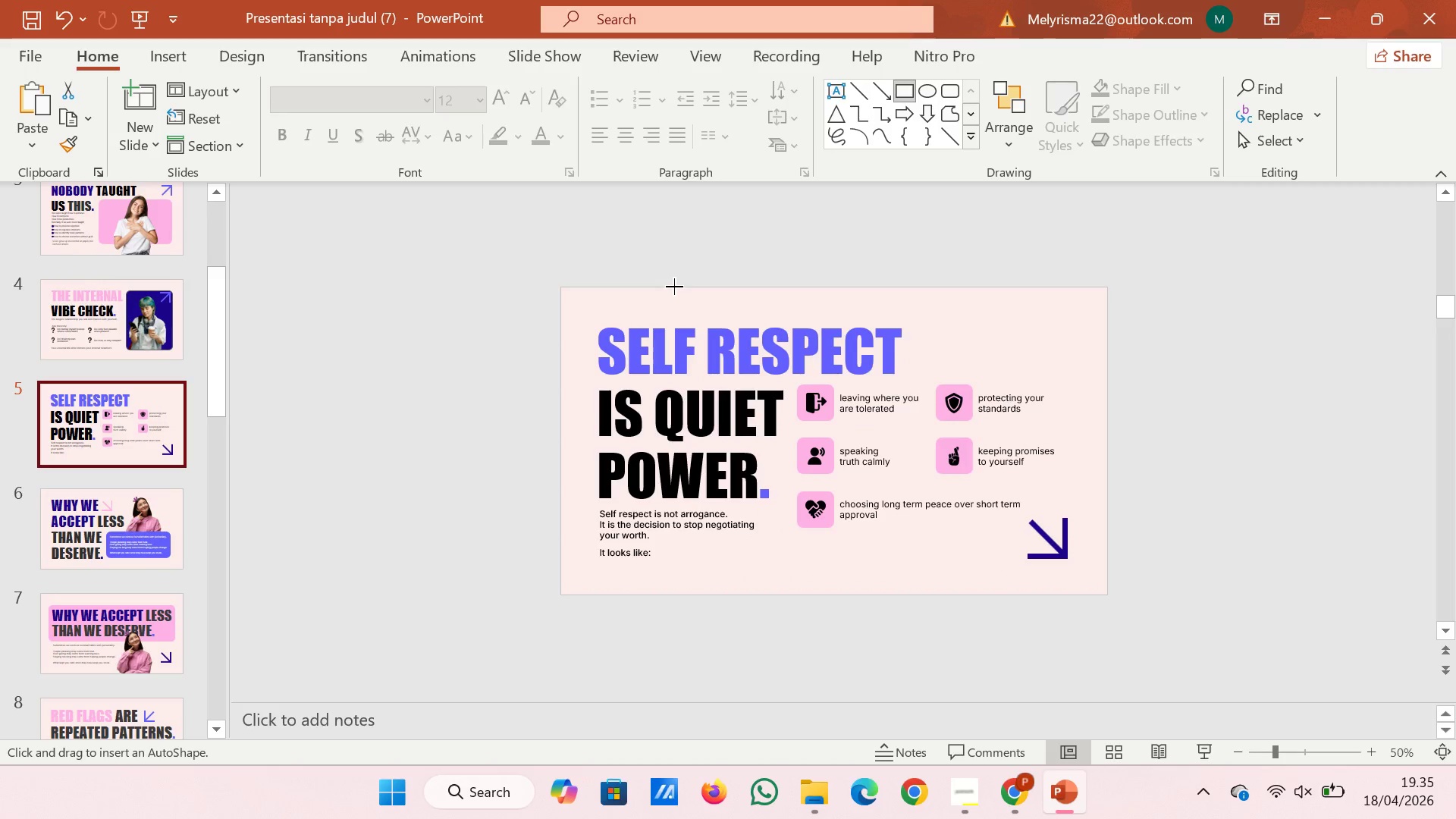 
left_click_drag(start_coordinate=[674, 287], to_coordinate=[799, 324])
 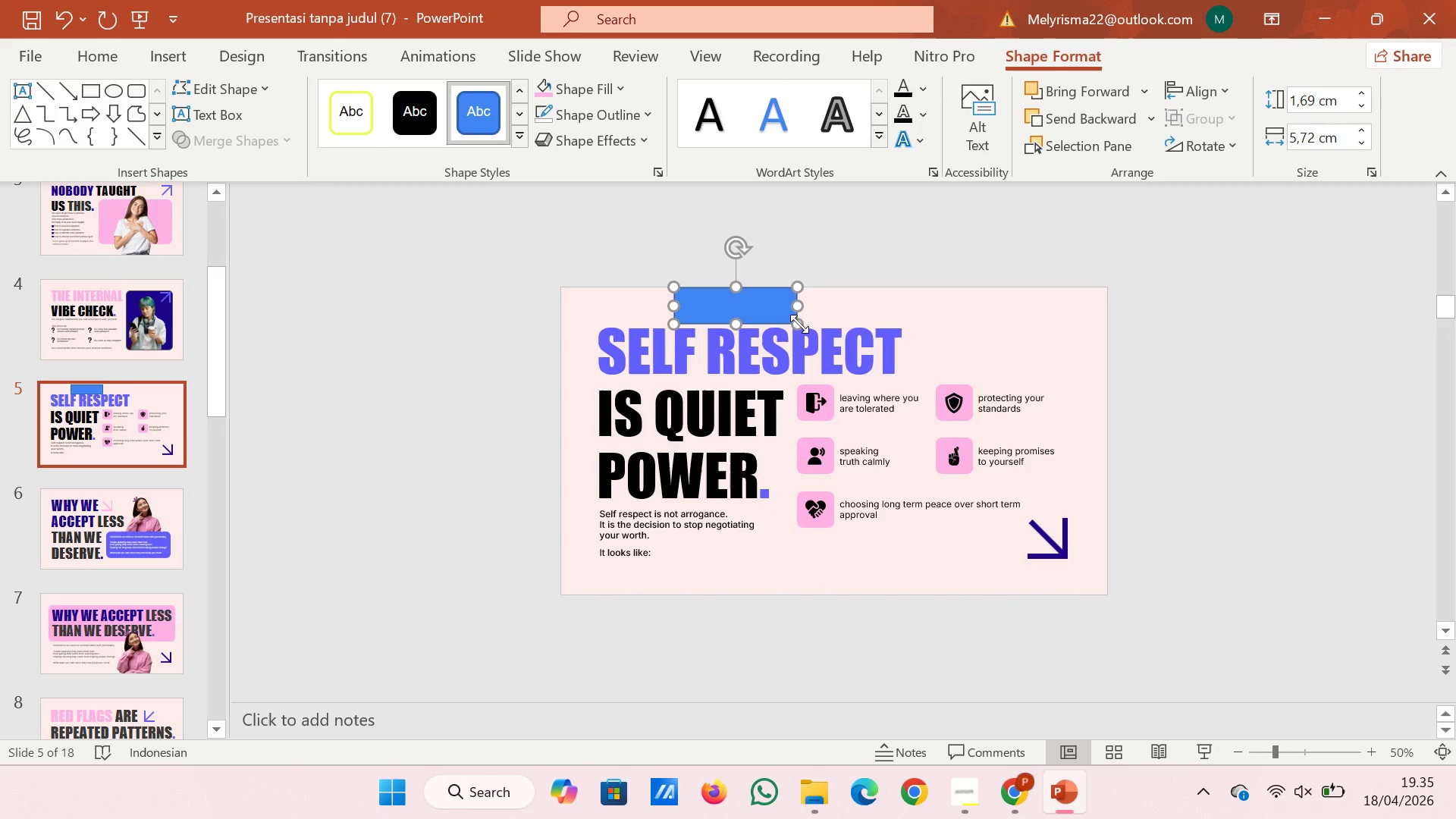 
hold_key(key=ControlRight, duration=1.36)
scroll: coordinate [638, 356], scroll_direction: up, amount: 7.0
 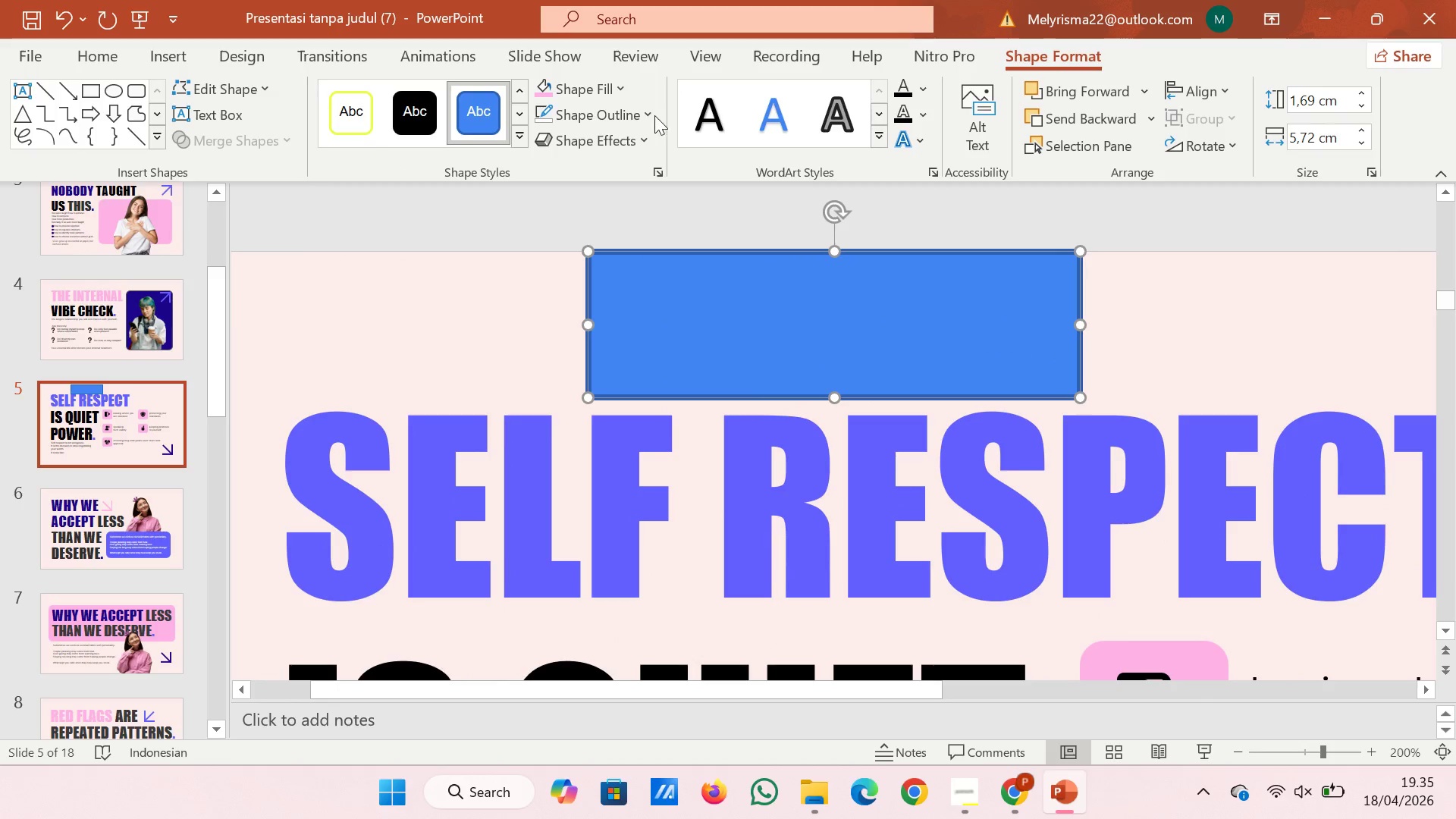 
left_click([632, 105])
 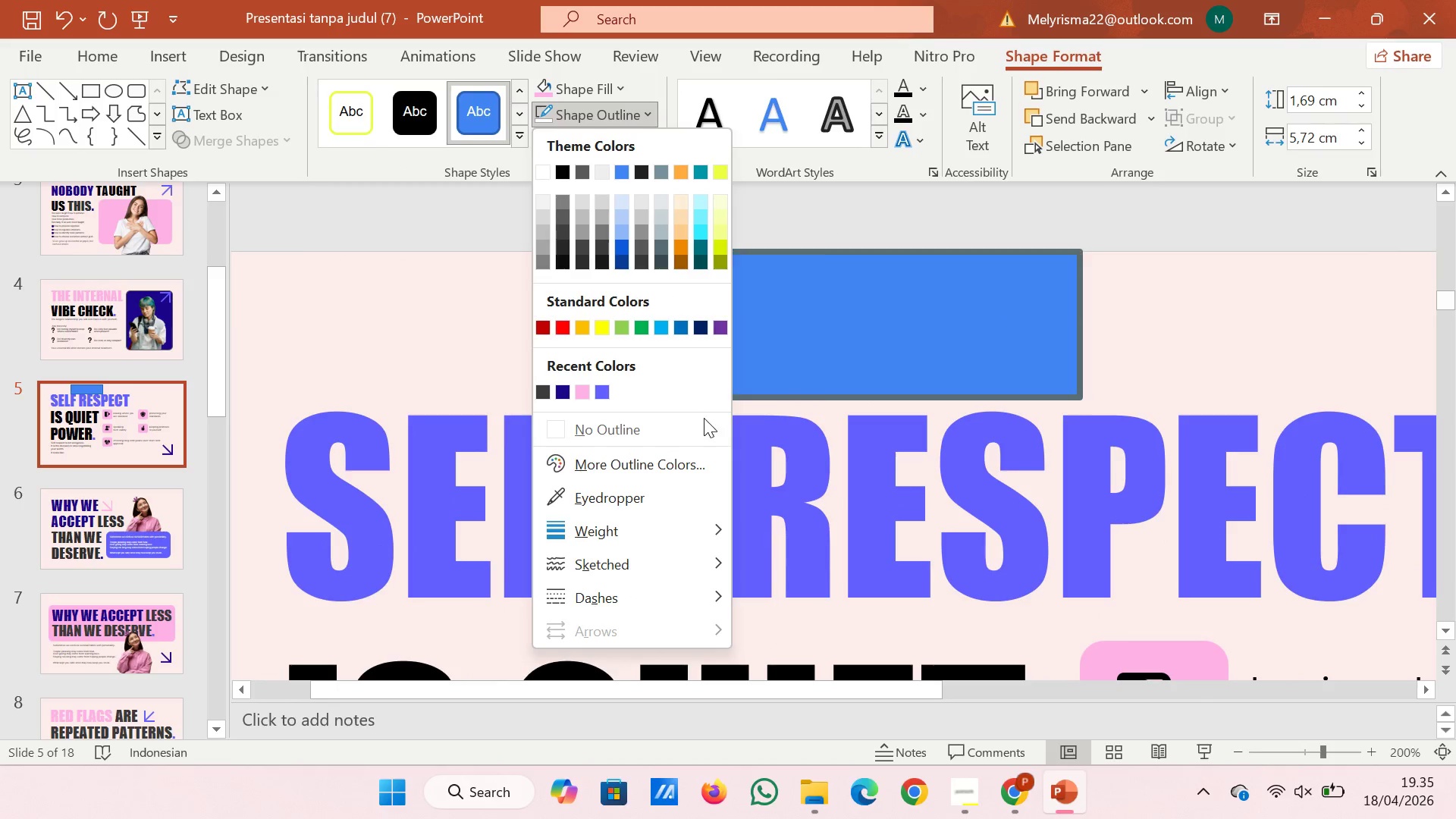 
left_click([703, 418])
 